 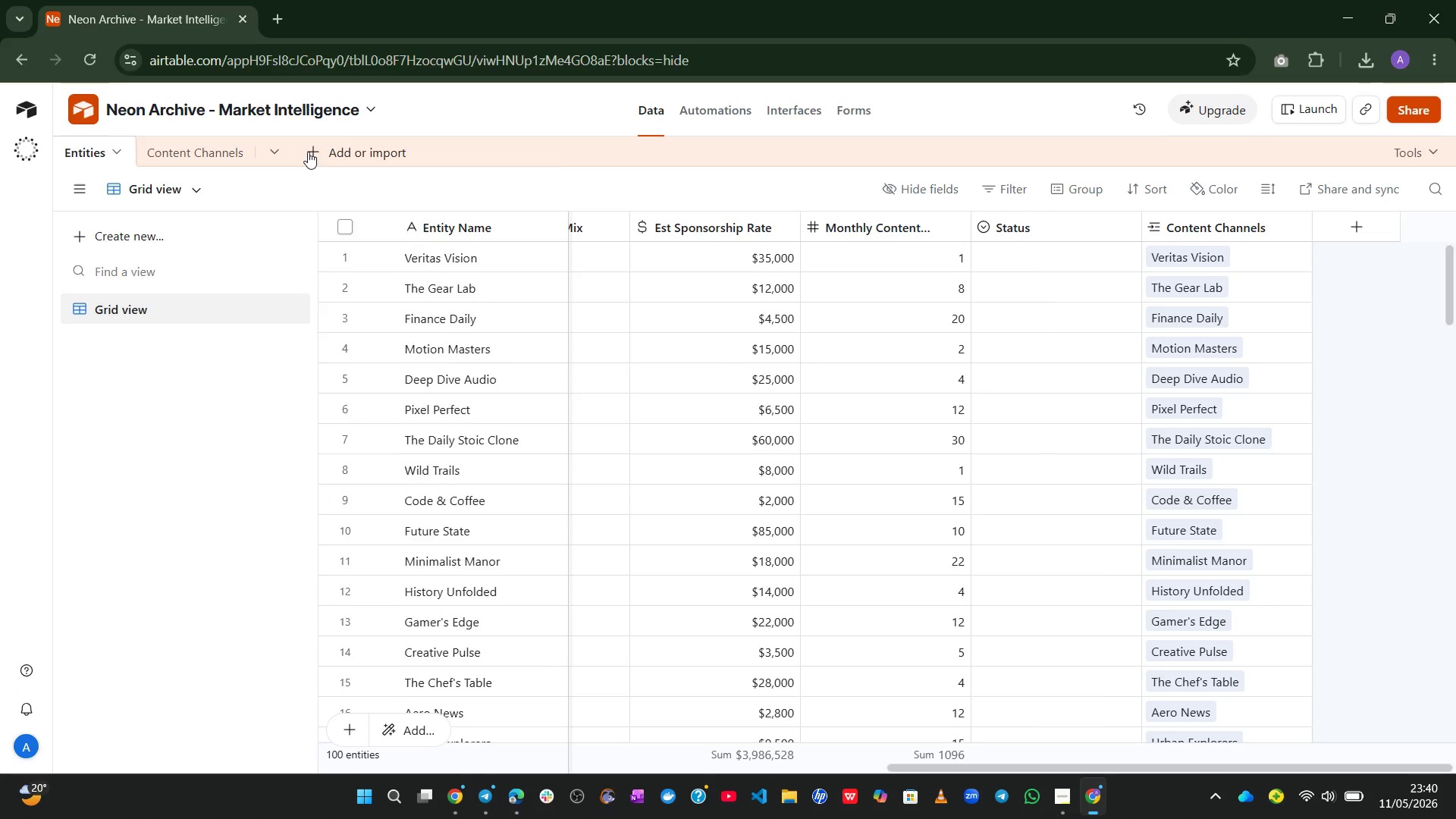 
left_click([349, 218])
 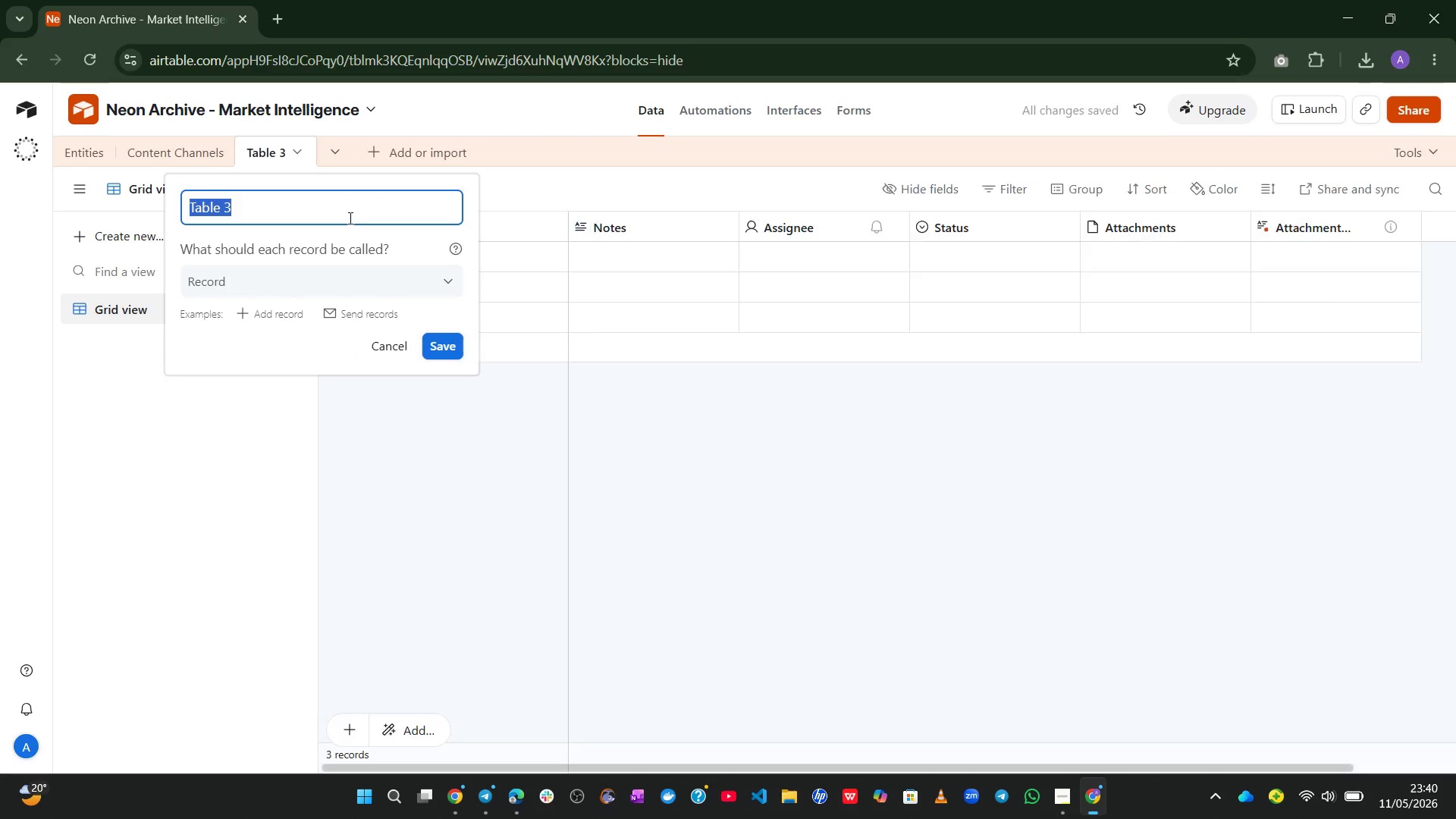 
type(Market Bench)
 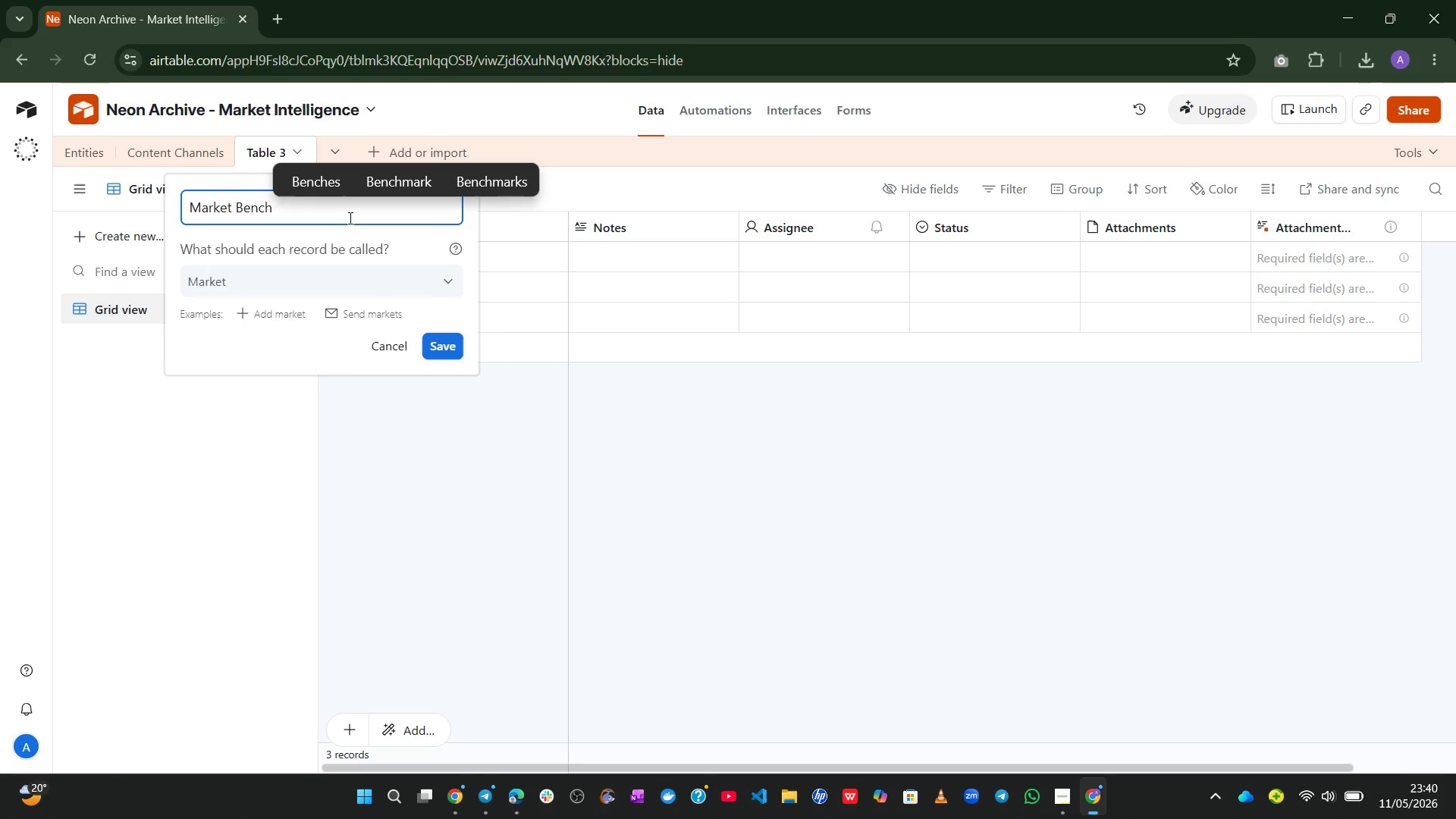 
left_click([491, 181])
 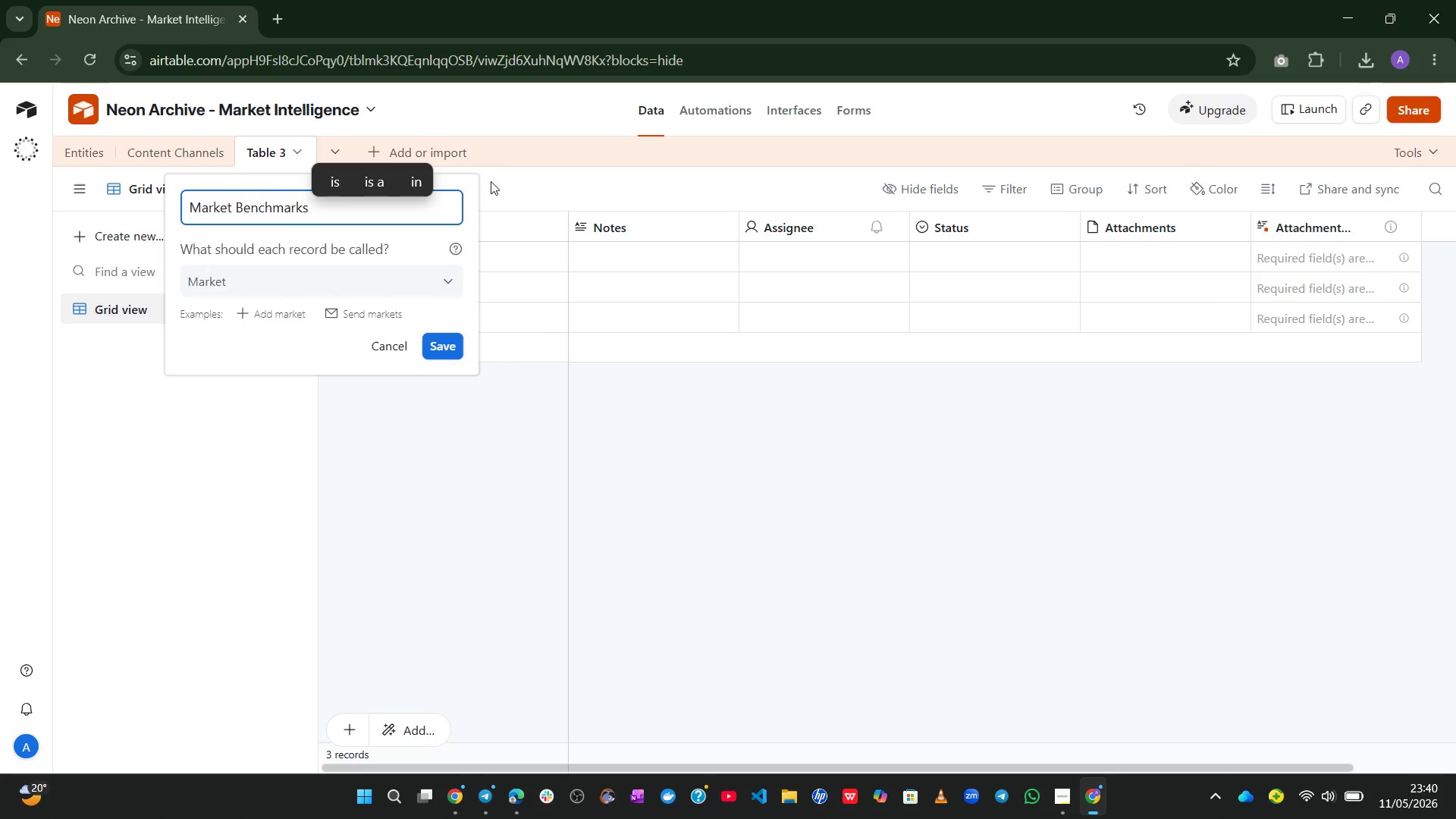 
key(Backspace)
 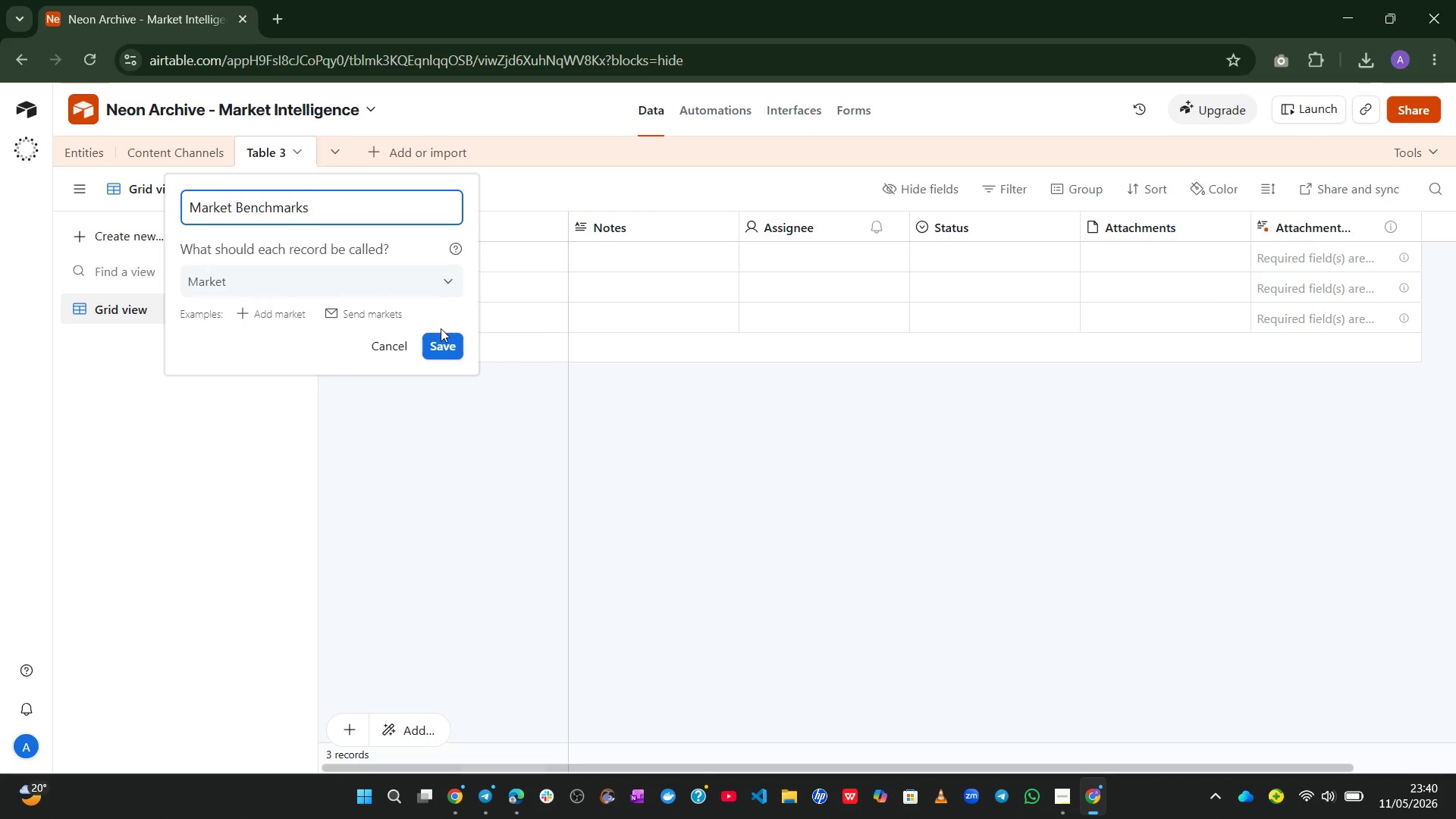 
left_click([435, 340])
 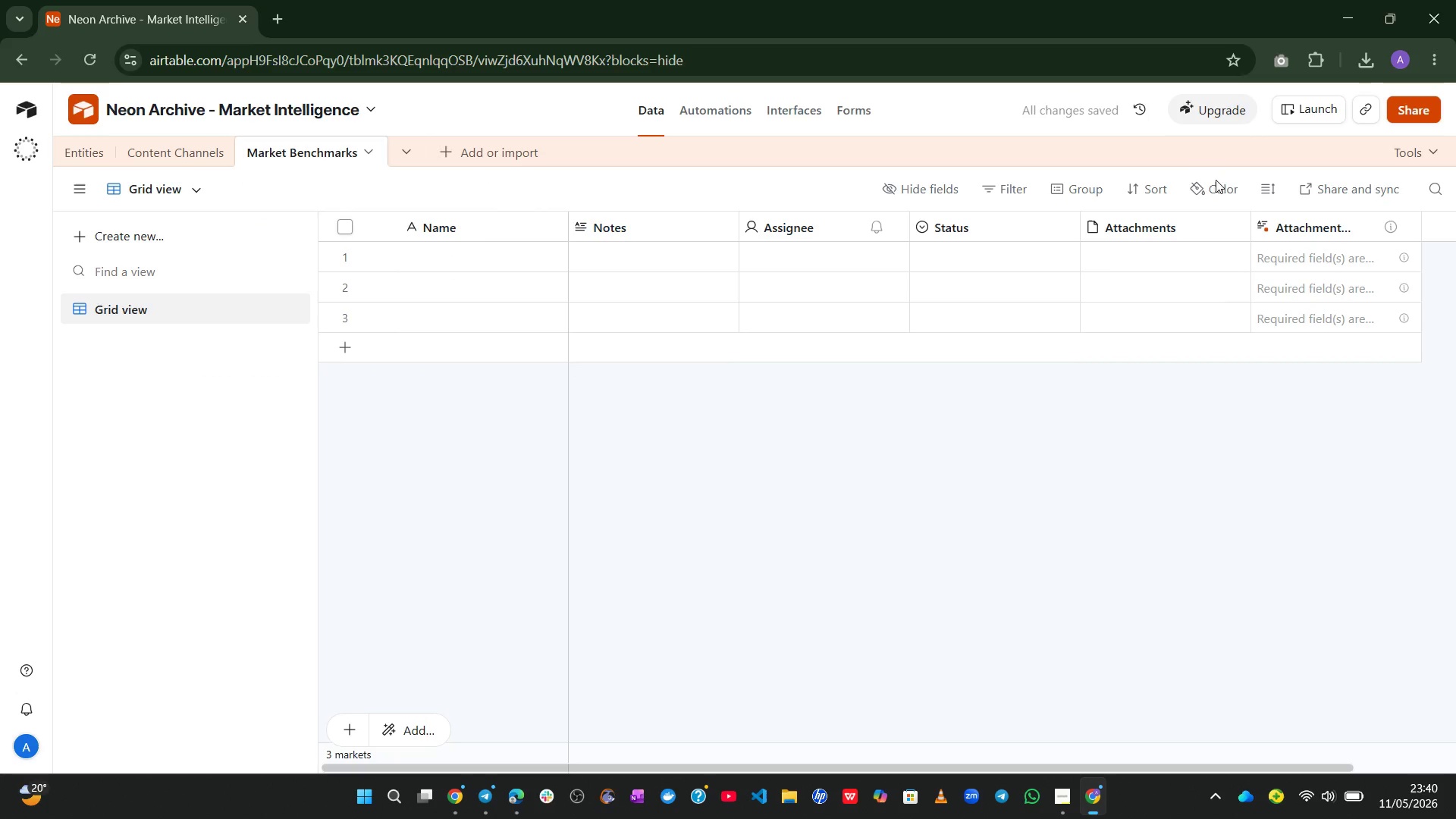 
right_click([1314, 225])
 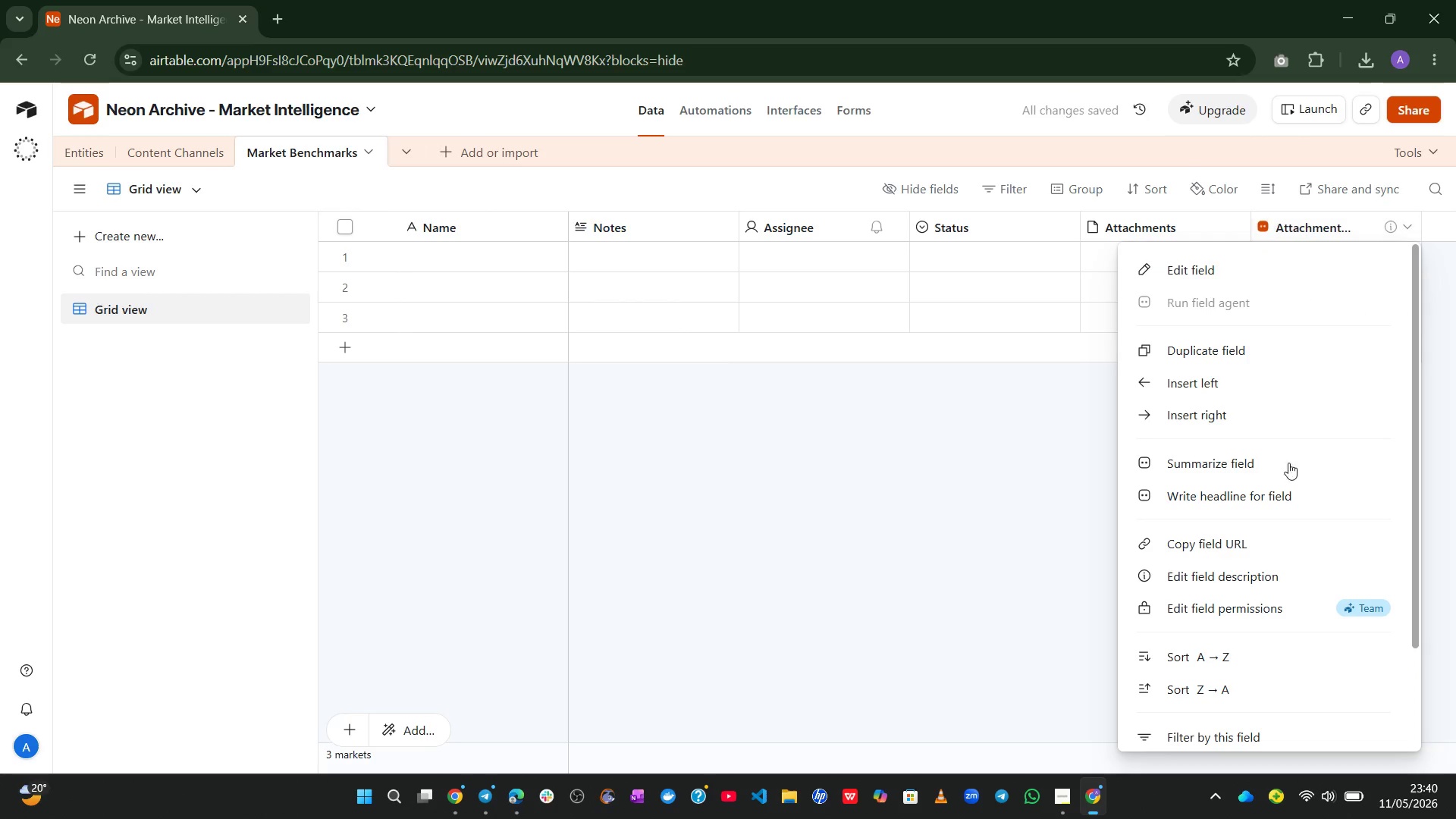 
mouse_move([1282, 497])
 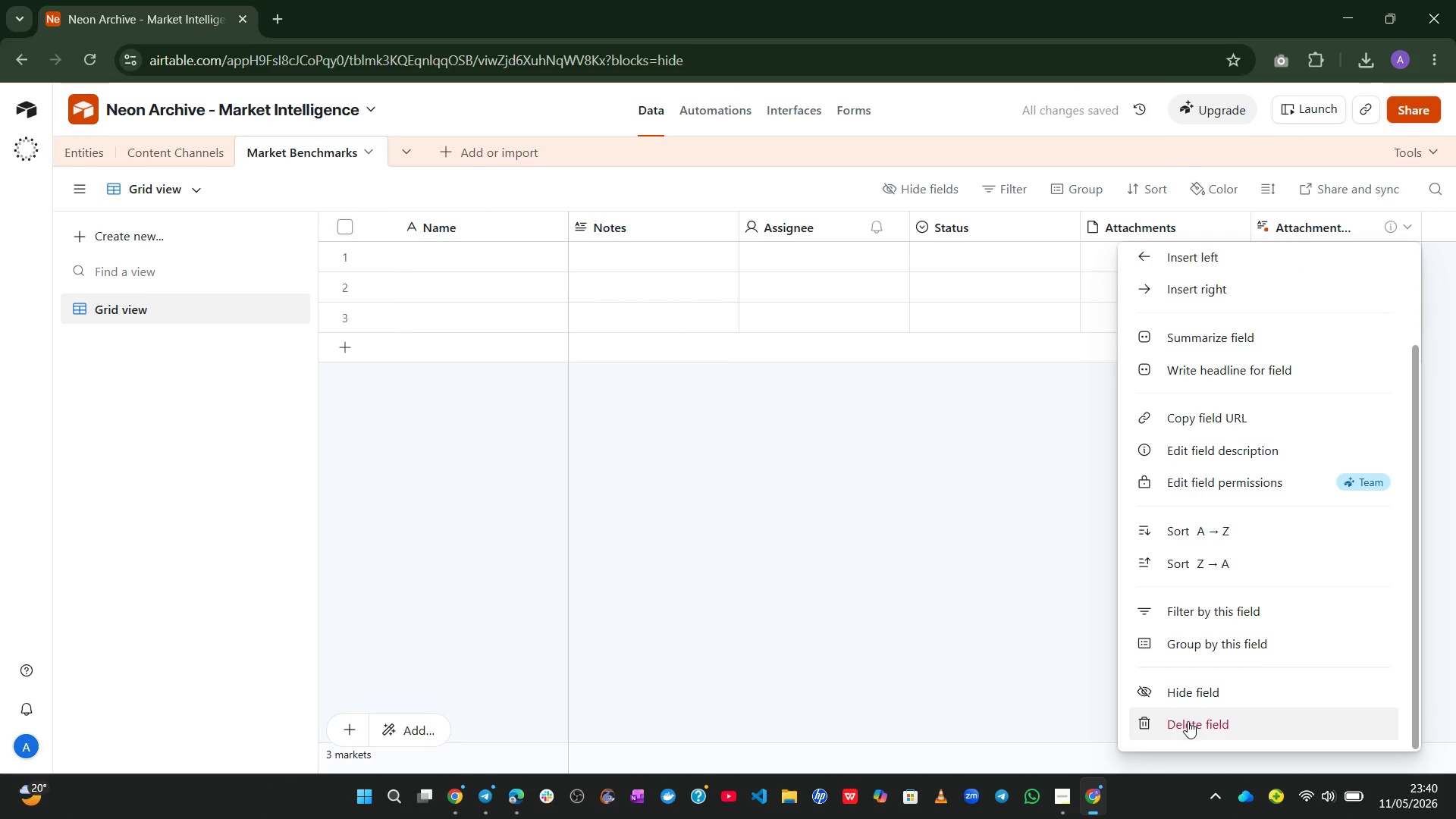 
left_click([1188, 721])
 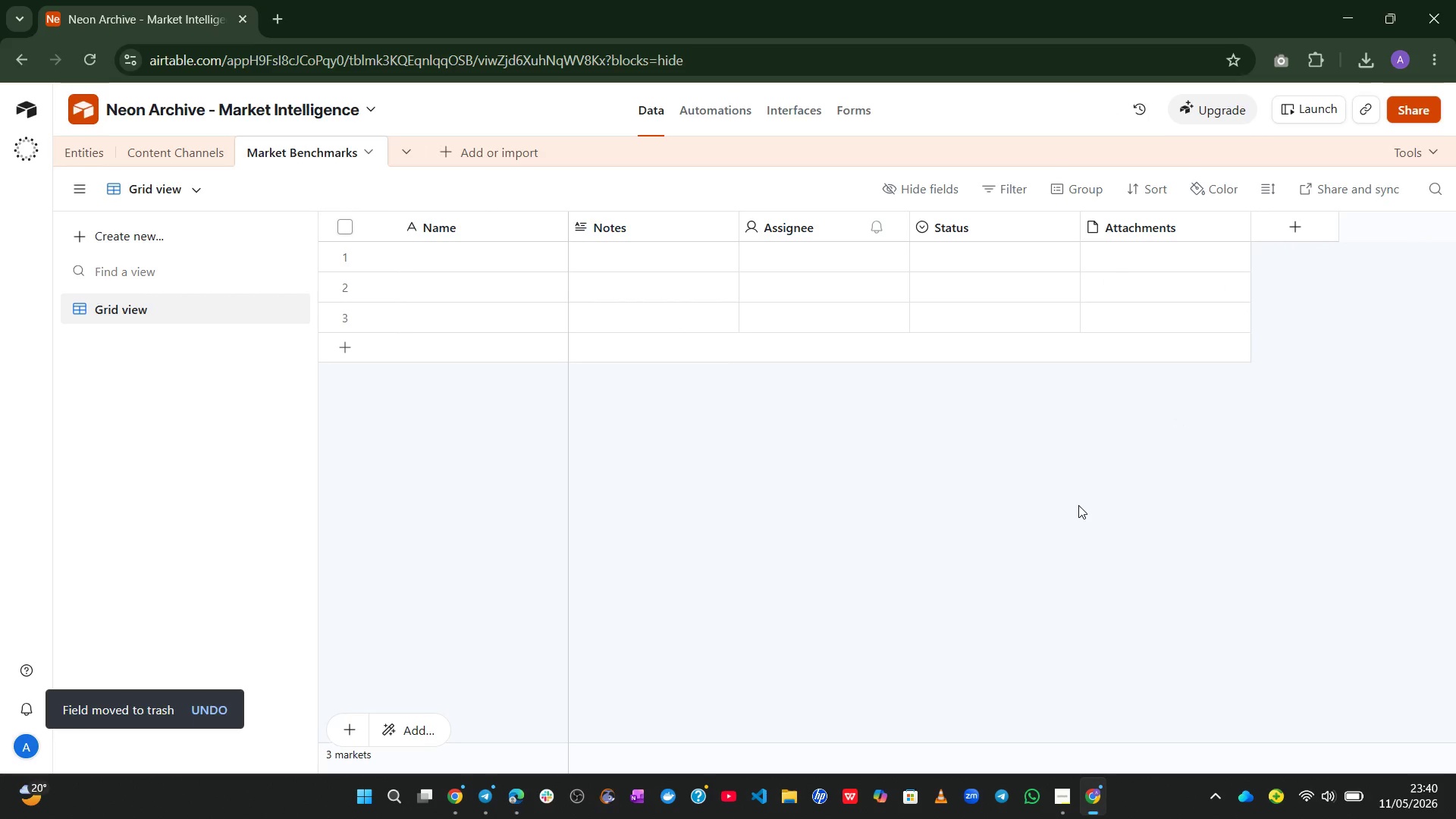 
wait(12.73)
 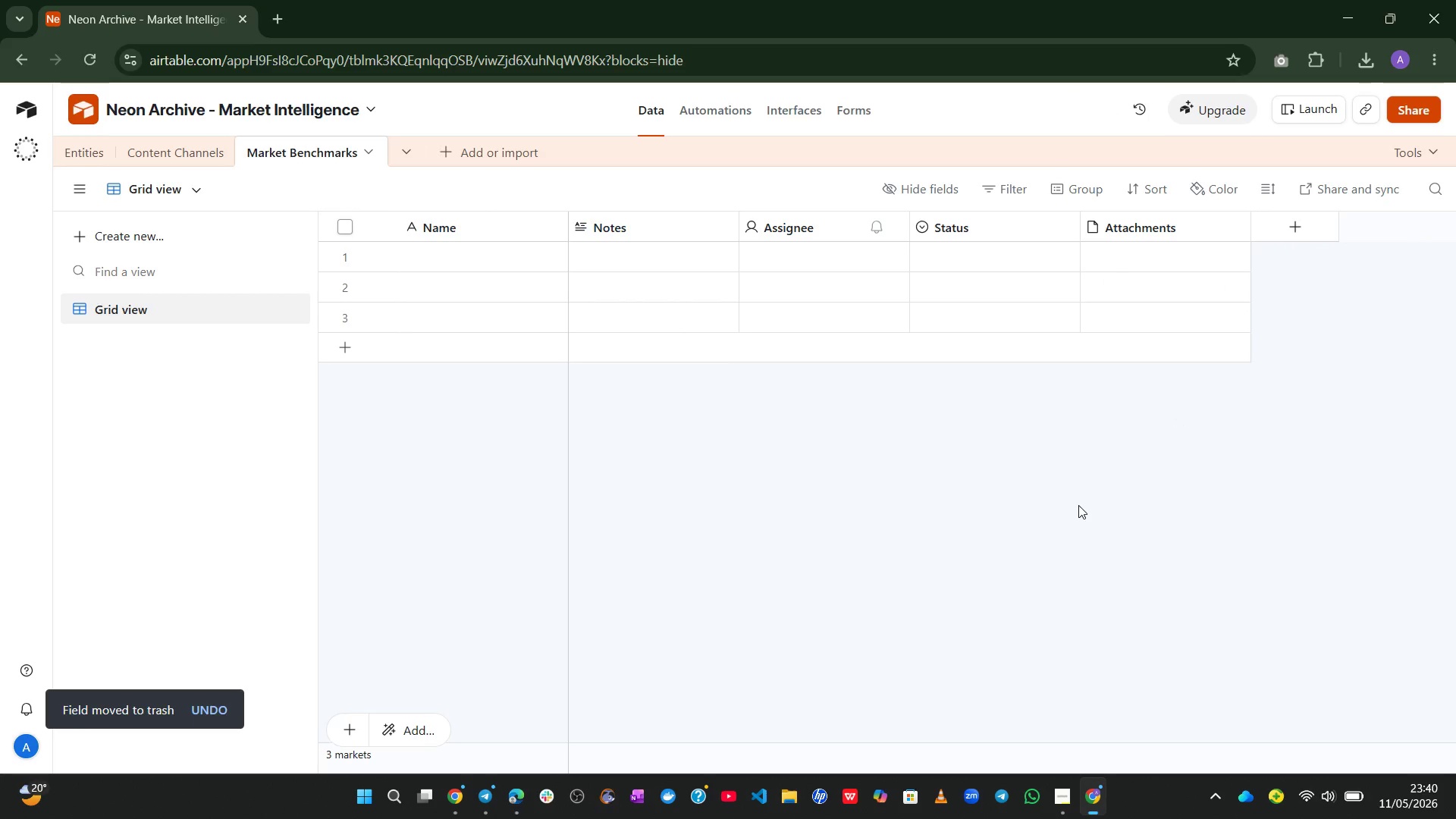 
double_click([450, 220])
 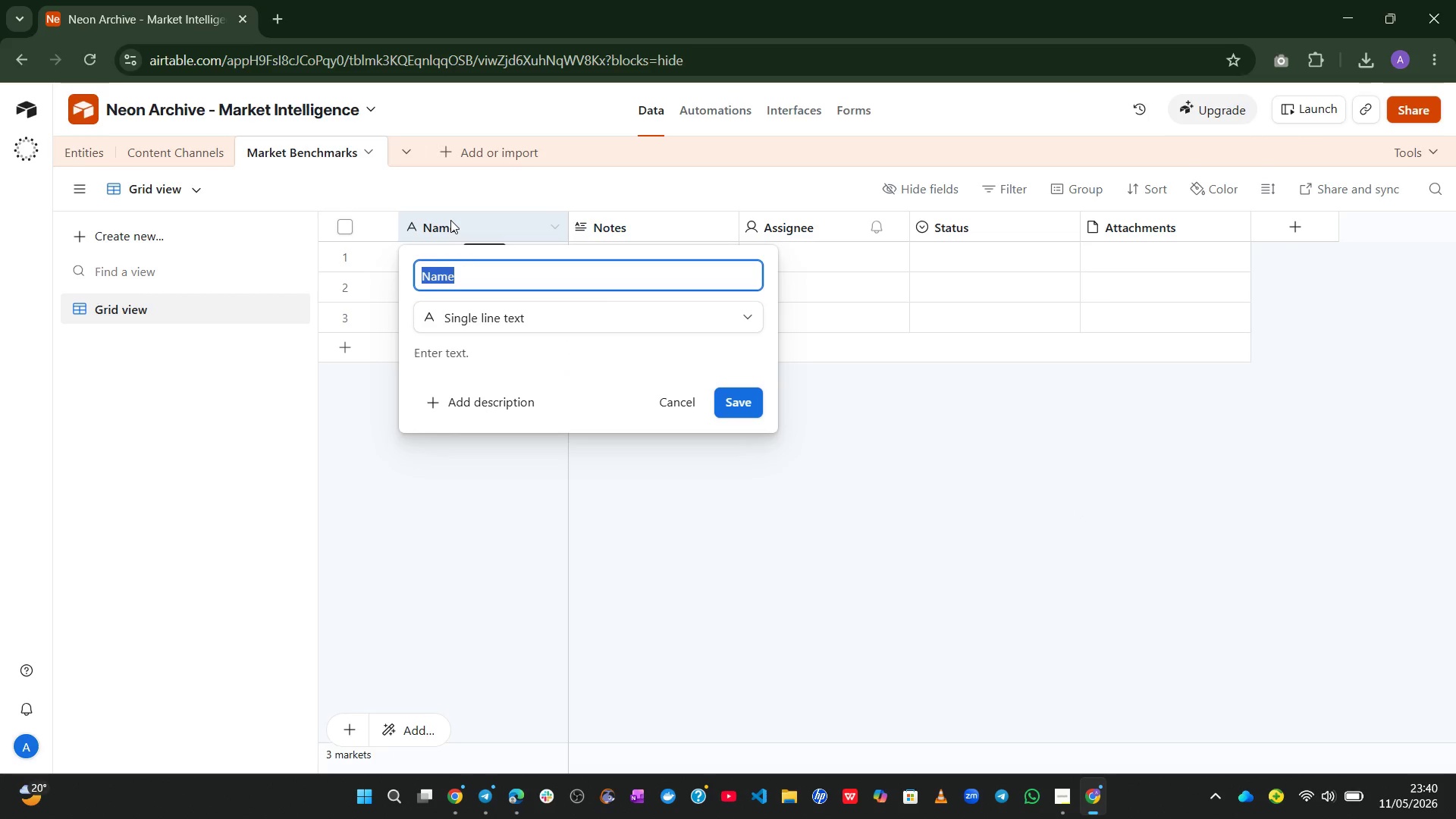 
type(Bench )
key(Backspace)
type(mark Name)
 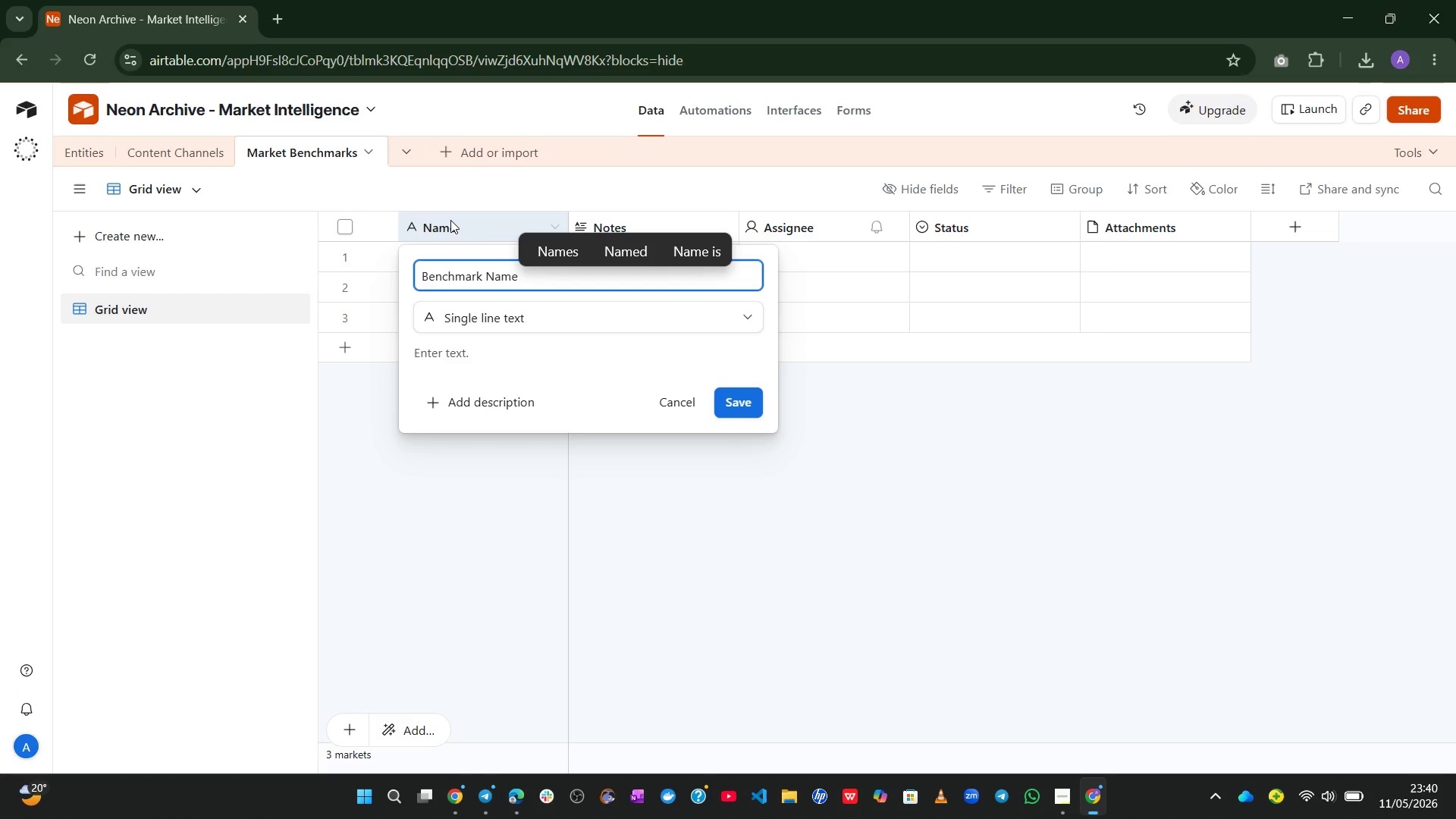 
key(Enter)
 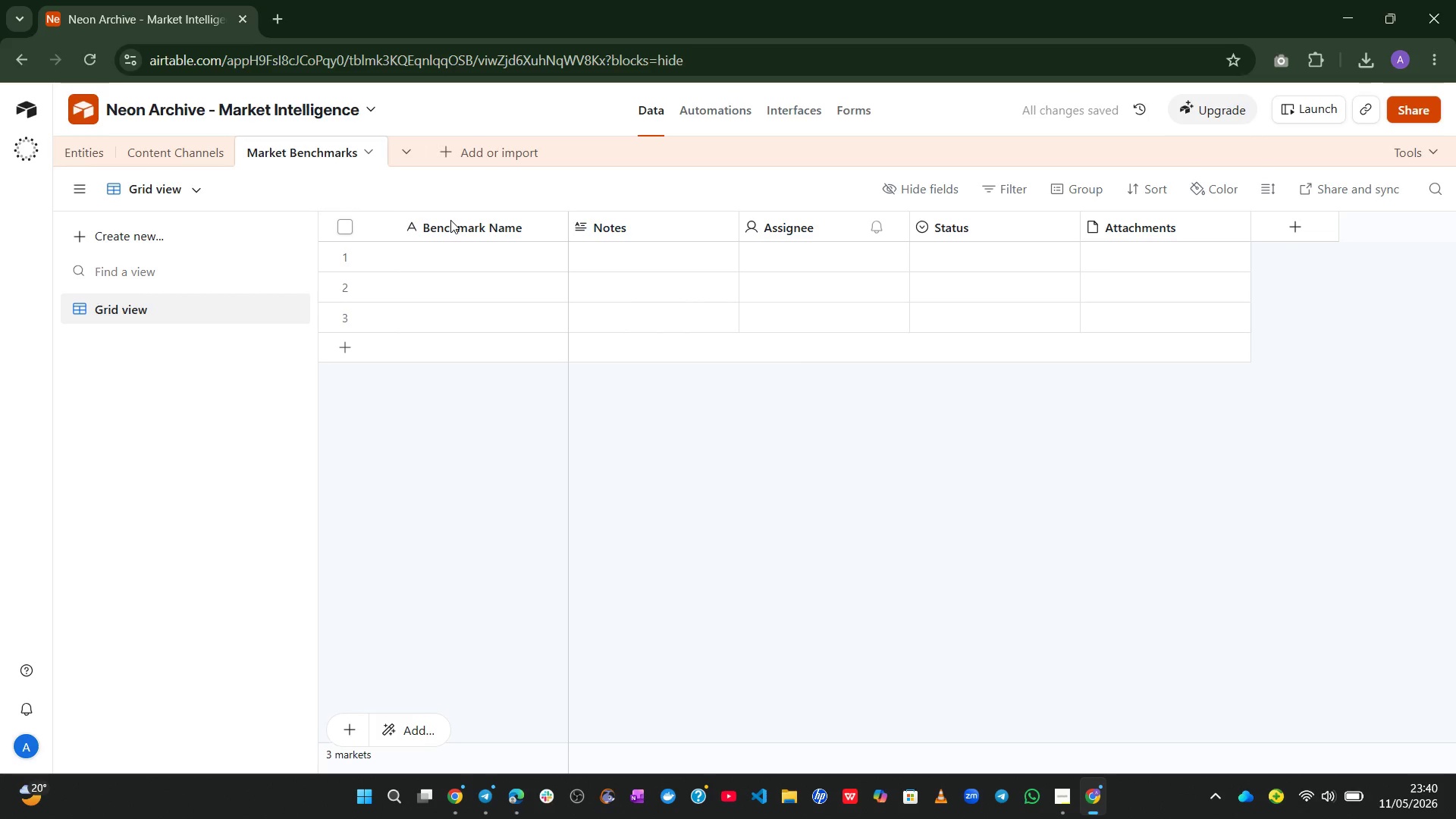 
wait(7.83)
 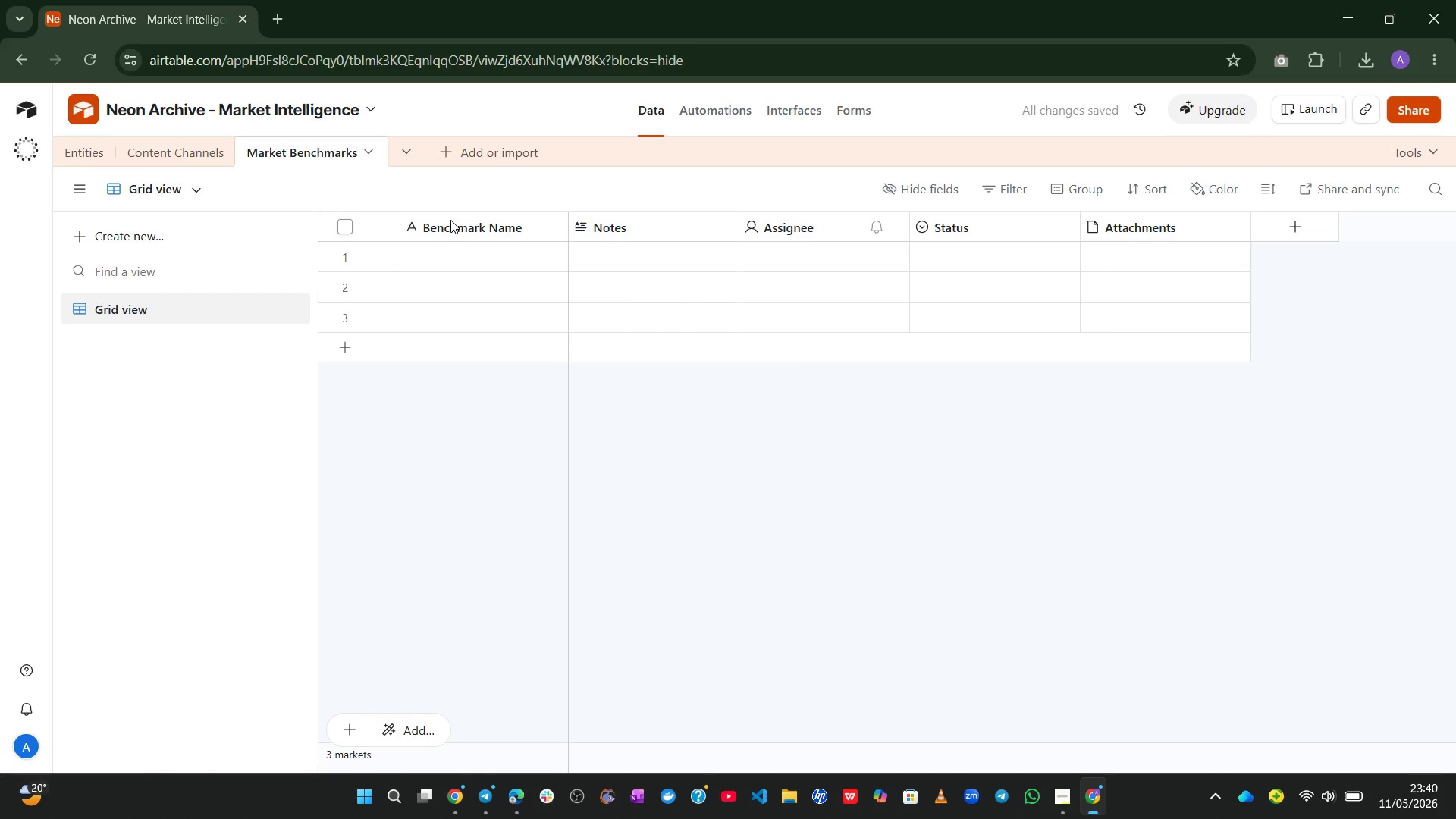 
double_click([645, 219])
 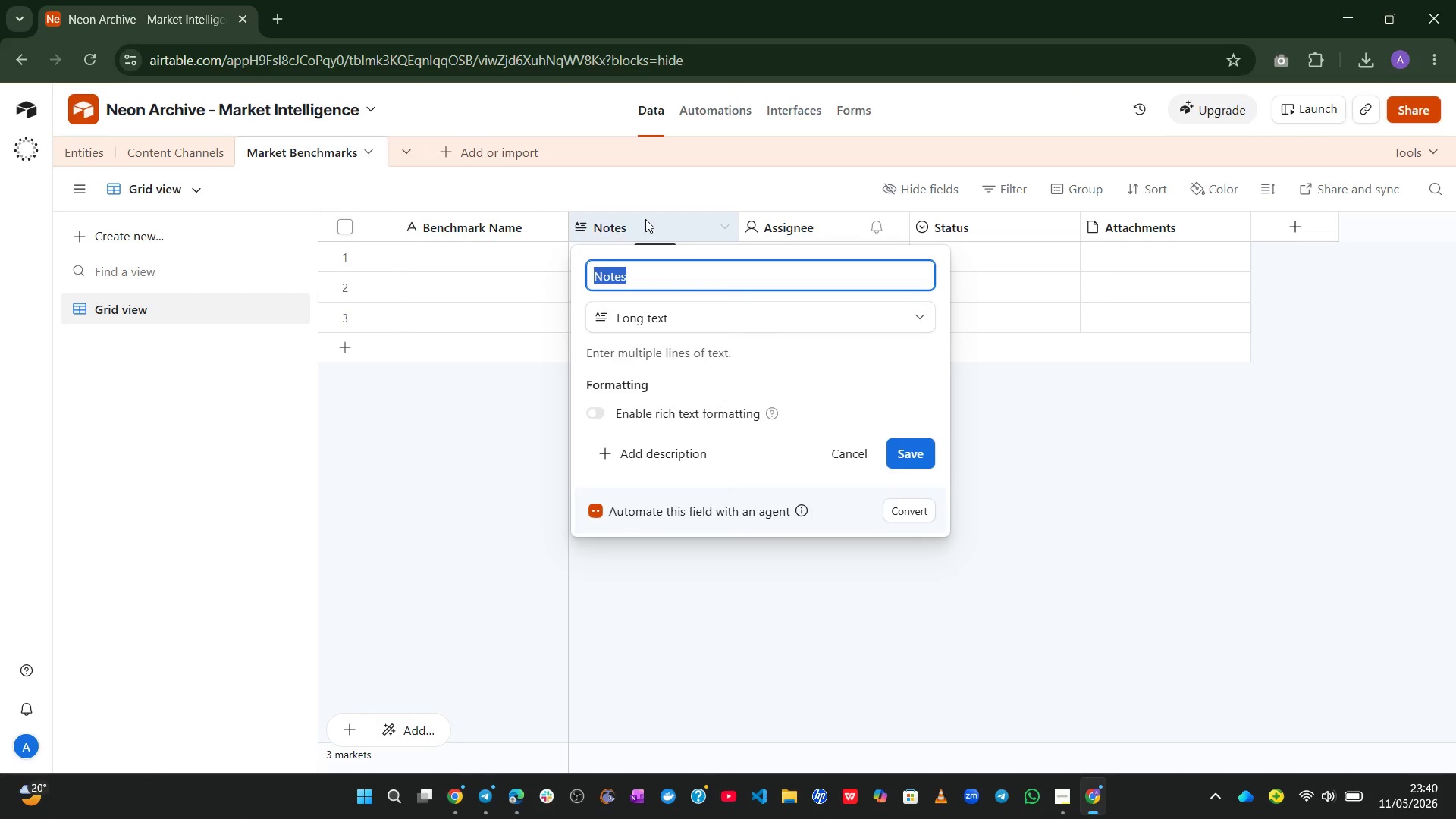 
type(Est Sponsor)
 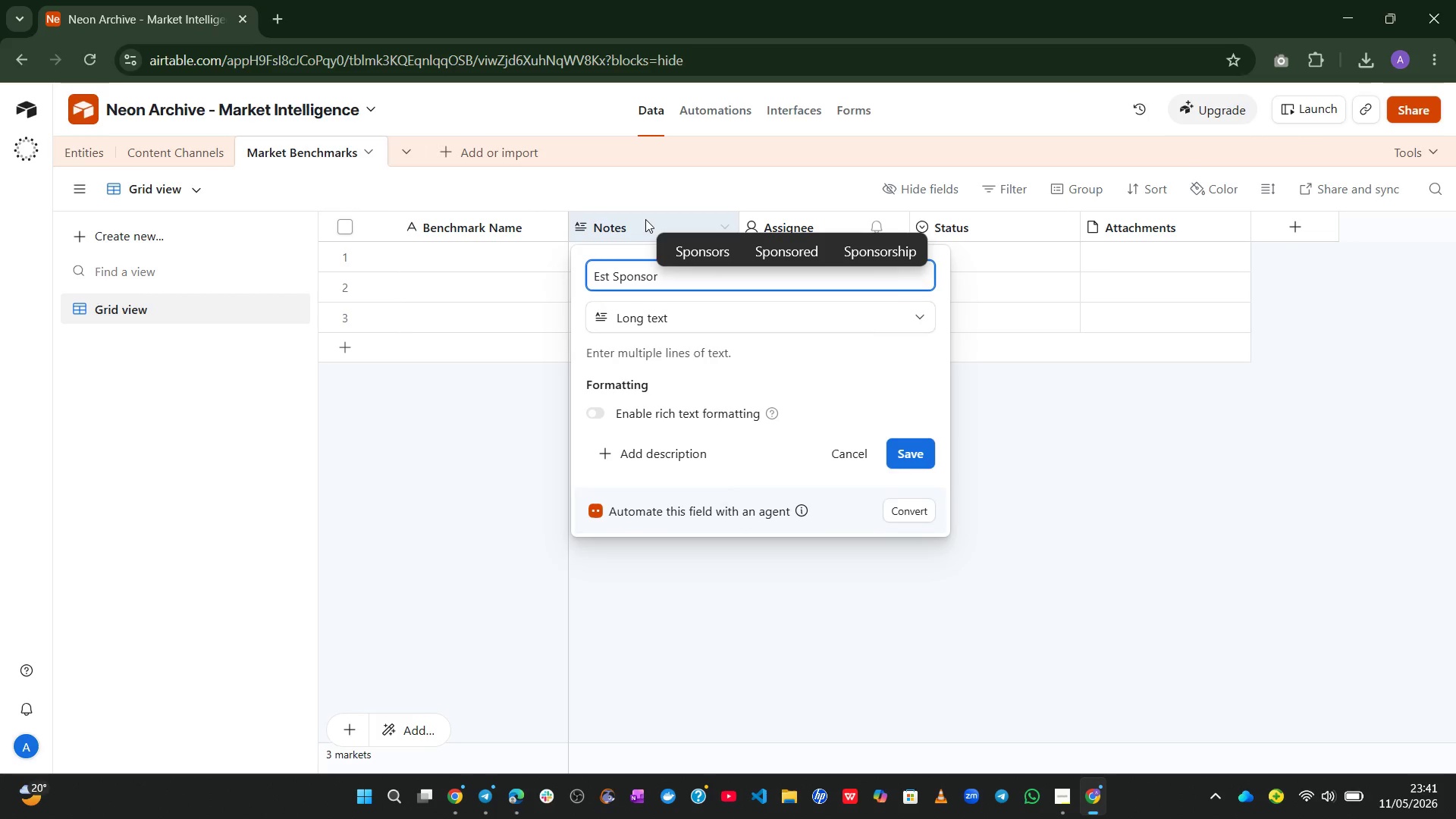 
left_click([899, 247])
 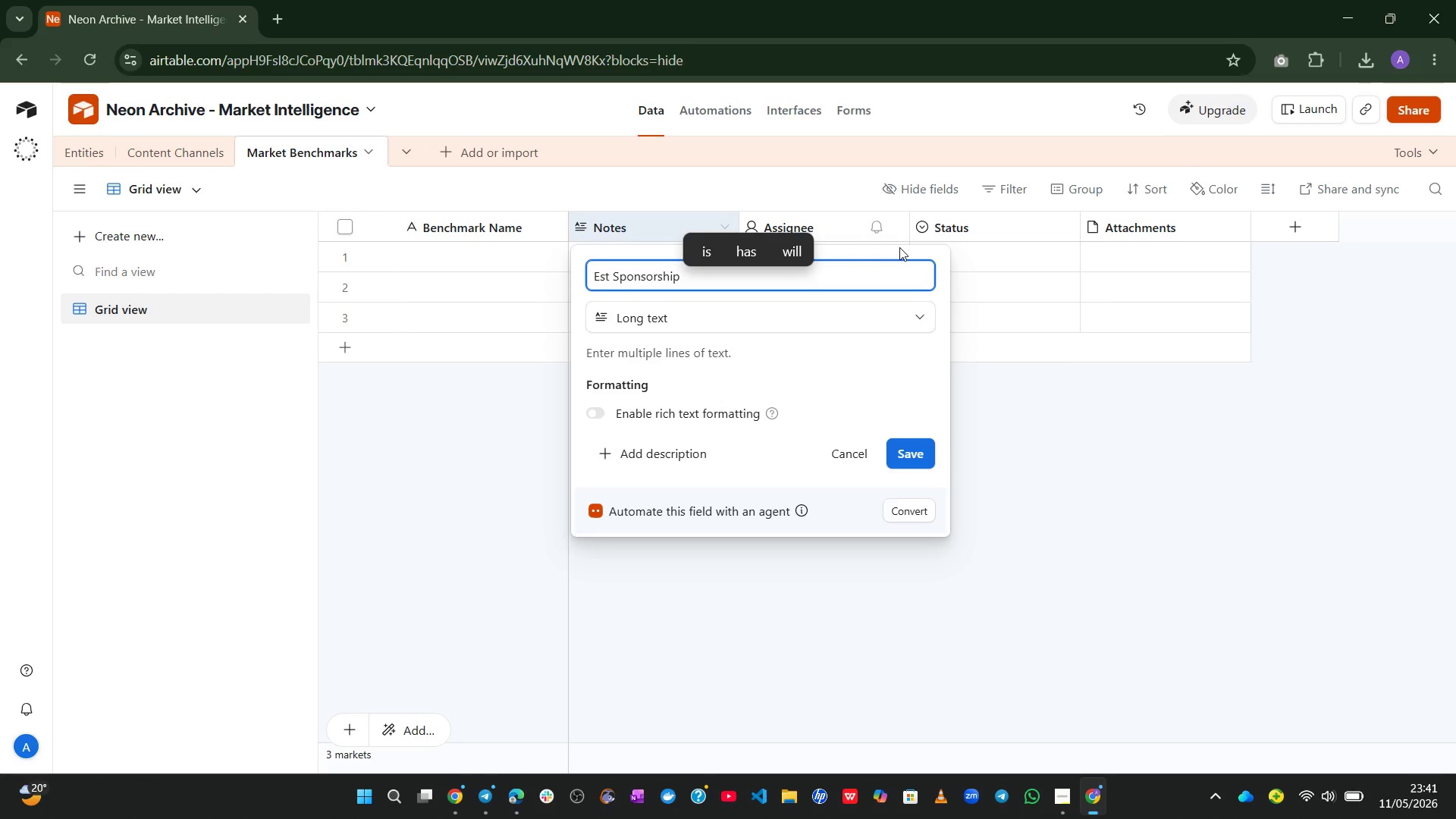 
type(Rate)
 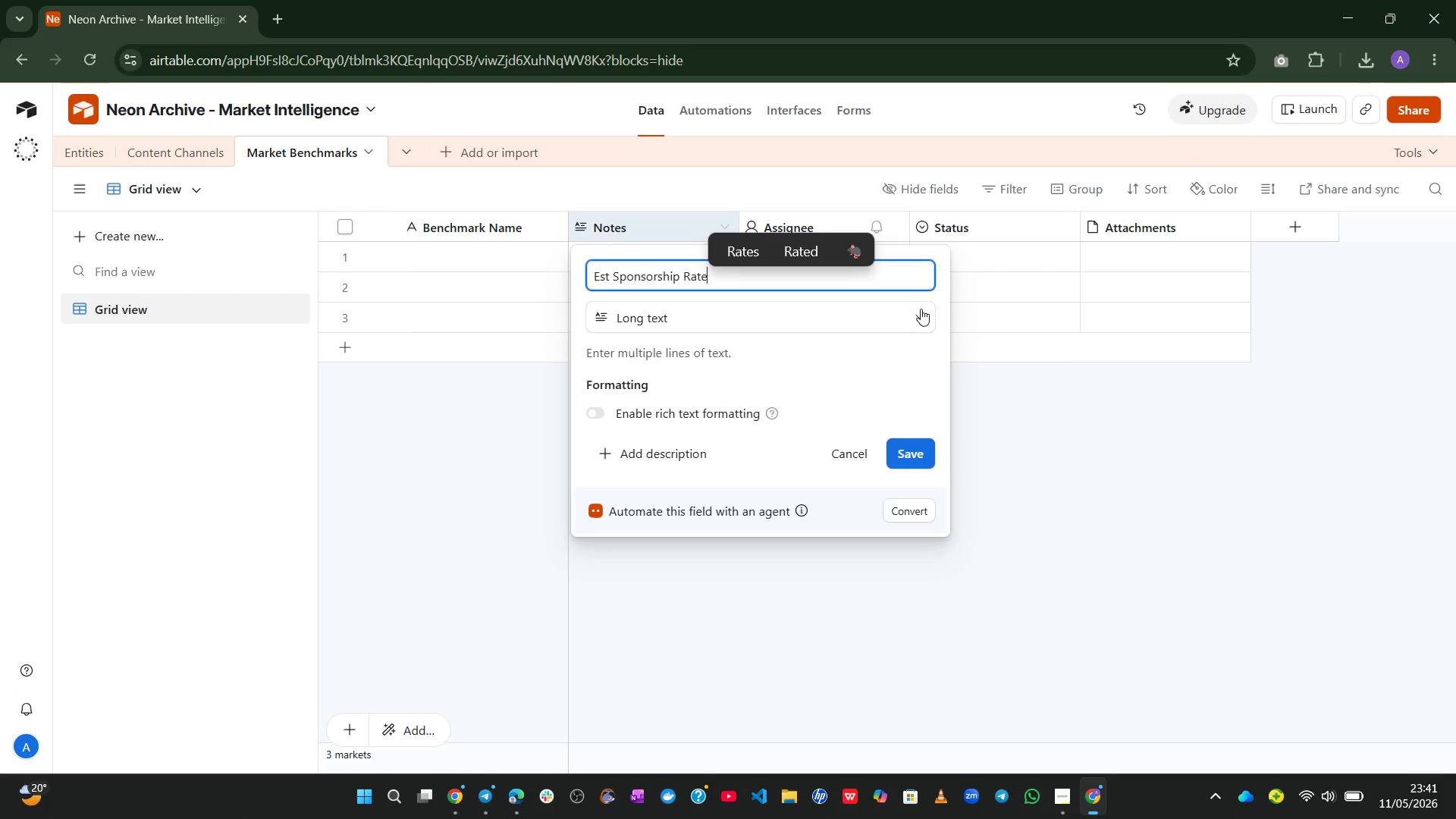 
left_click([888, 310])
 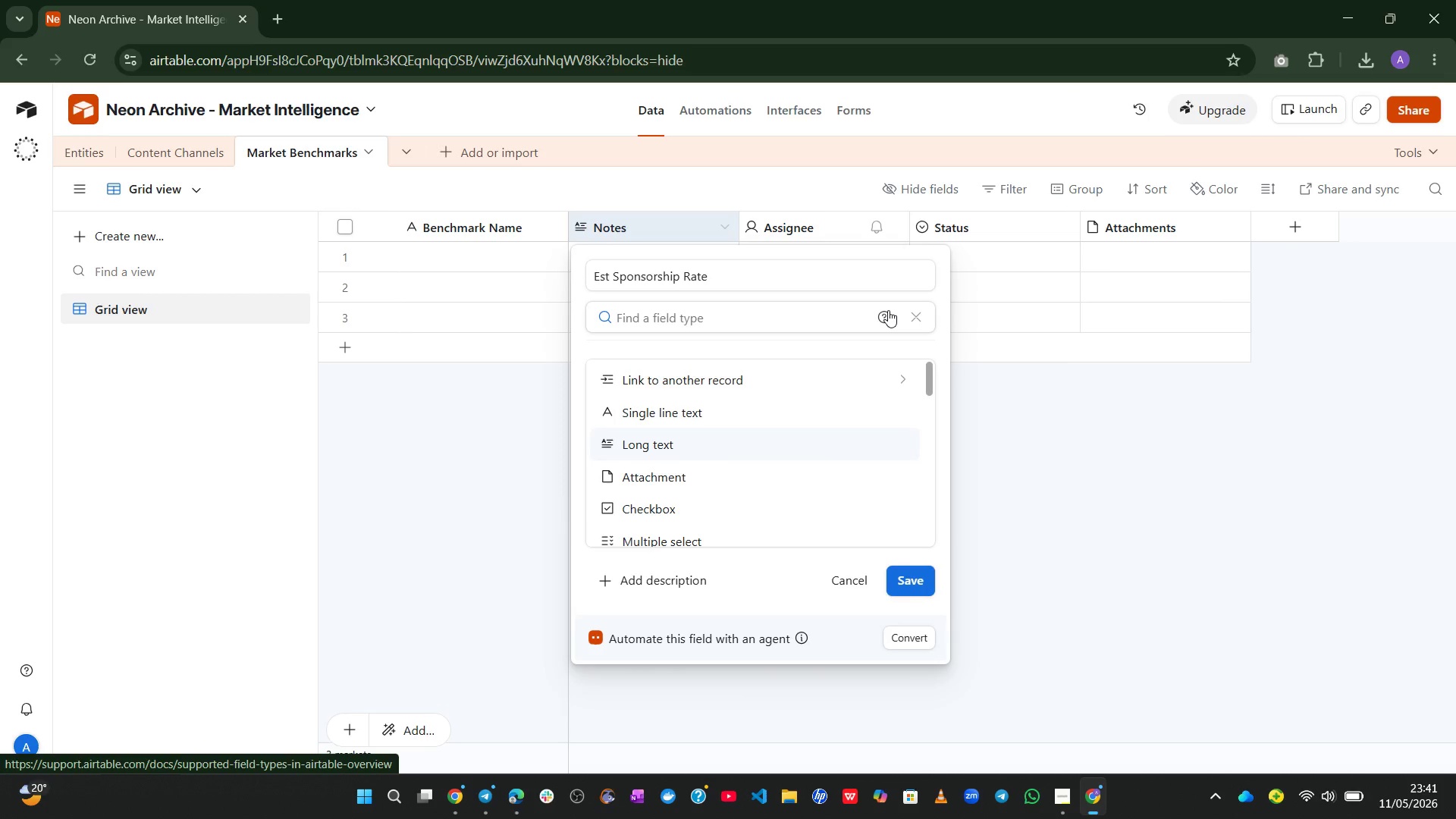 
key(C)
 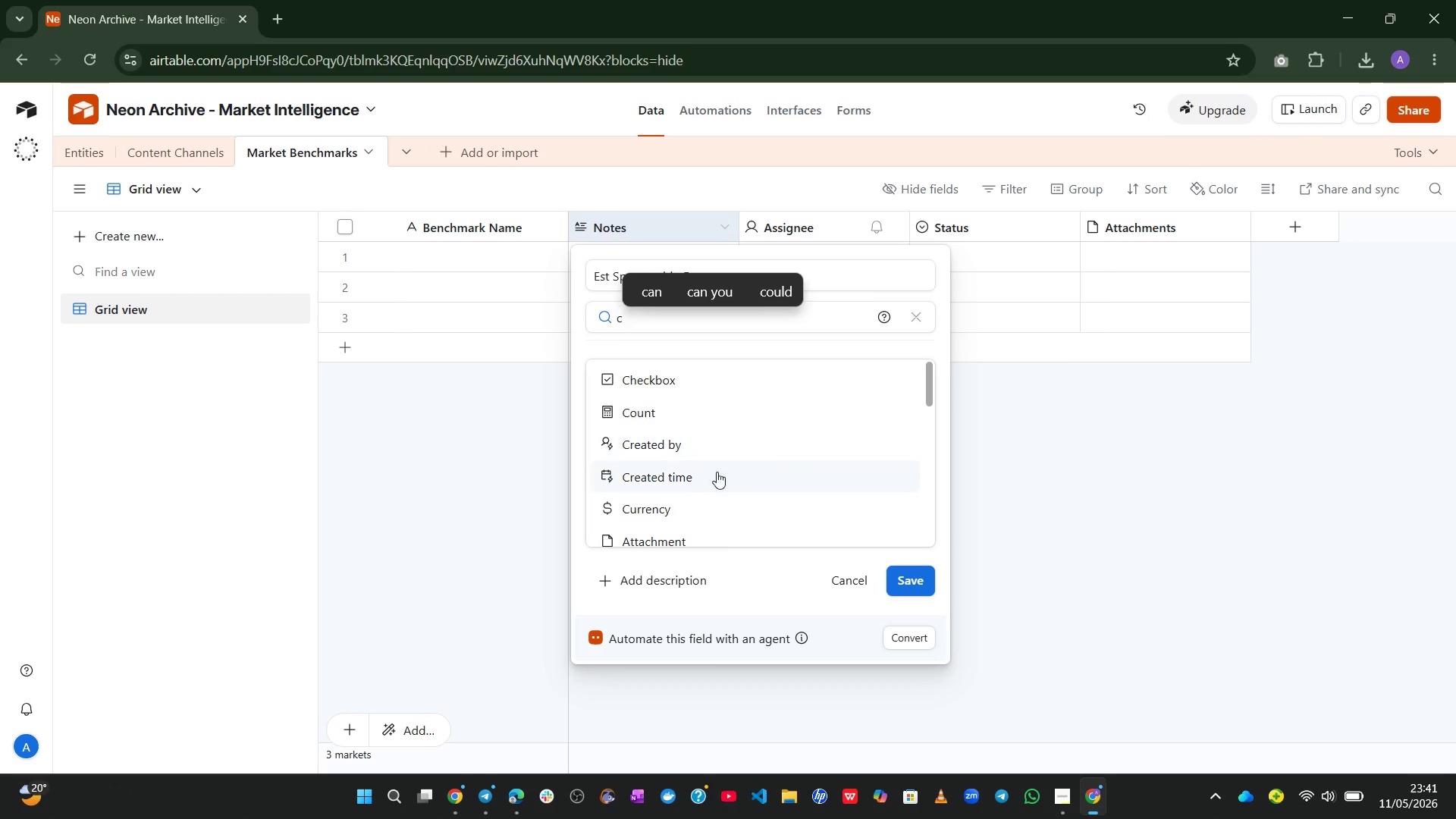 
left_click([695, 501])
 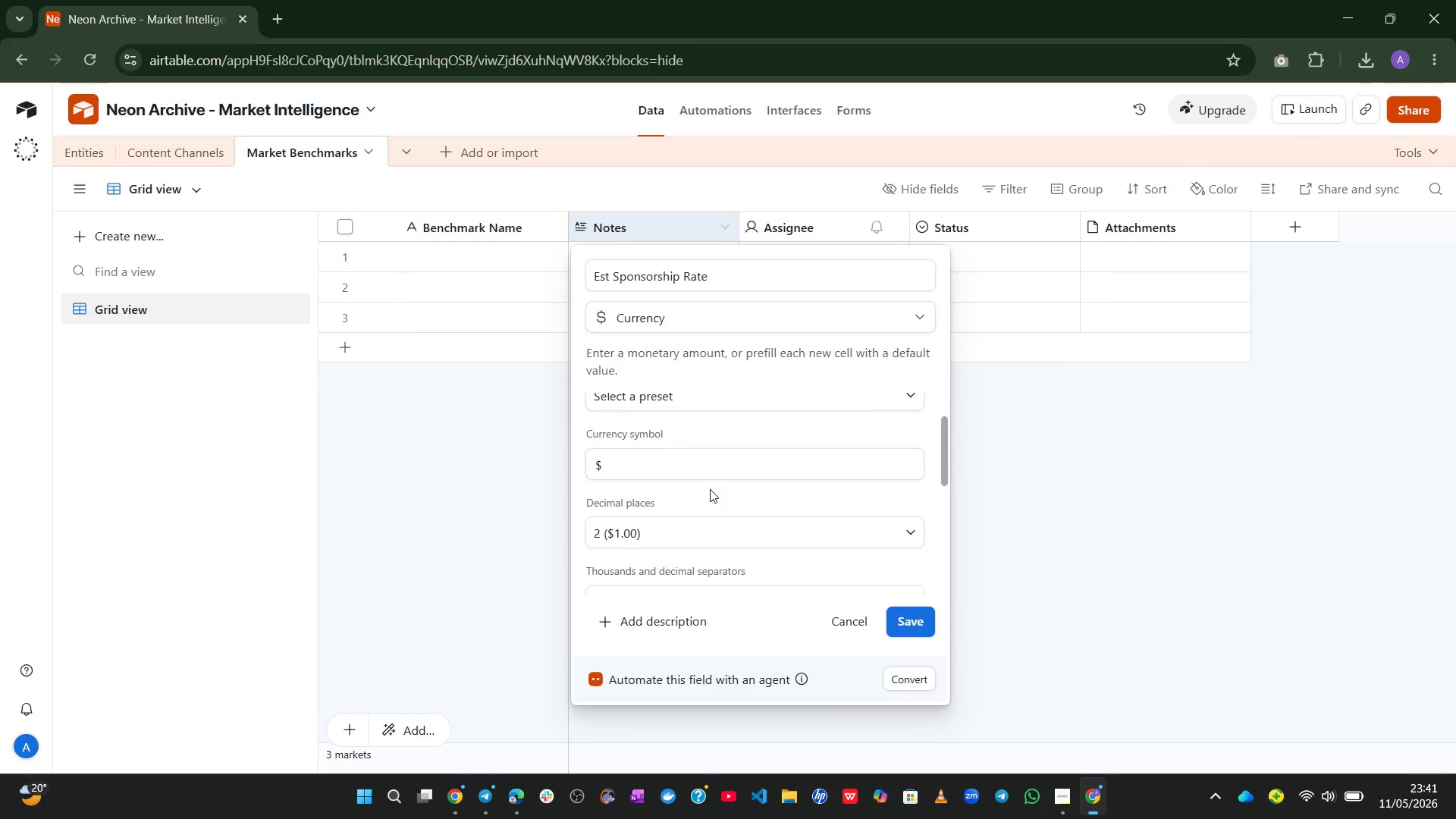 
left_click([730, 541])
 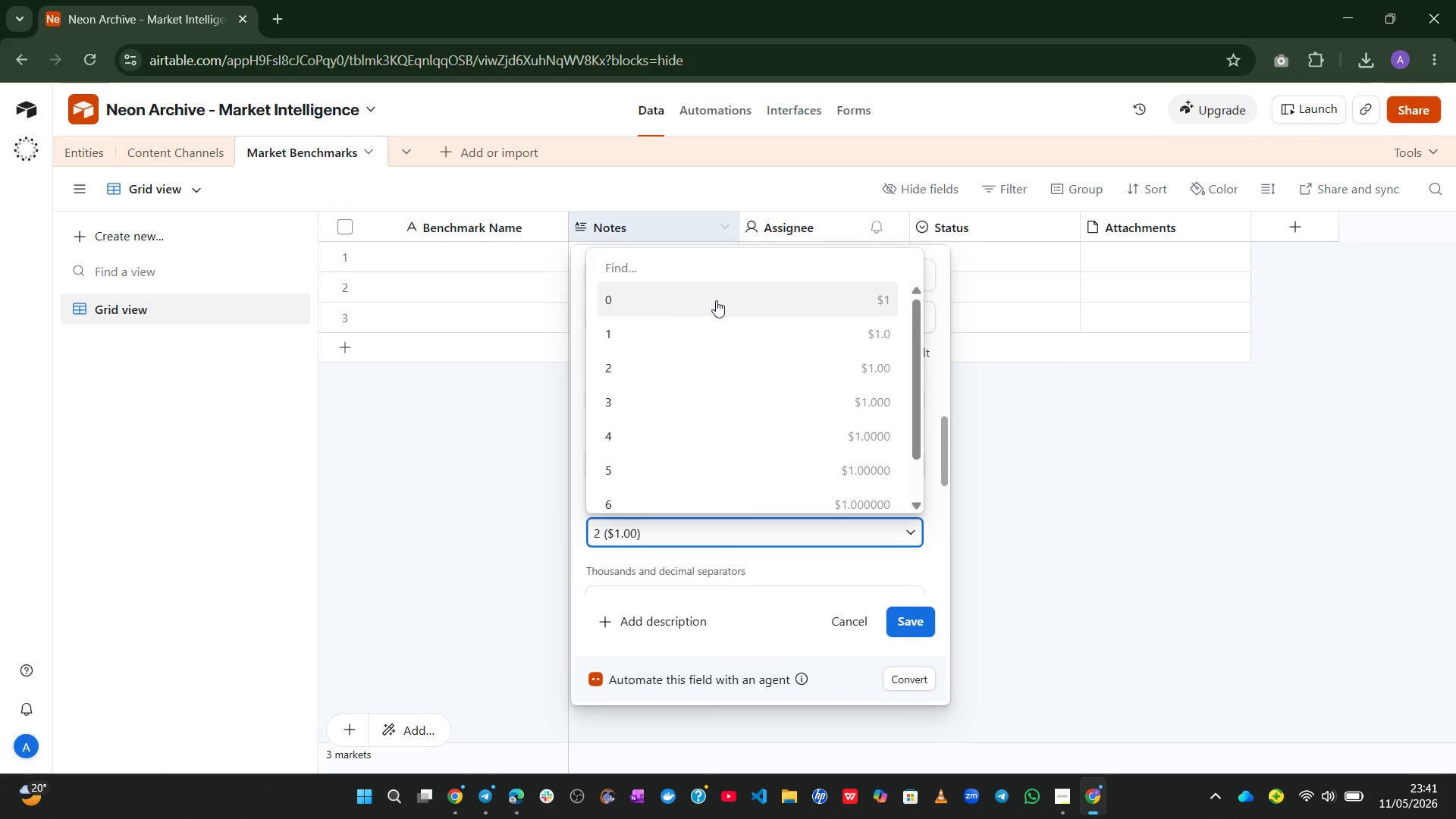 
left_click([716, 300])
 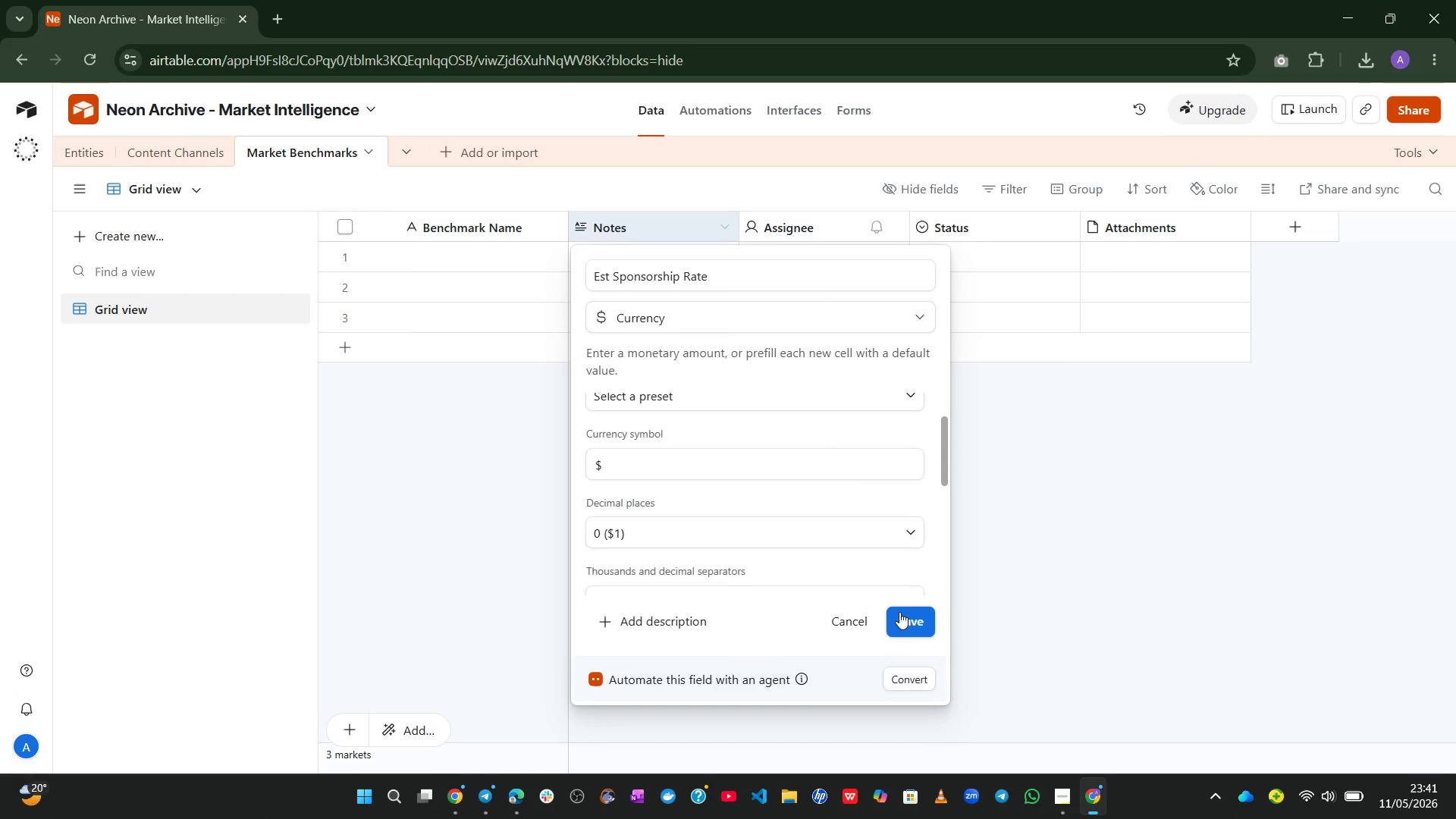 
left_click([903, 616])
 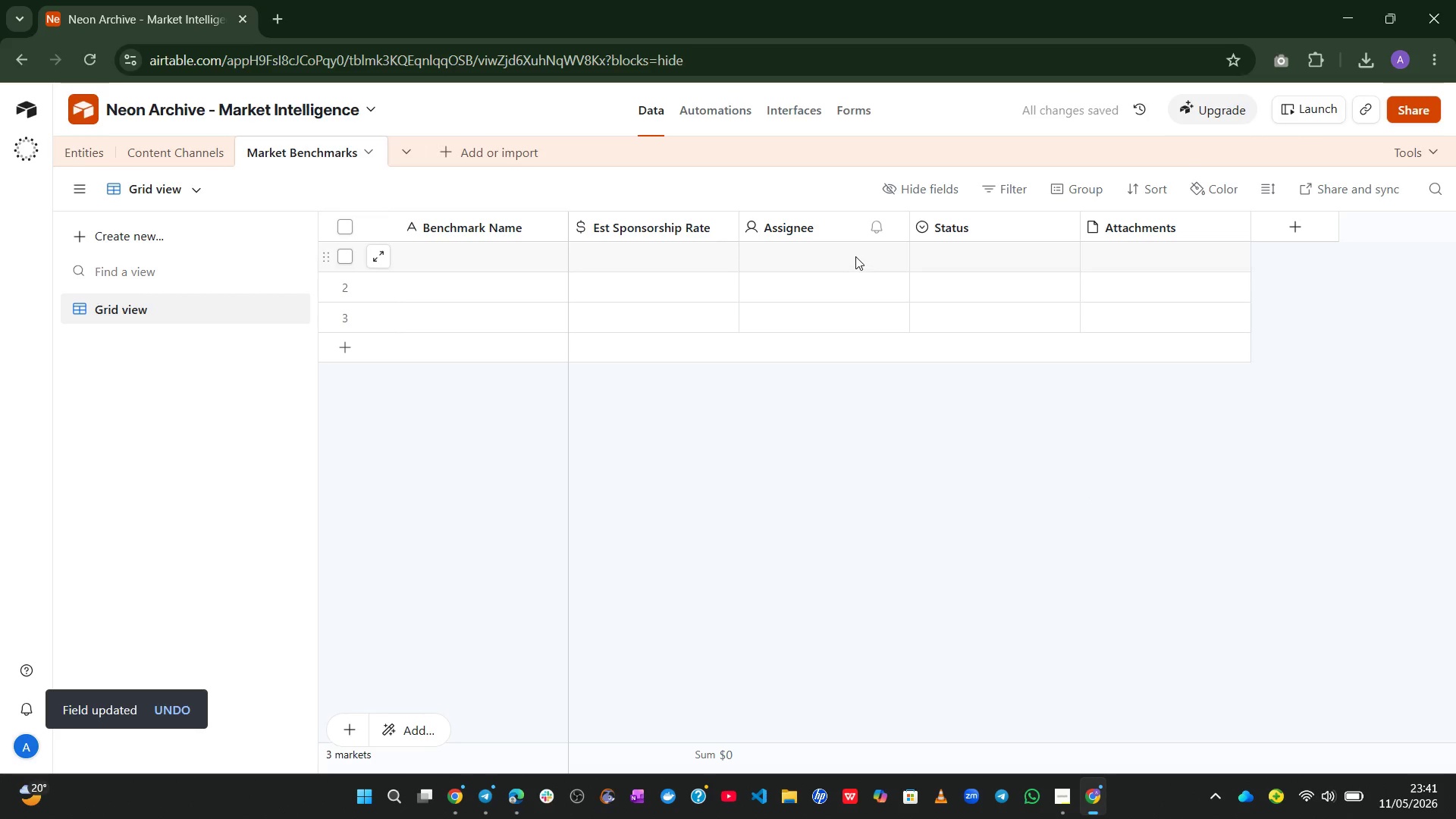 
wait(10.75)
 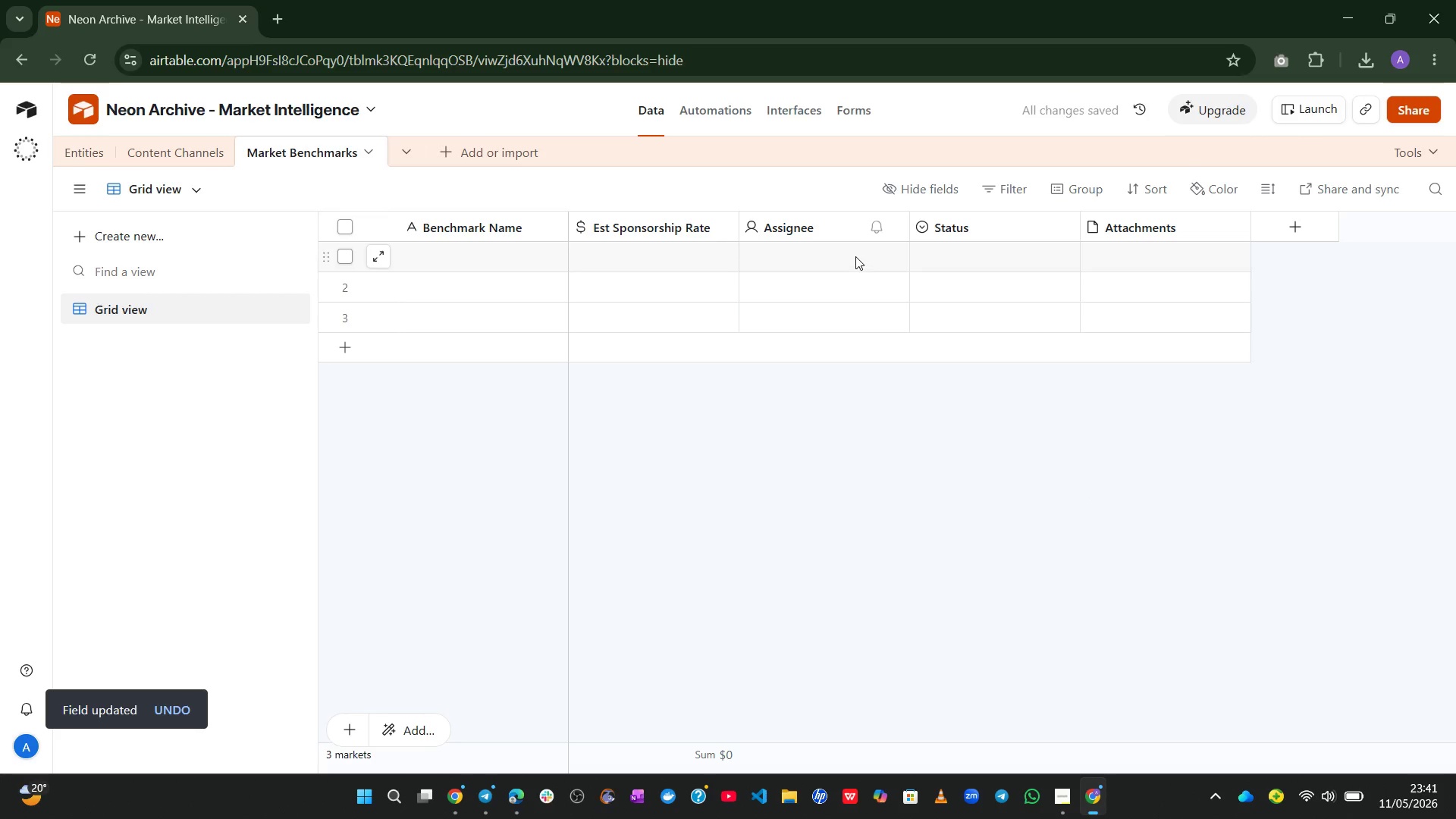 
double_click([799, 228])
 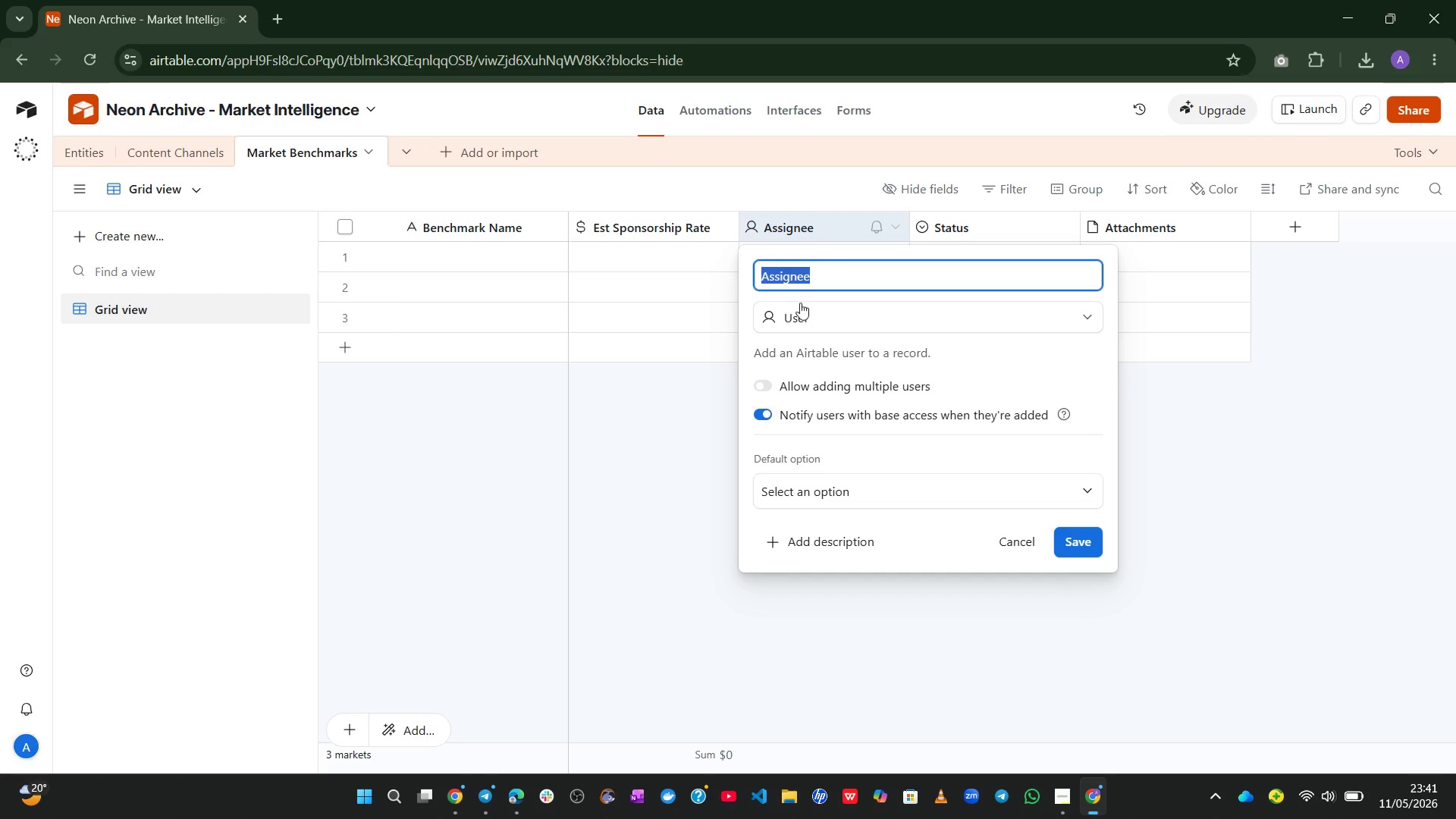 
left_click([802, 303])
 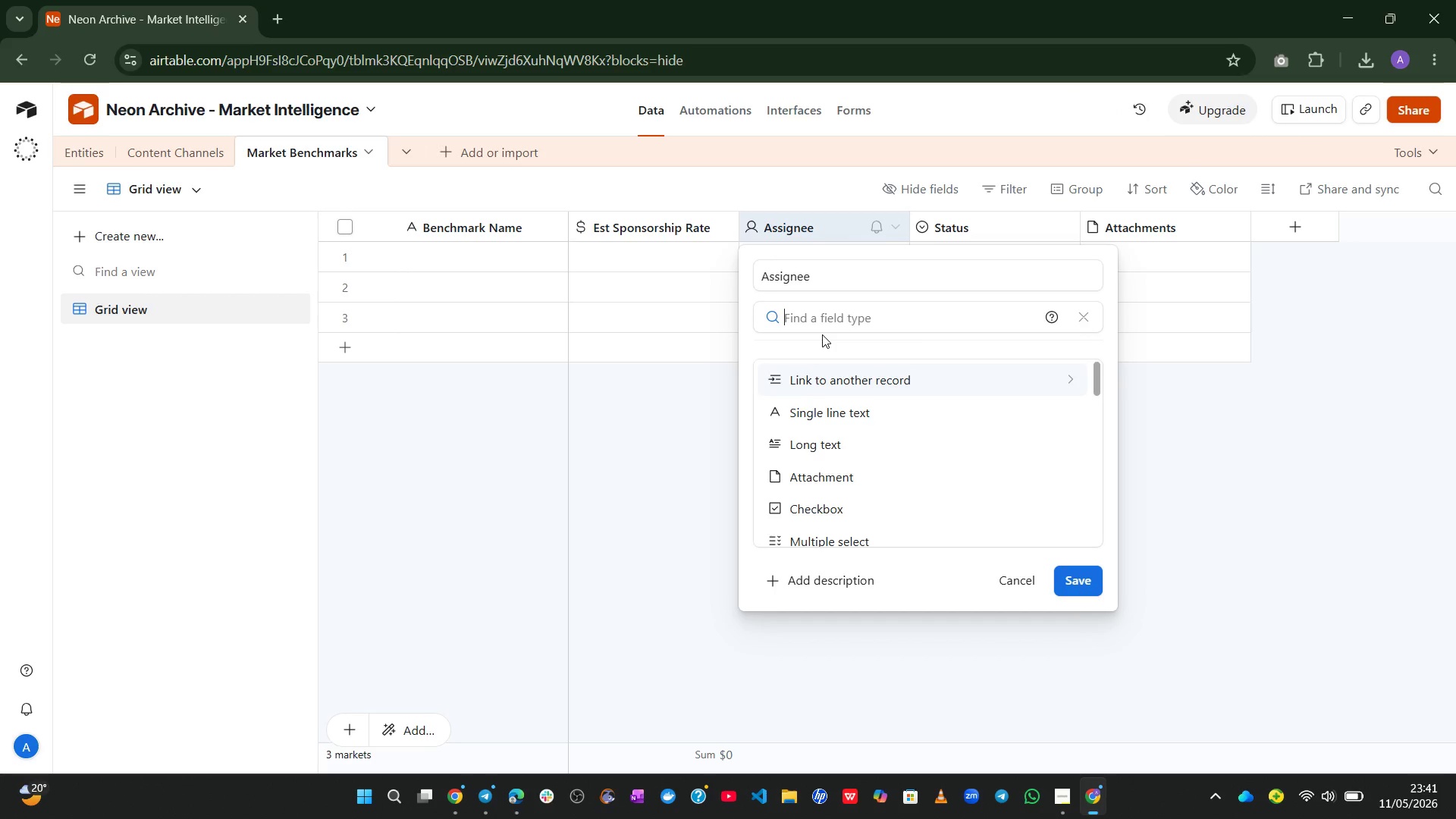 
type(nu)
 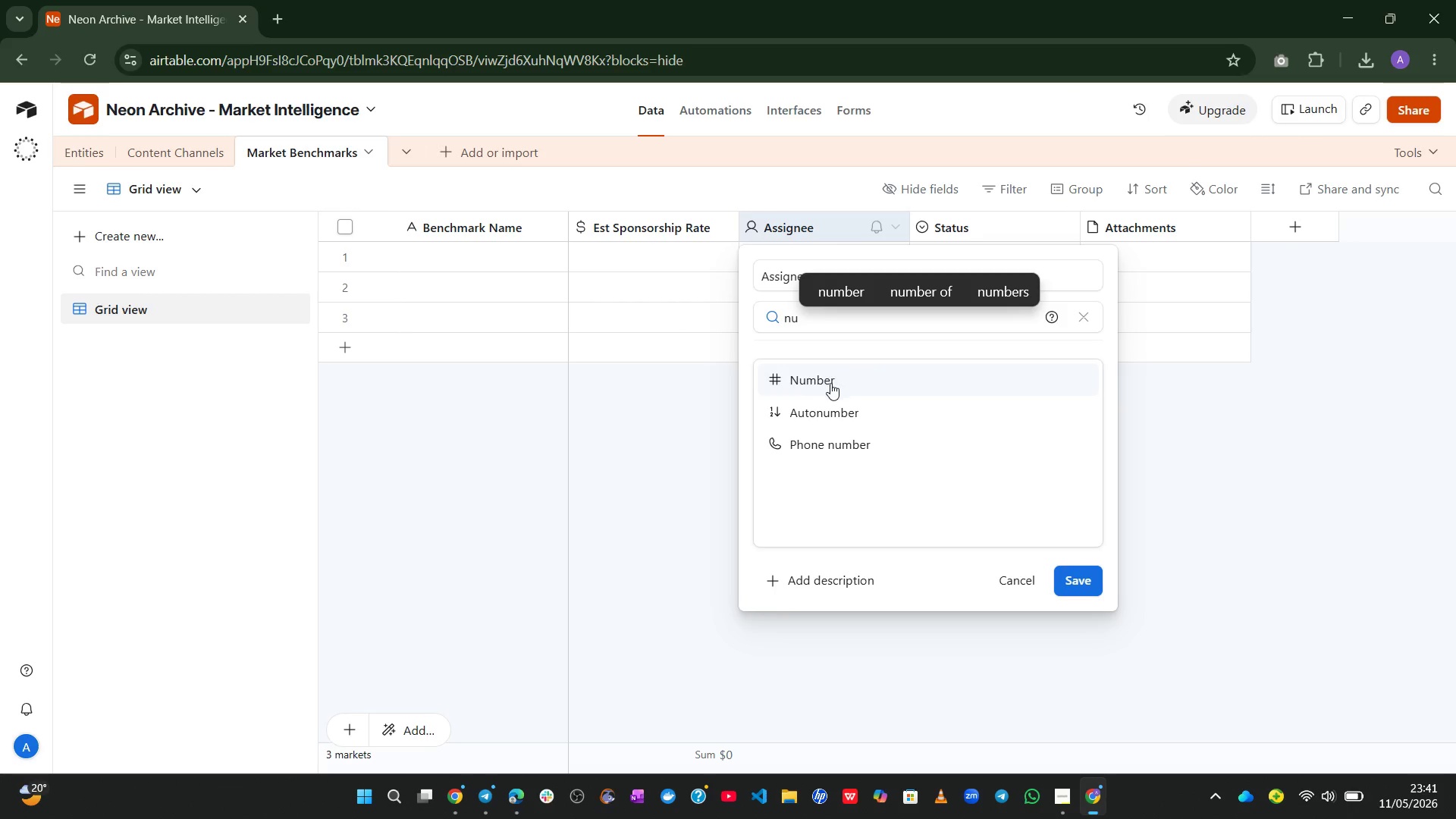 
left_click([831, 383])
 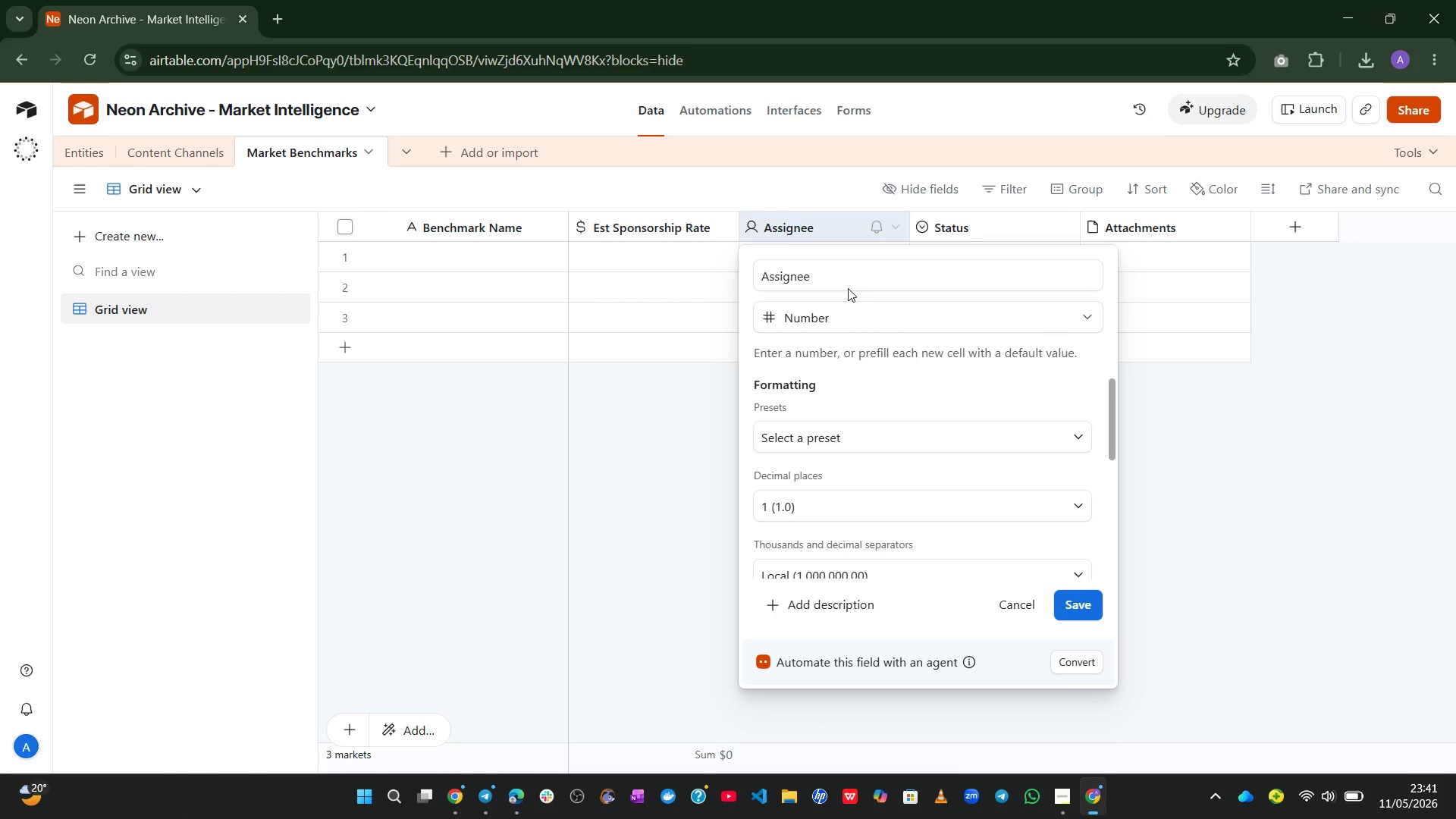 
left_click([840, 281])
 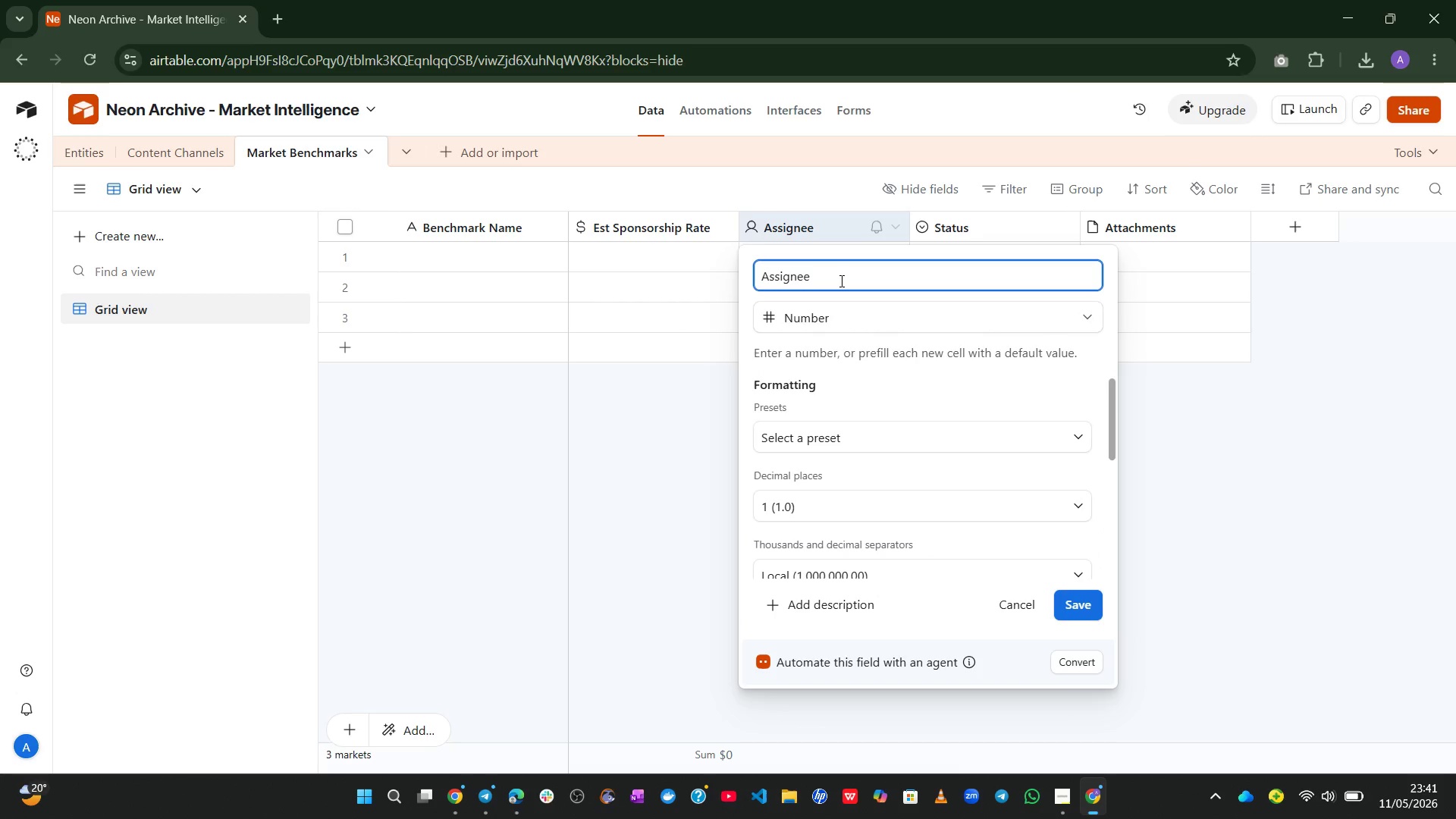 
key(Control+A)
 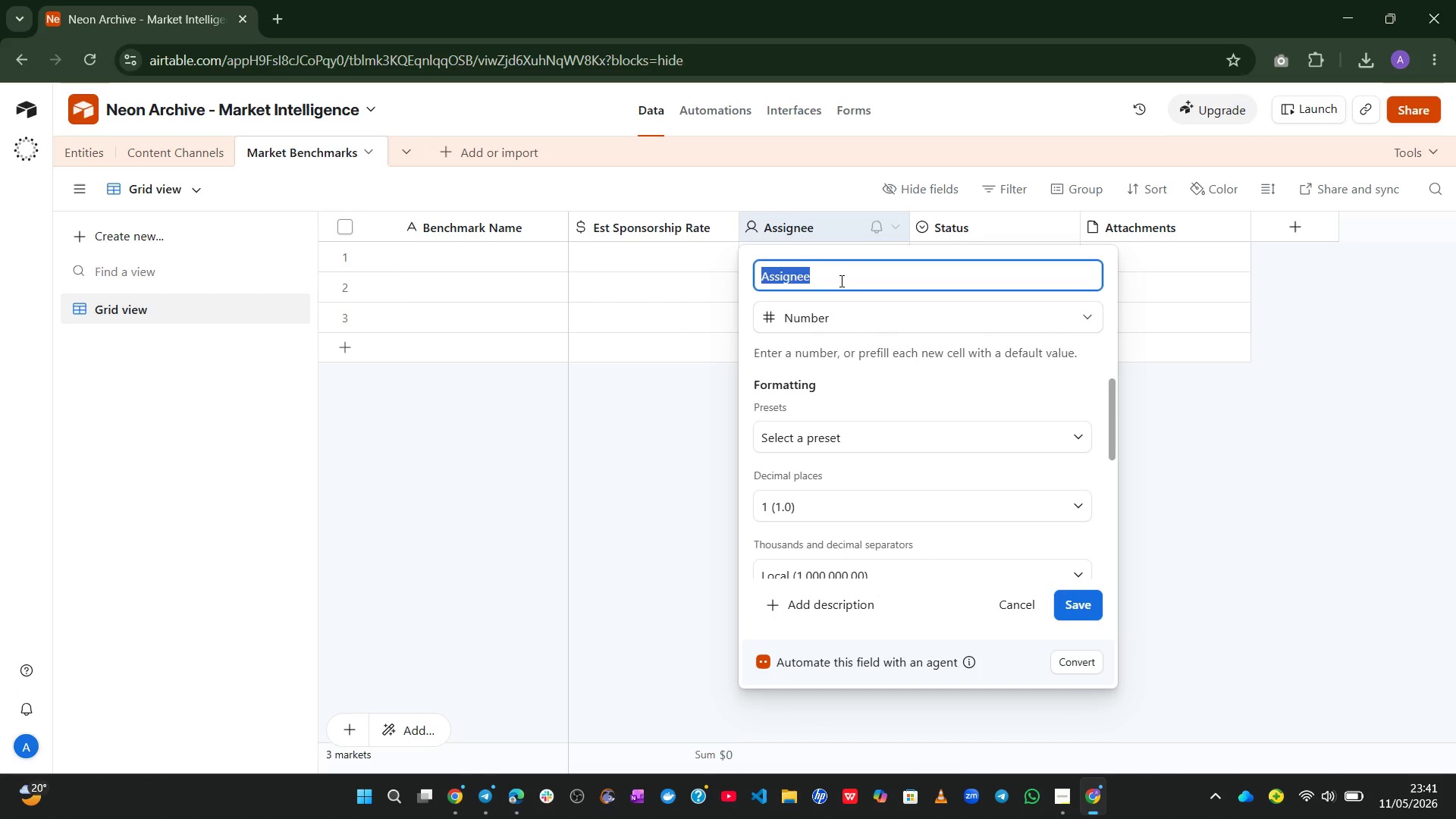 
type(Monthly )
 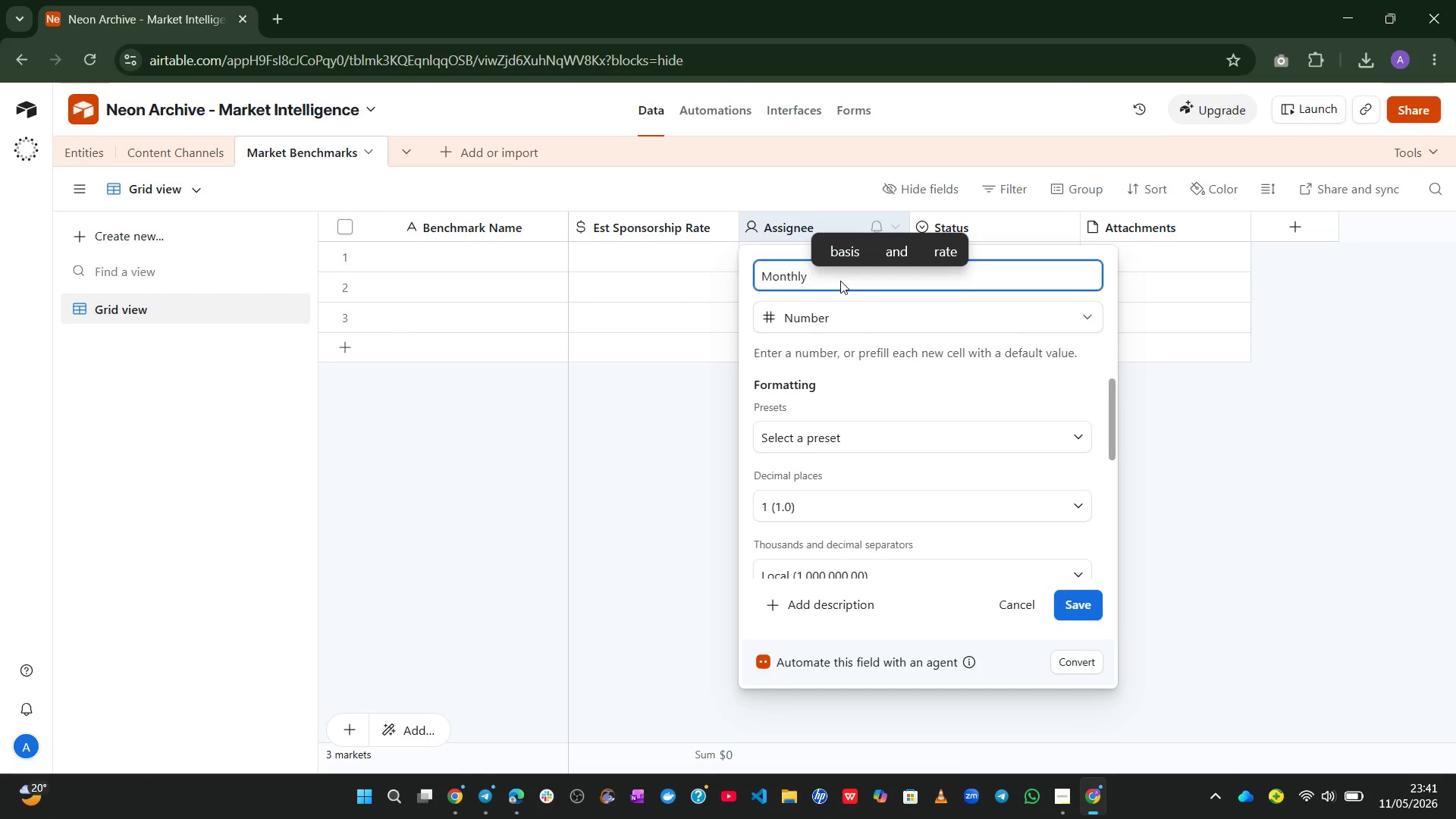 
key(Control+ControlLeft)
 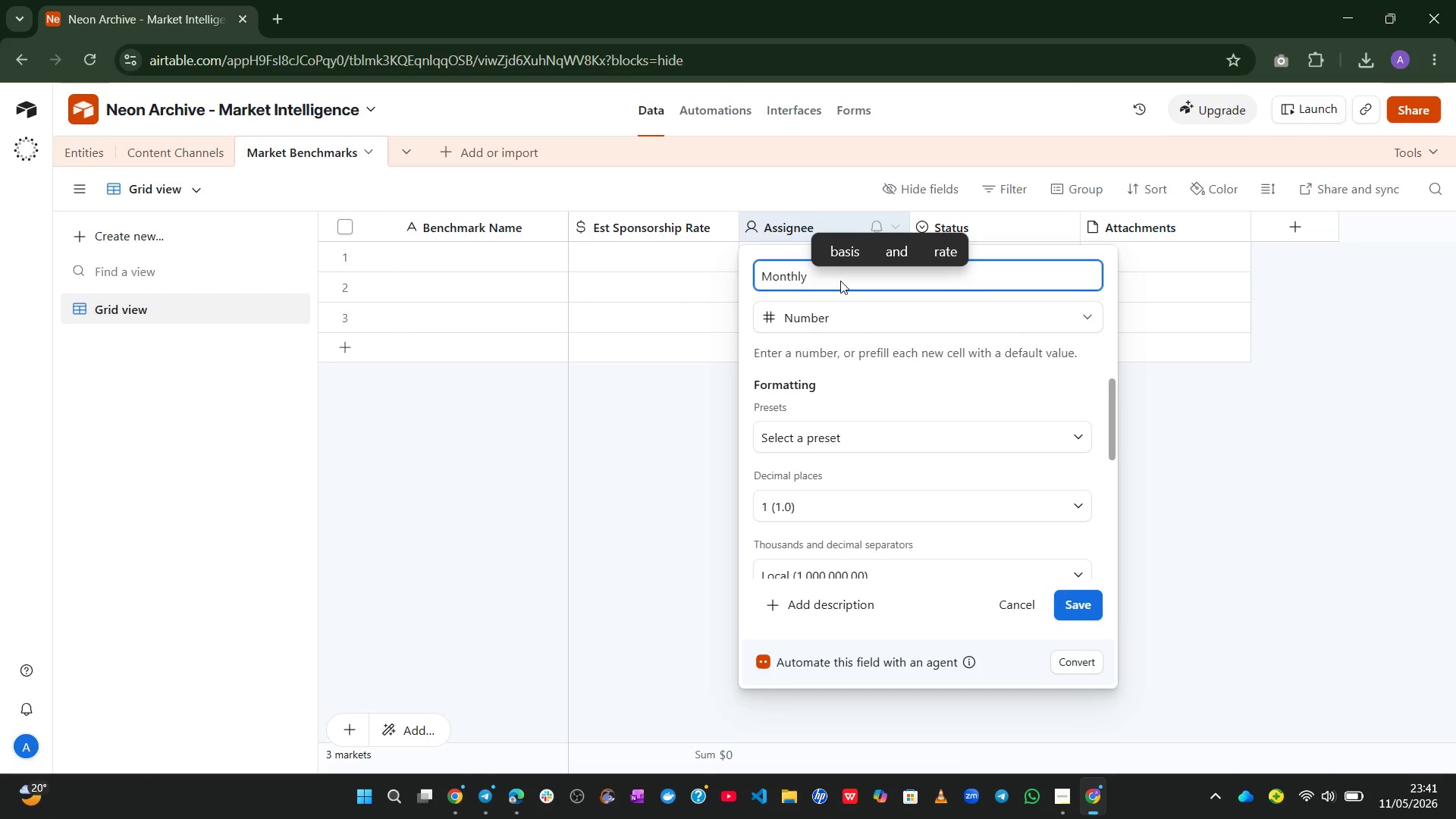 
type(Content Volume)
 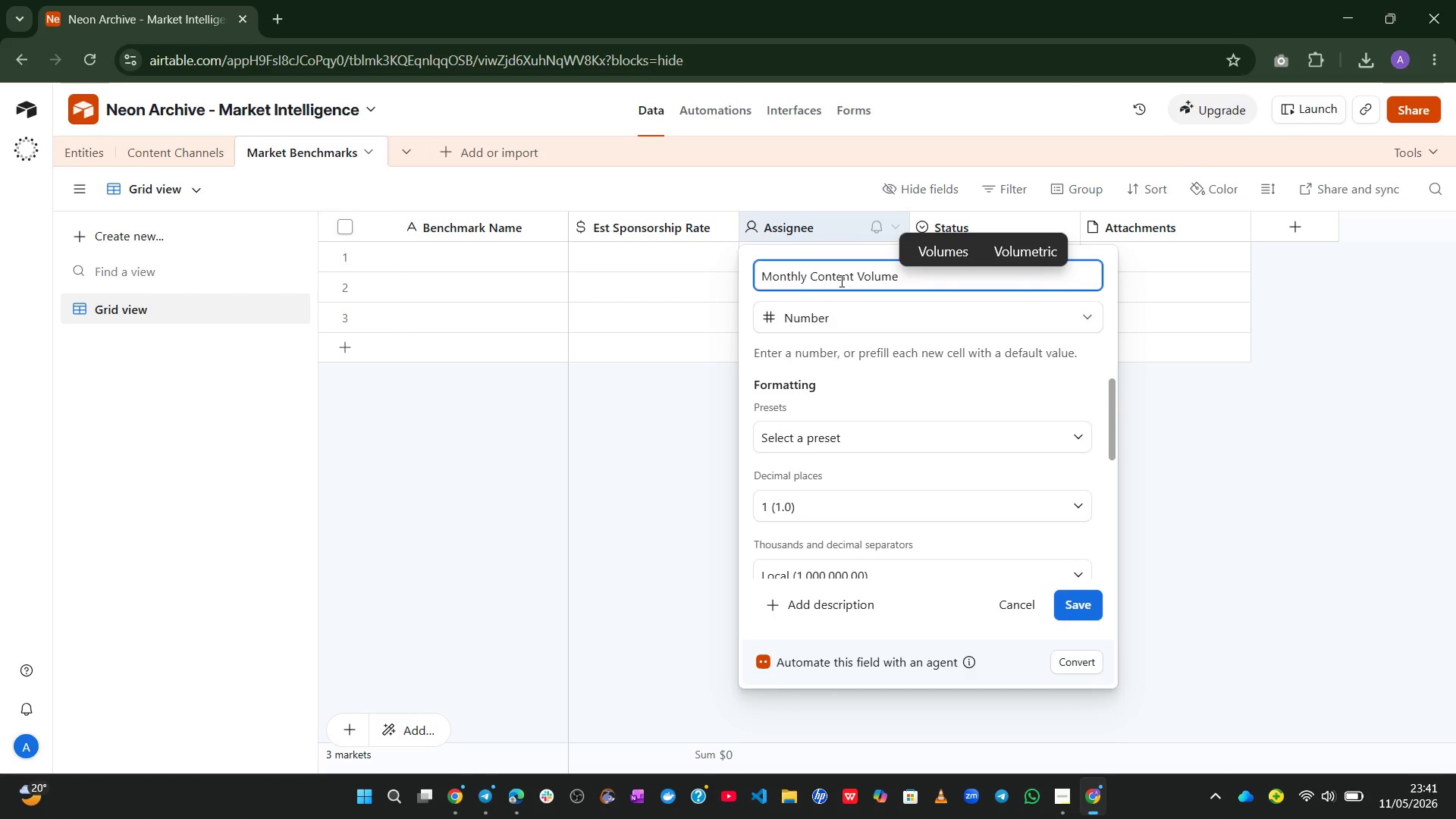 
left_click_drag(start_coordinate=[952, 528], to_coordinate=[965, 507])
 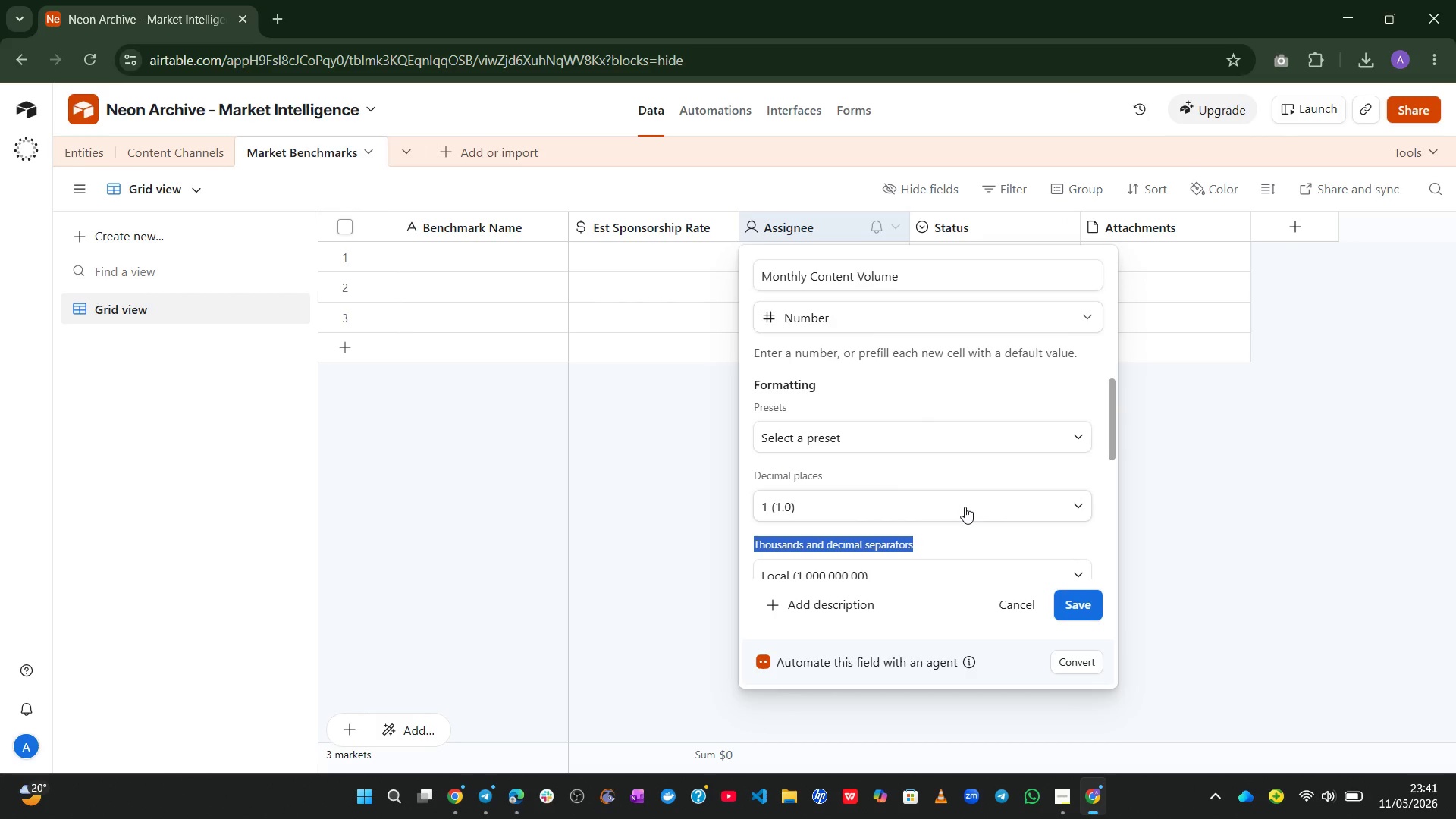 
left_click([965, 507])
 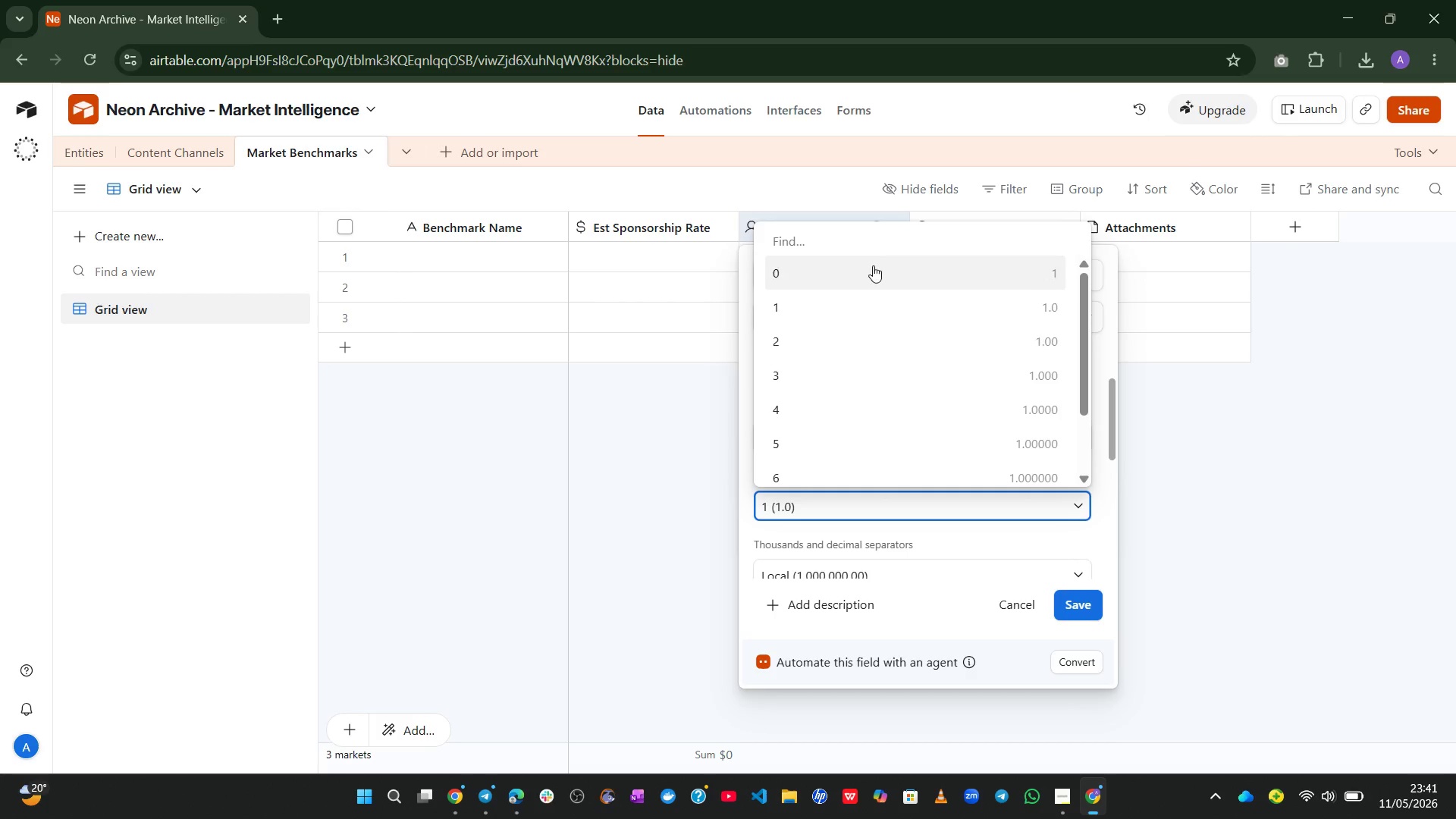 
left_click([869, 265])
 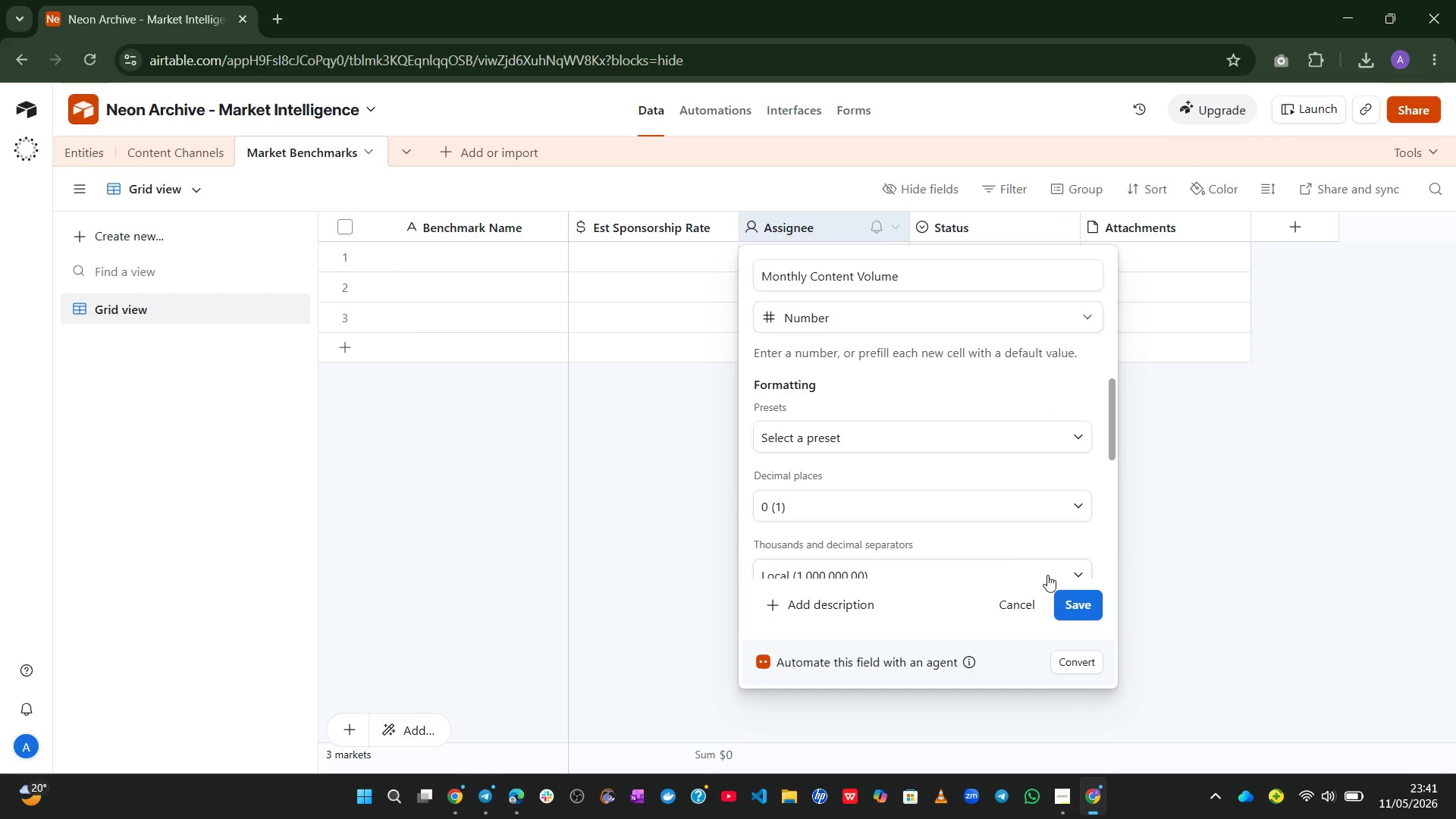 
left_click([1068, 604])
 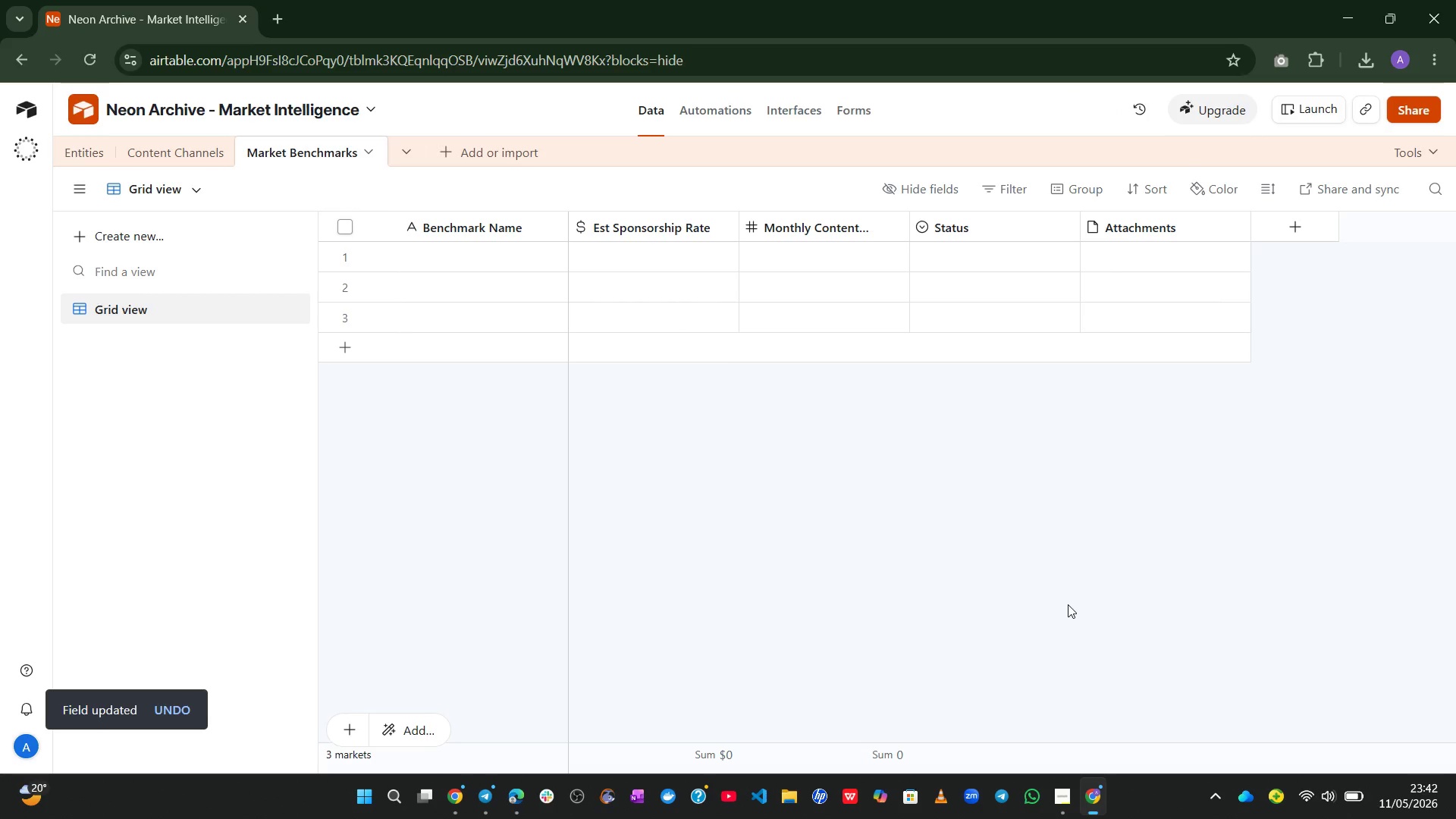 
wait(13.09)
 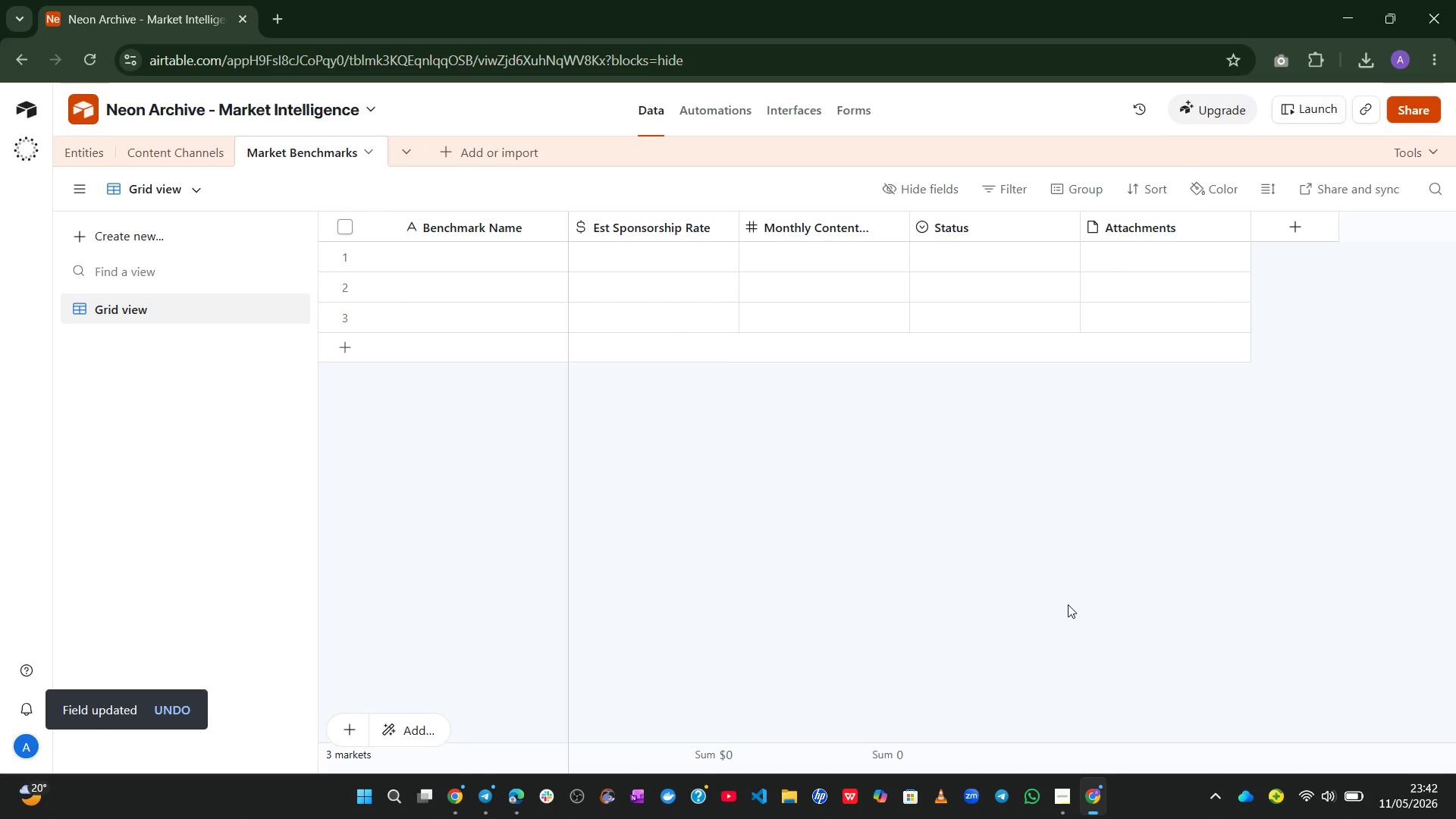 
double_click([1002, 221])
 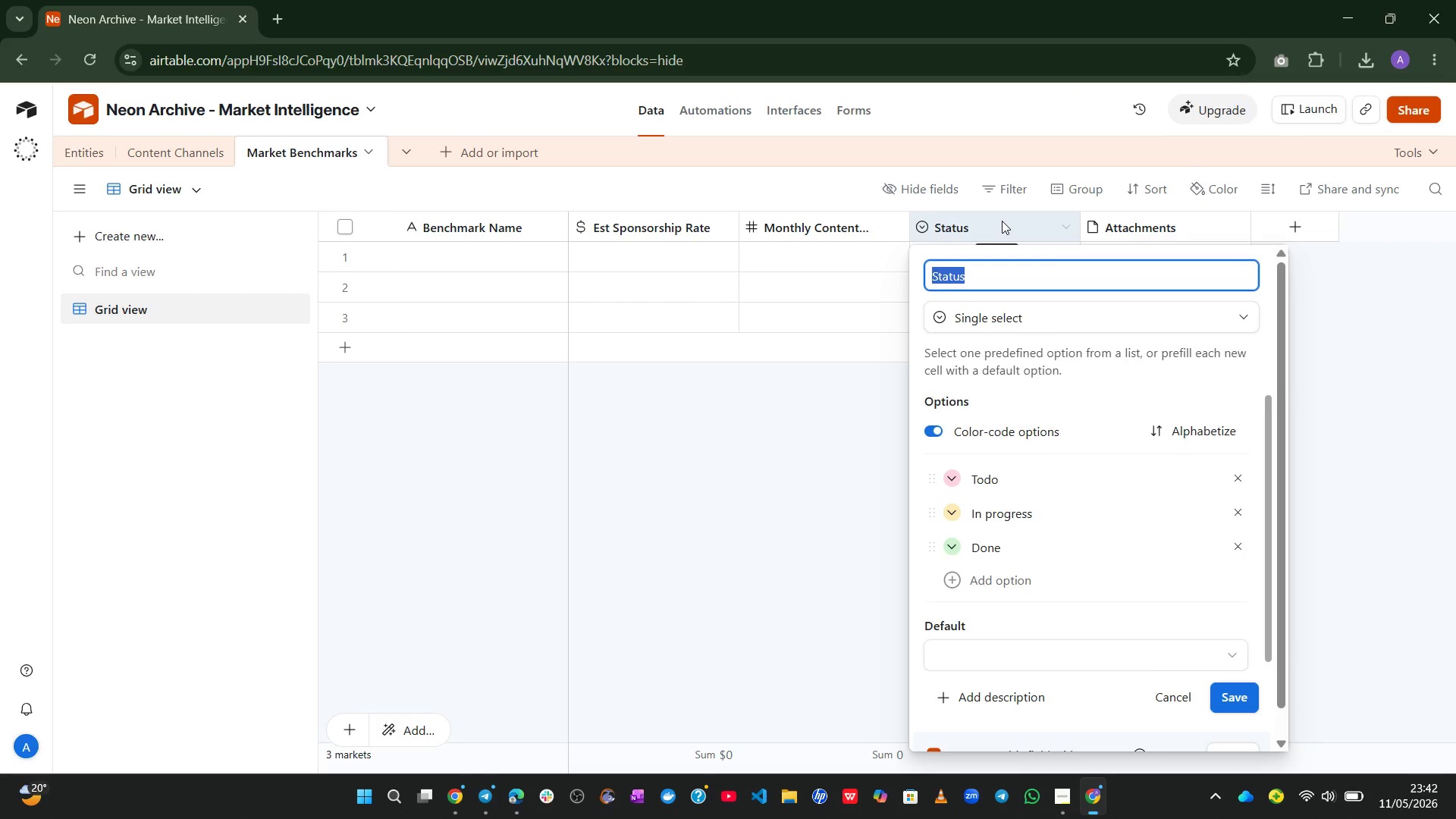 
type(Production Compe)
key(Backspace)
type(leix)
key(Backspace)
key(Backspace)
type(xit)
 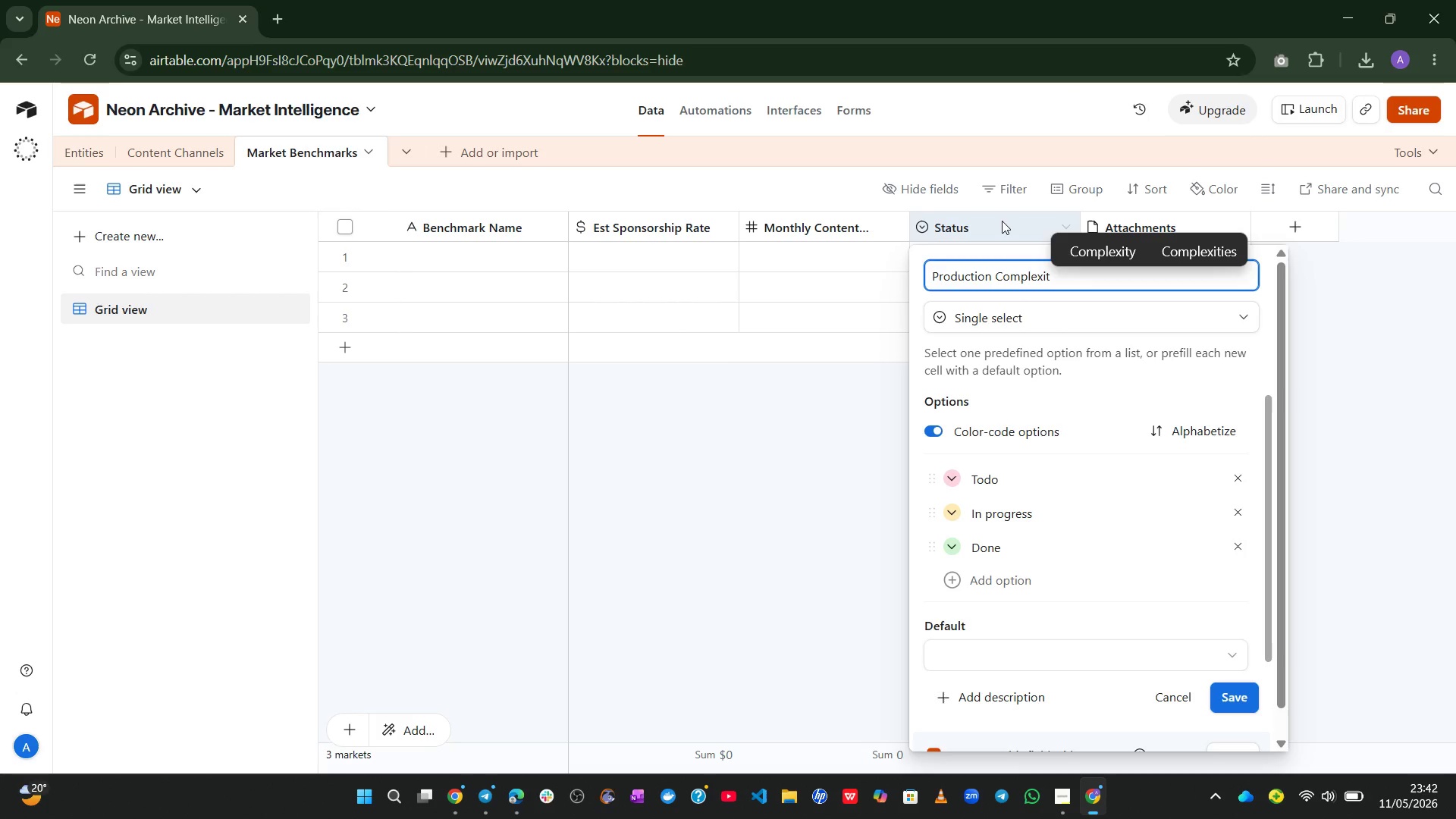 
left_click([1117, 244])
 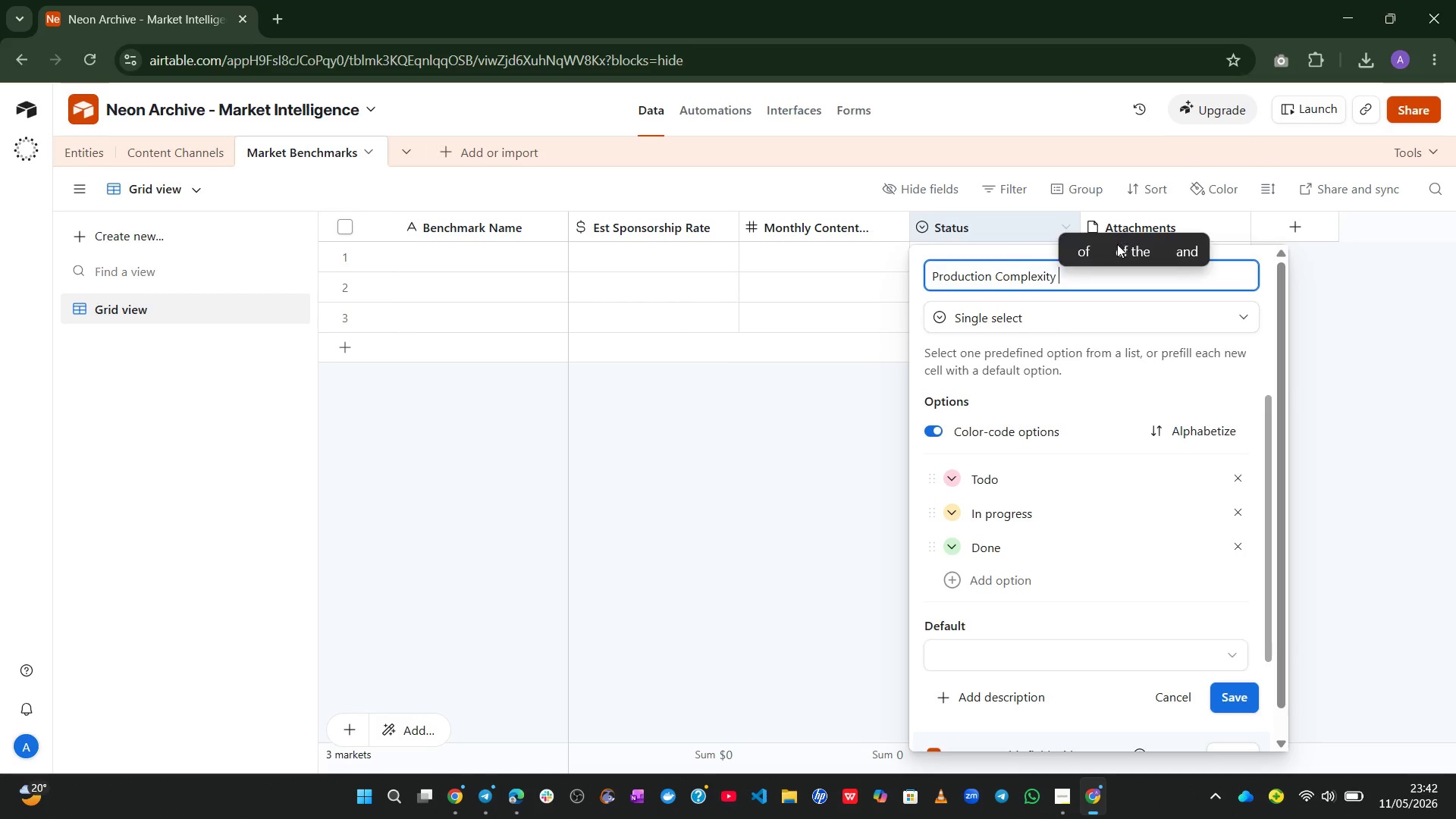 
type(Score)
 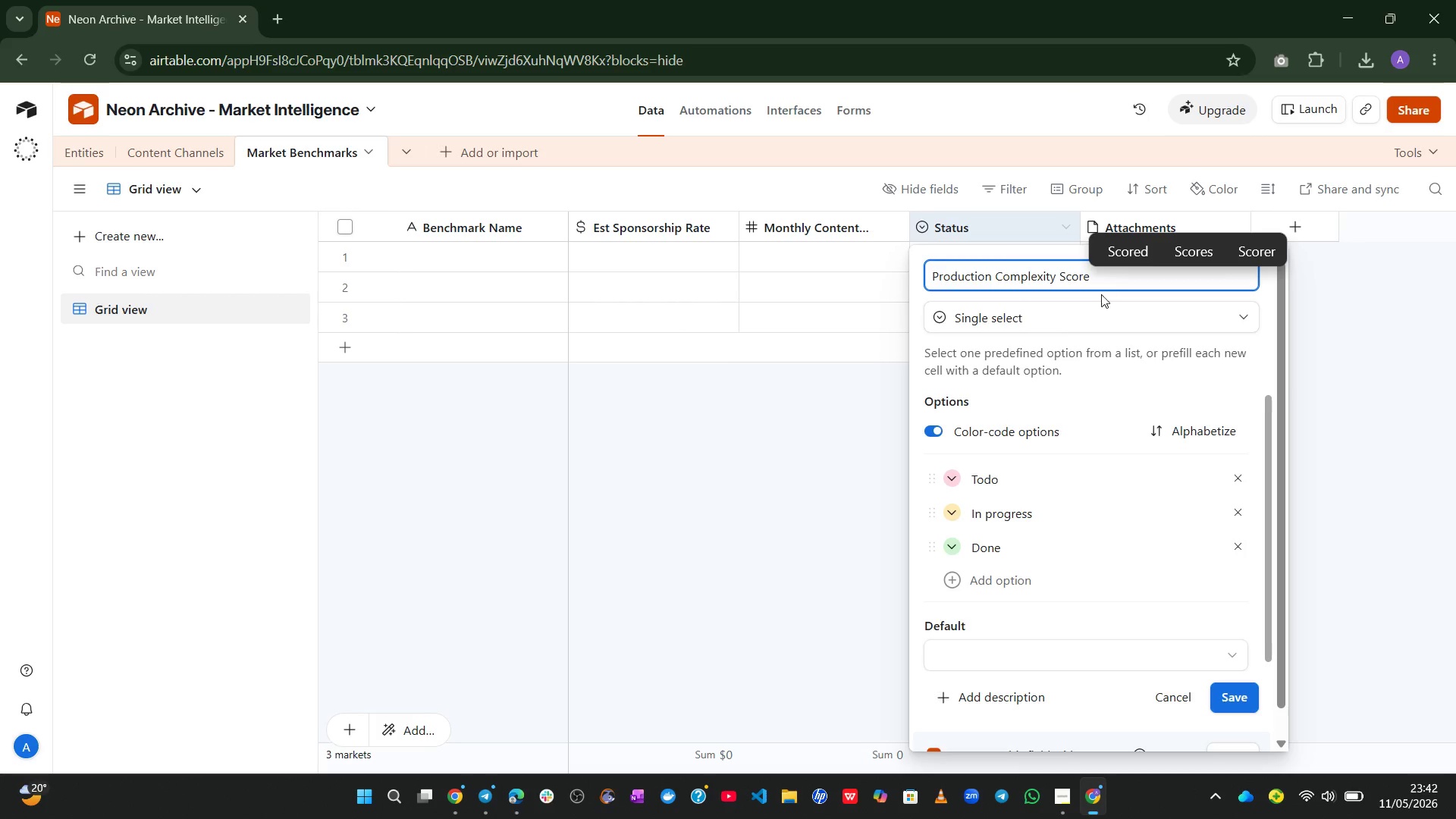 
left_click([1100, 312])
 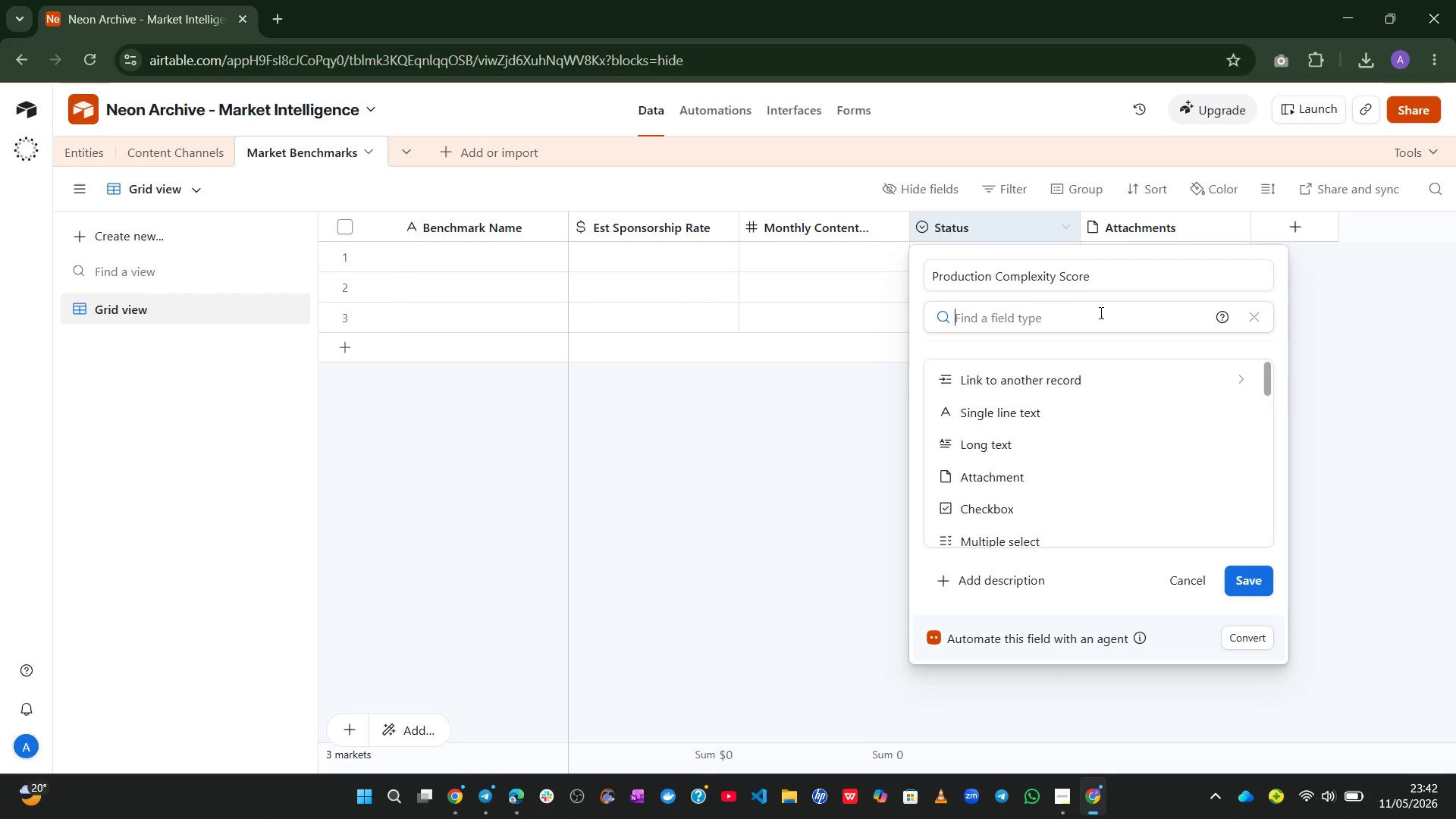 
type(nu)
 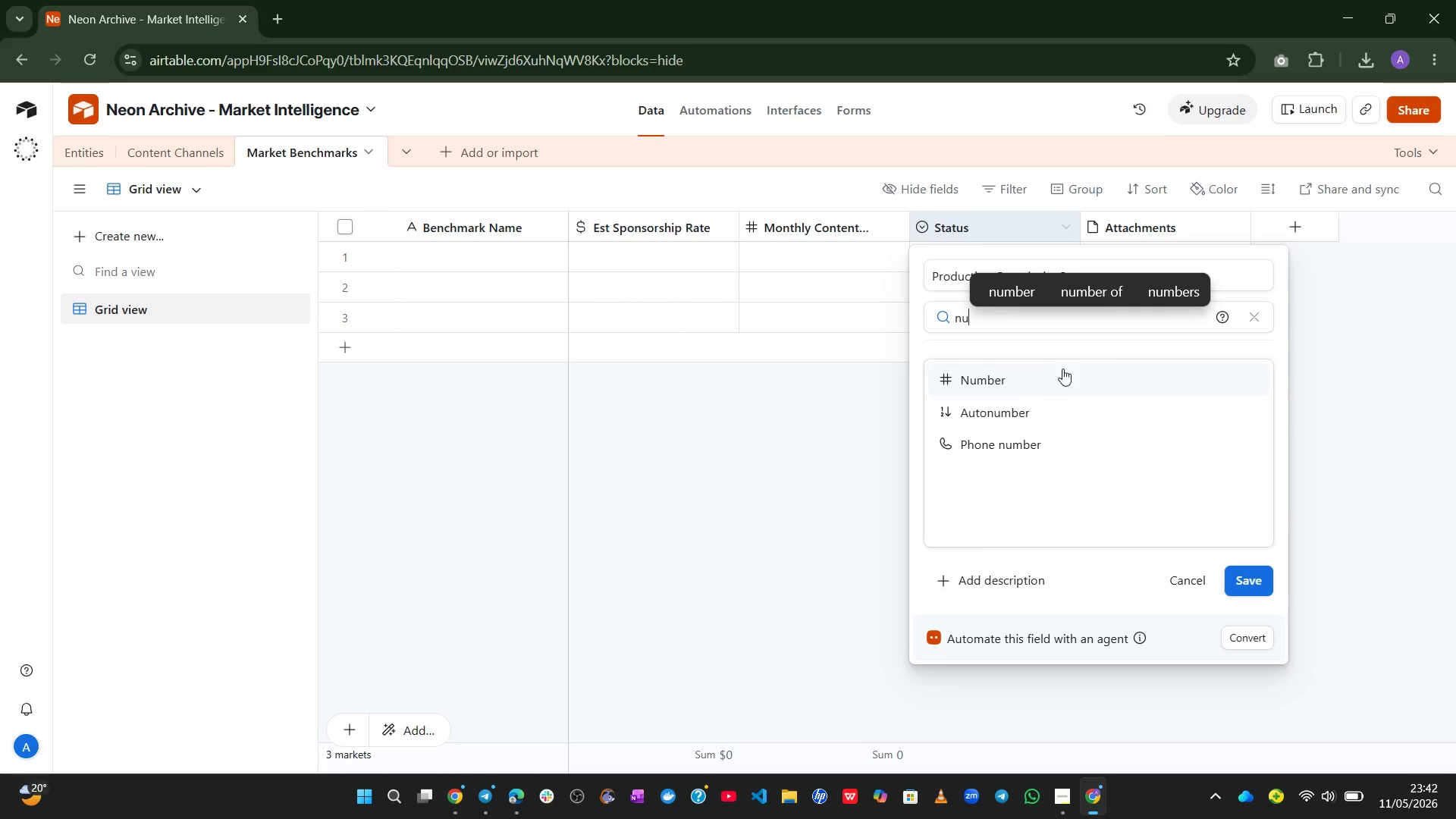 
left_click([1058, 375])
 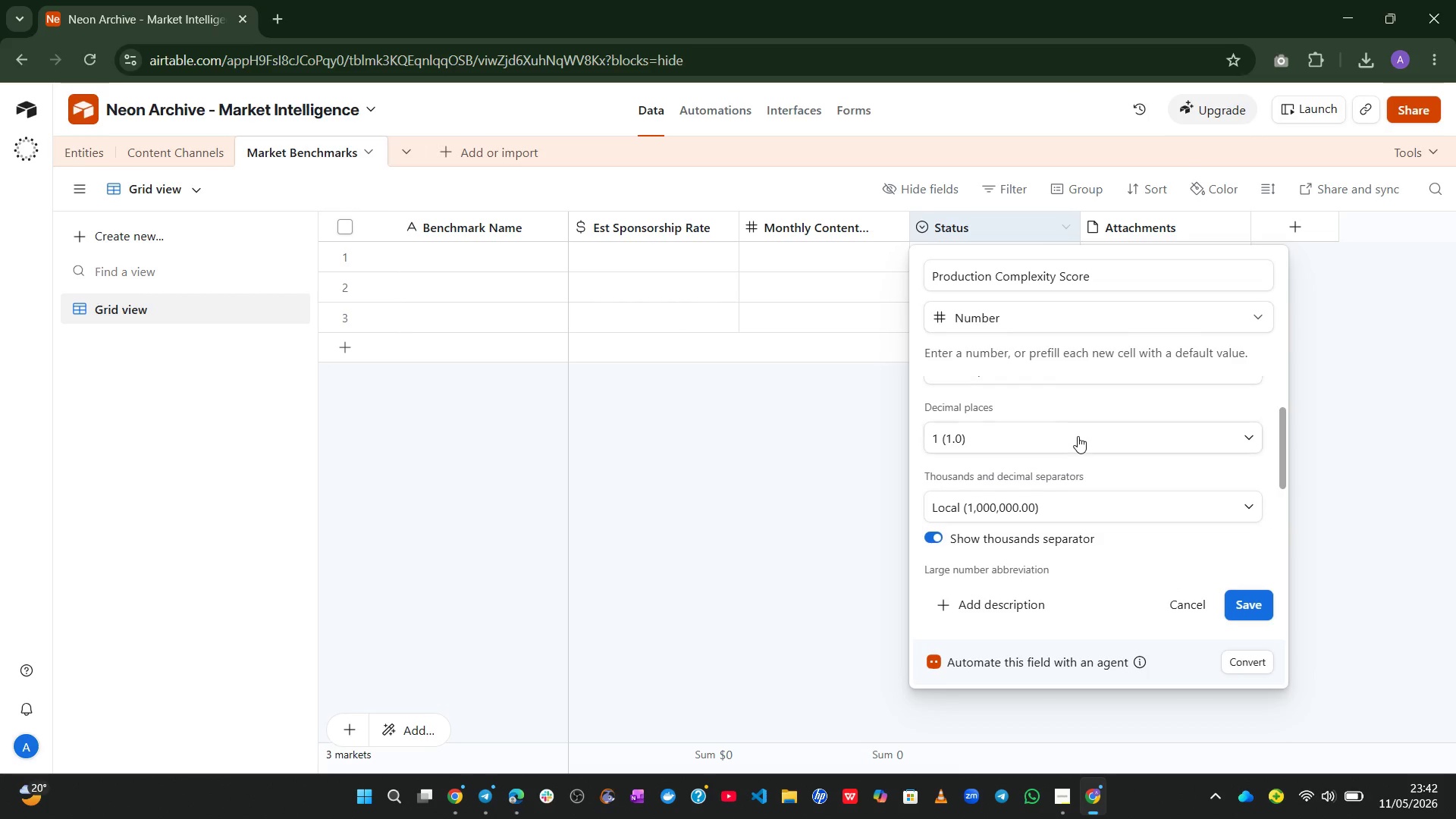 
left_click([1090, 436])
 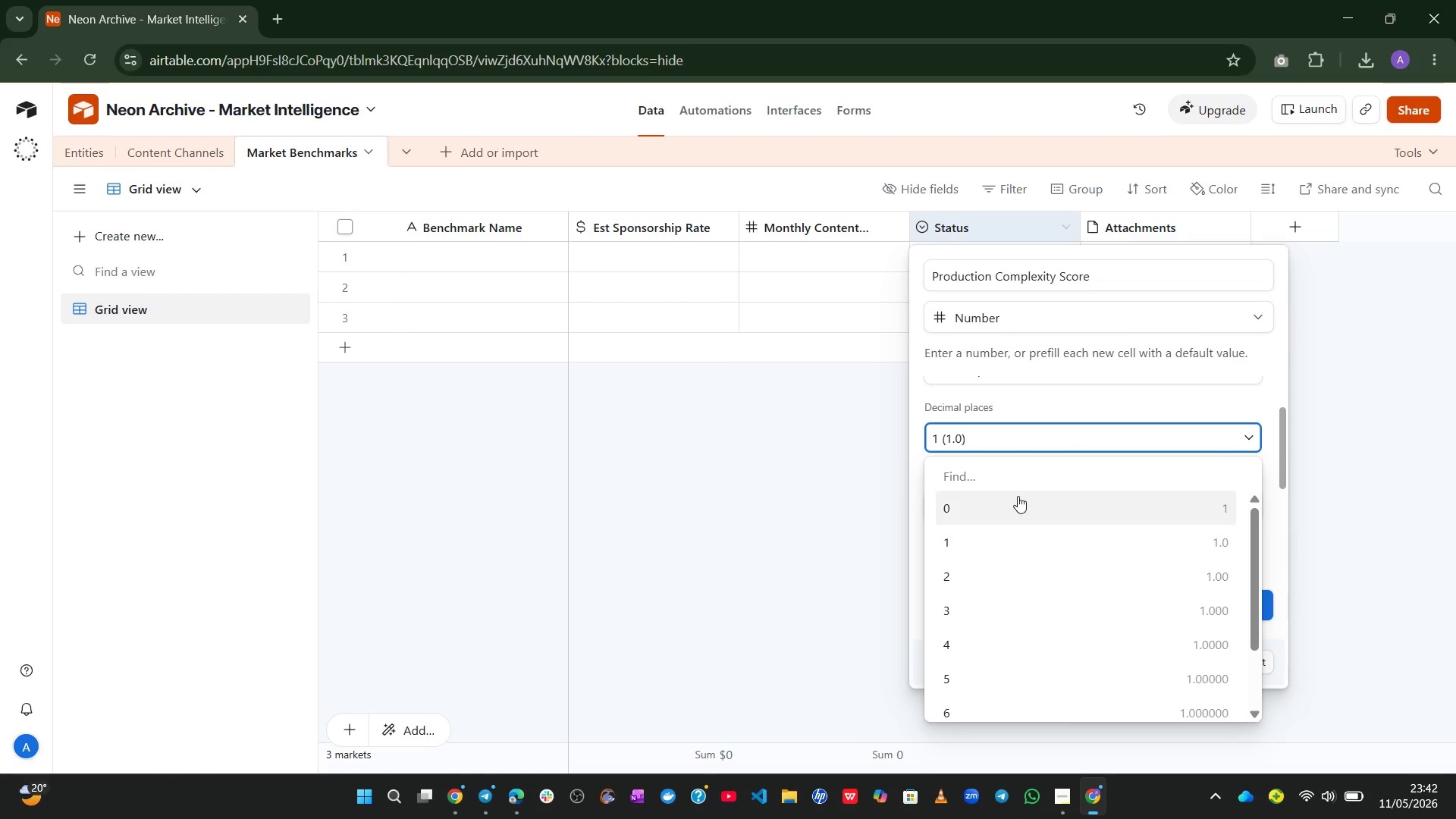 
left_click([1013, 500])
 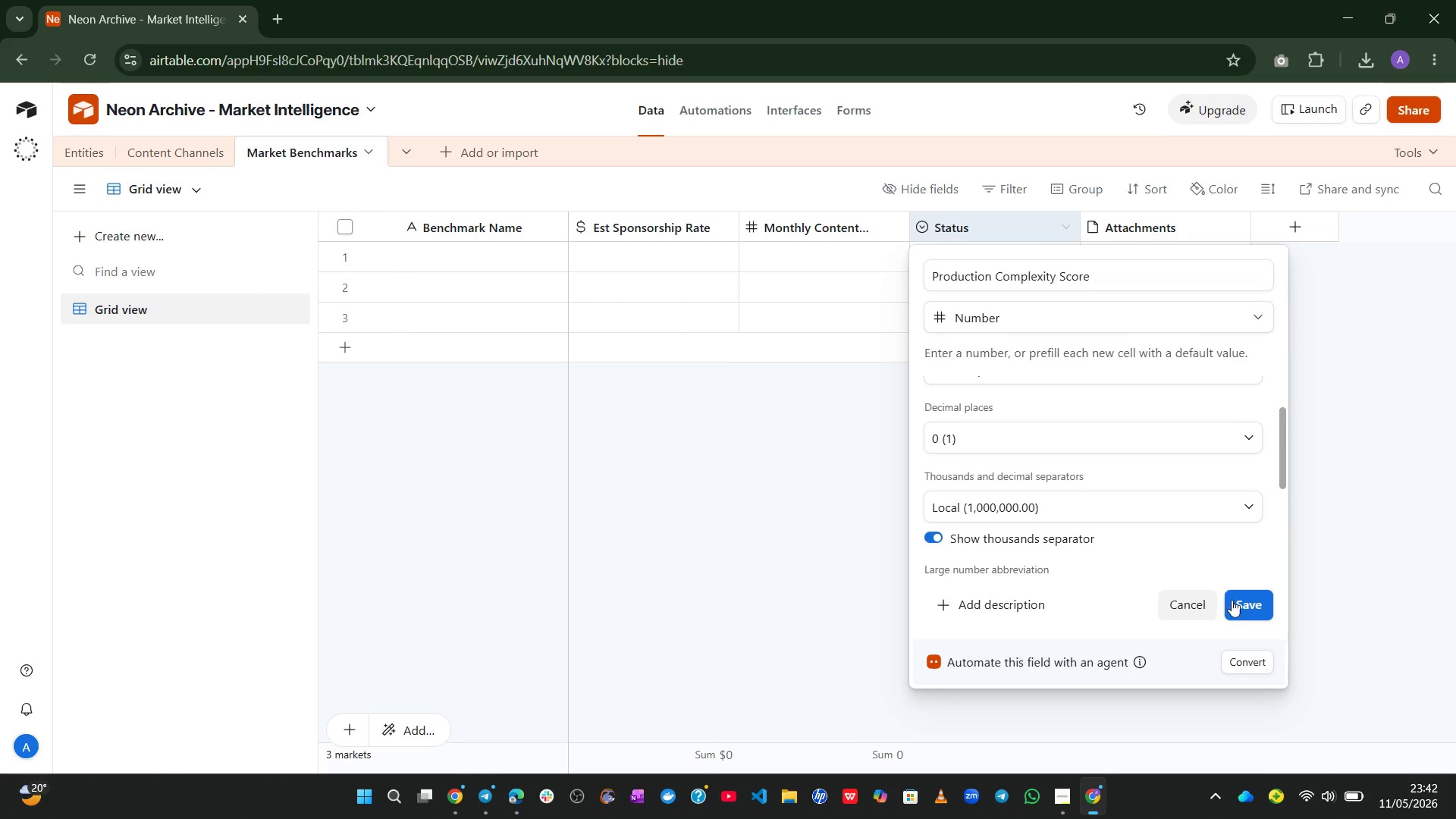 
left_click([1251, 602])
 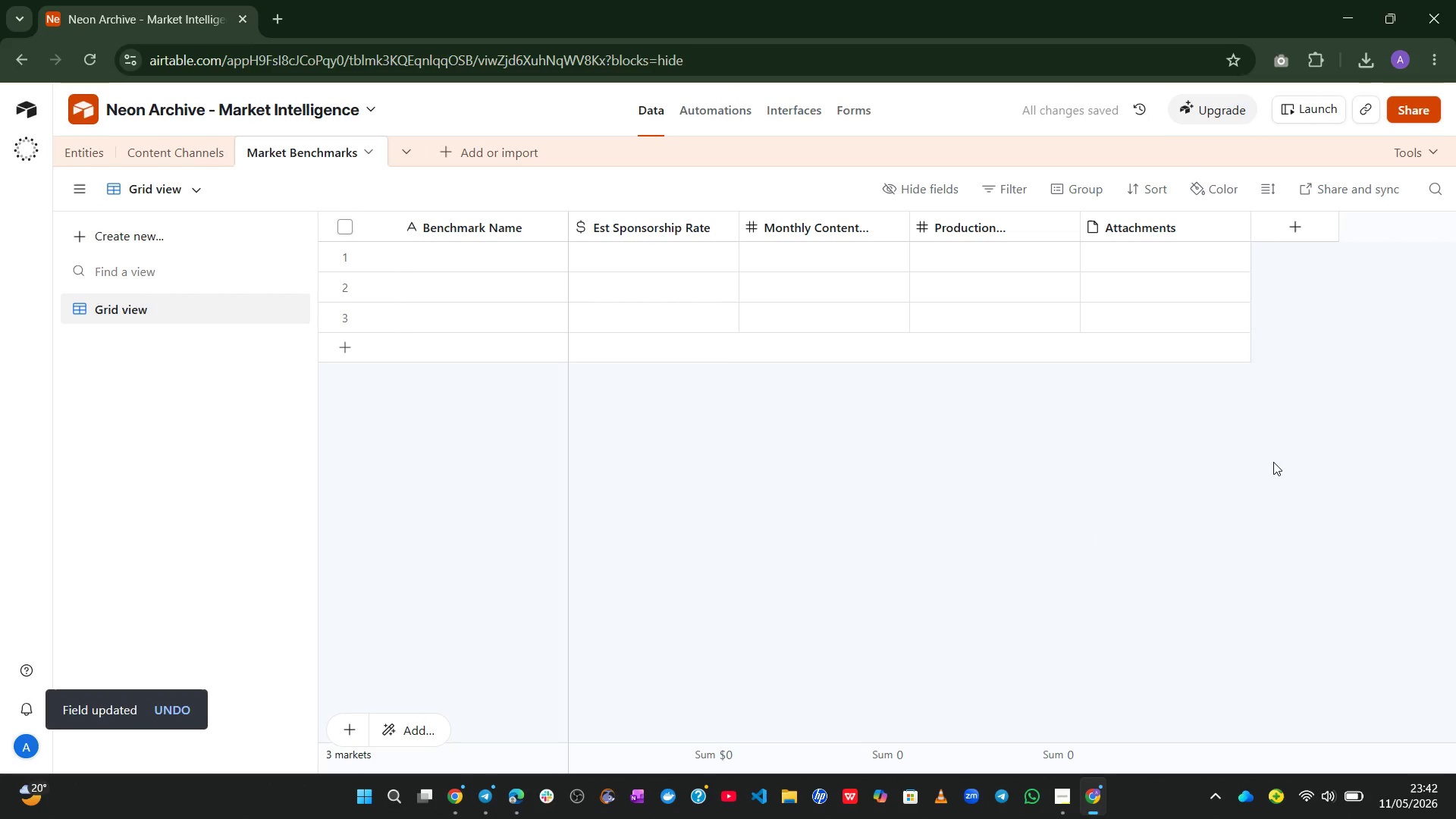 
wait(8.86)
 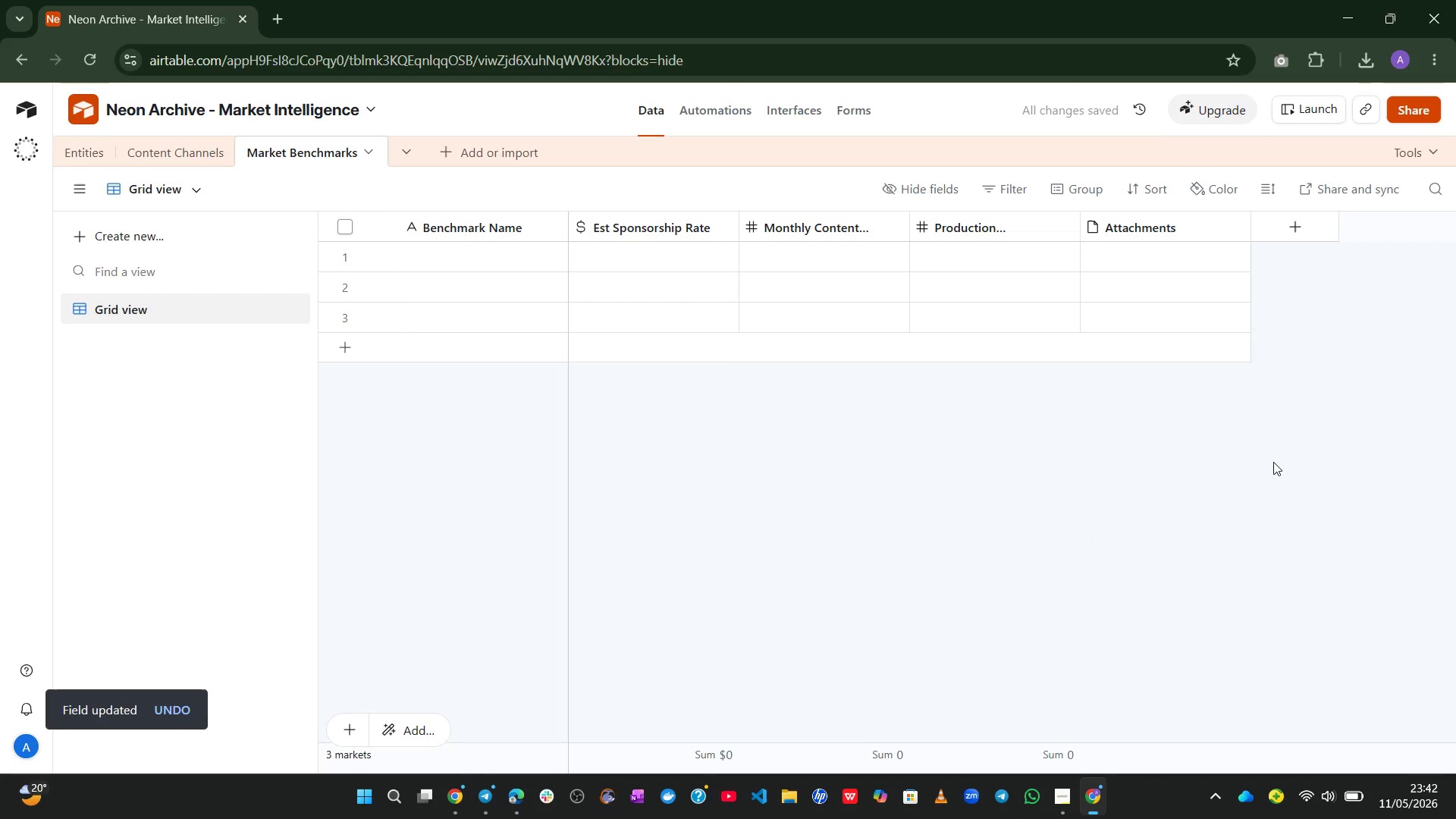 
double_click([1153, 224])
 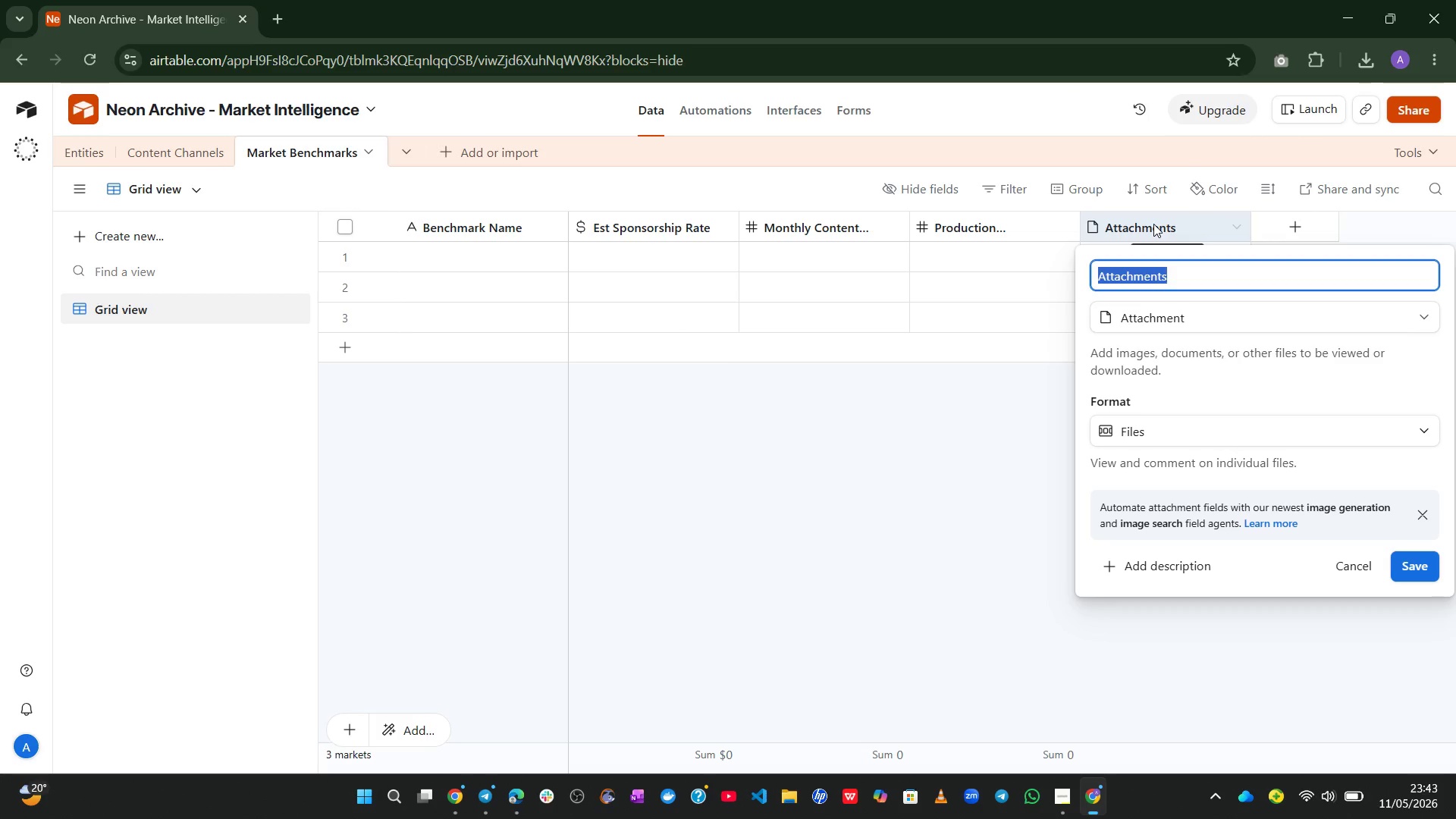 
wait(19.56)
 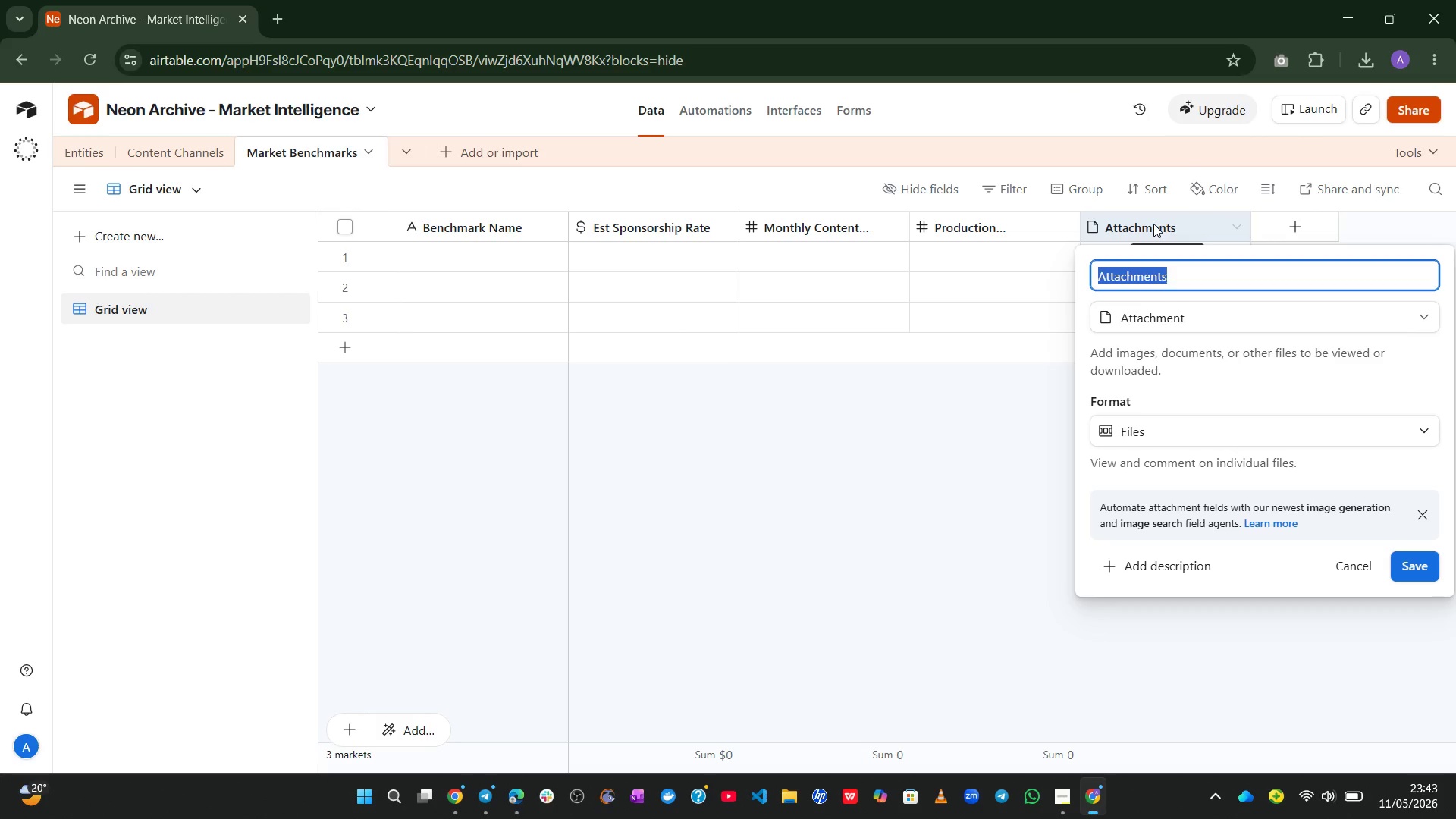 
left_click([811, 597])
 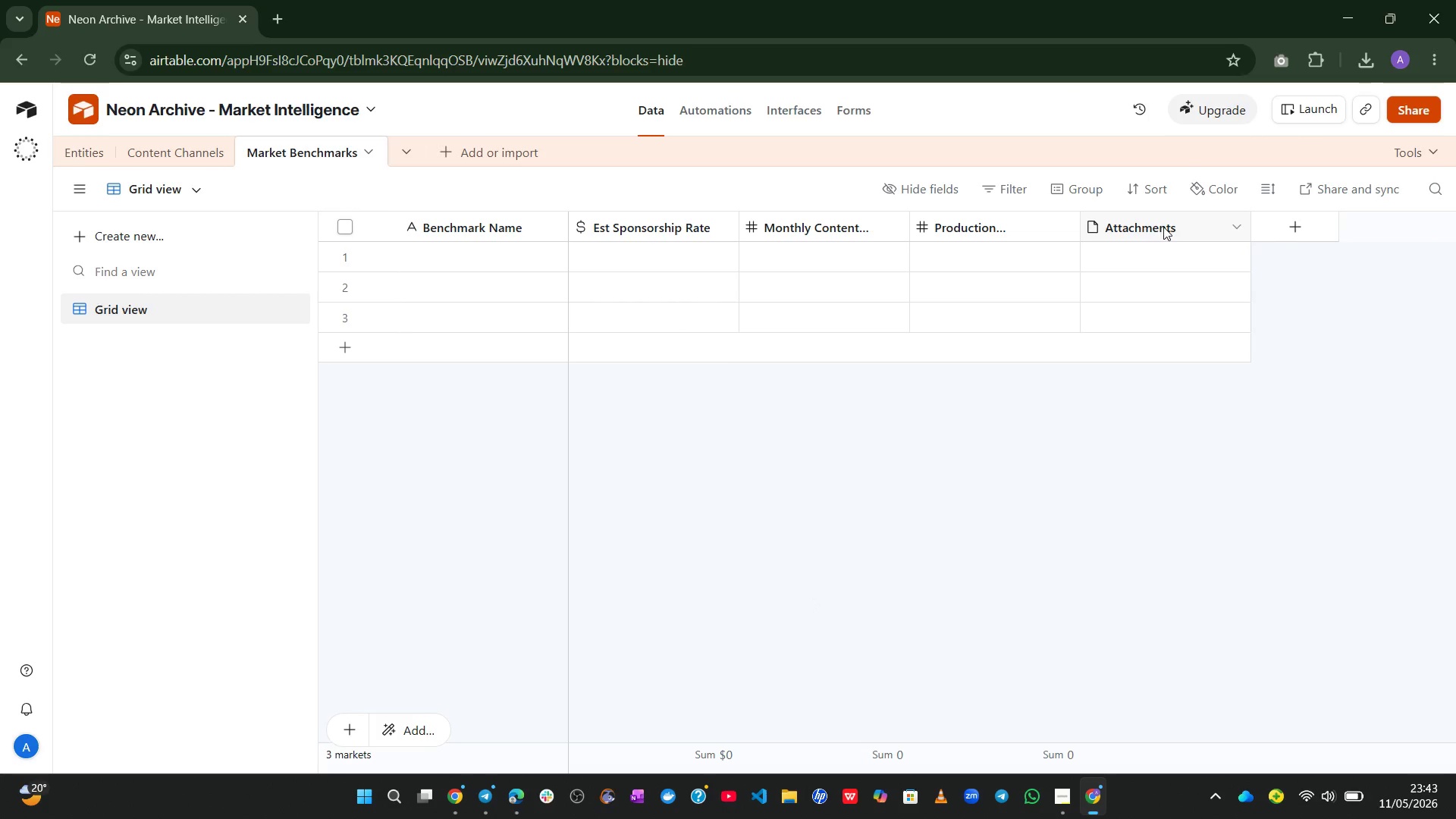 
double_click([1163, 227])
 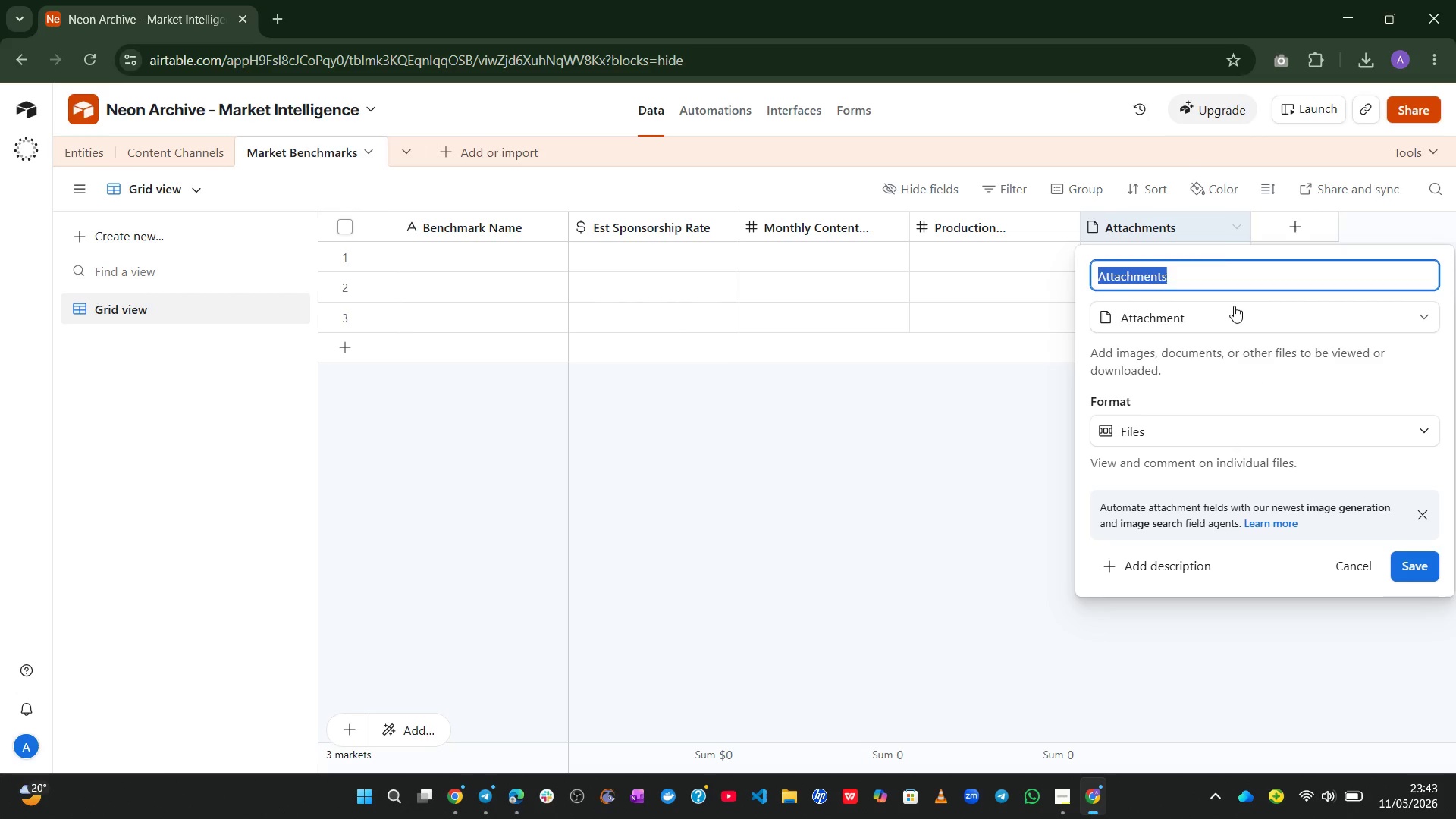 
left_click([1016, 426])
 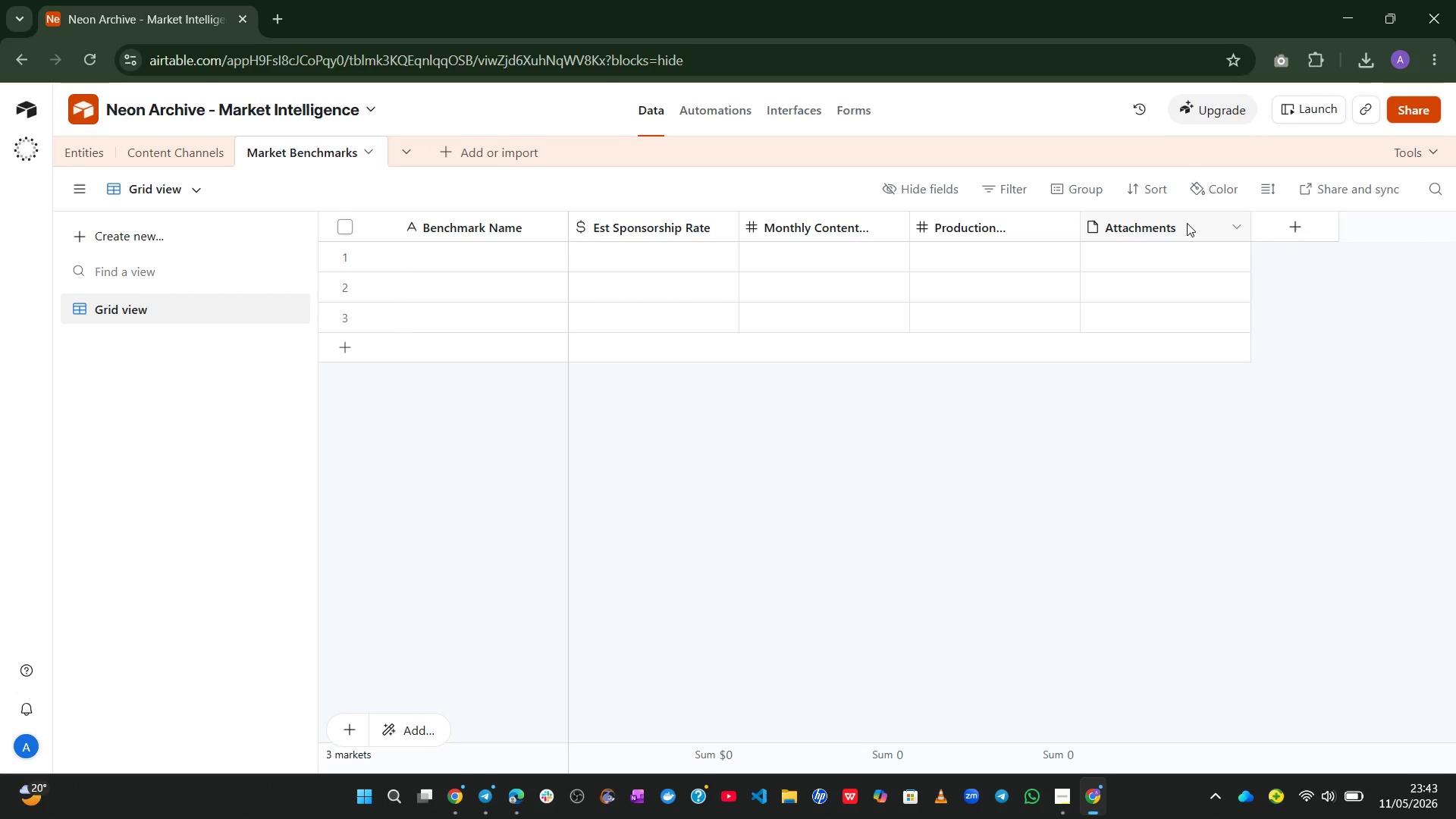 
right_click([1187, 223])
 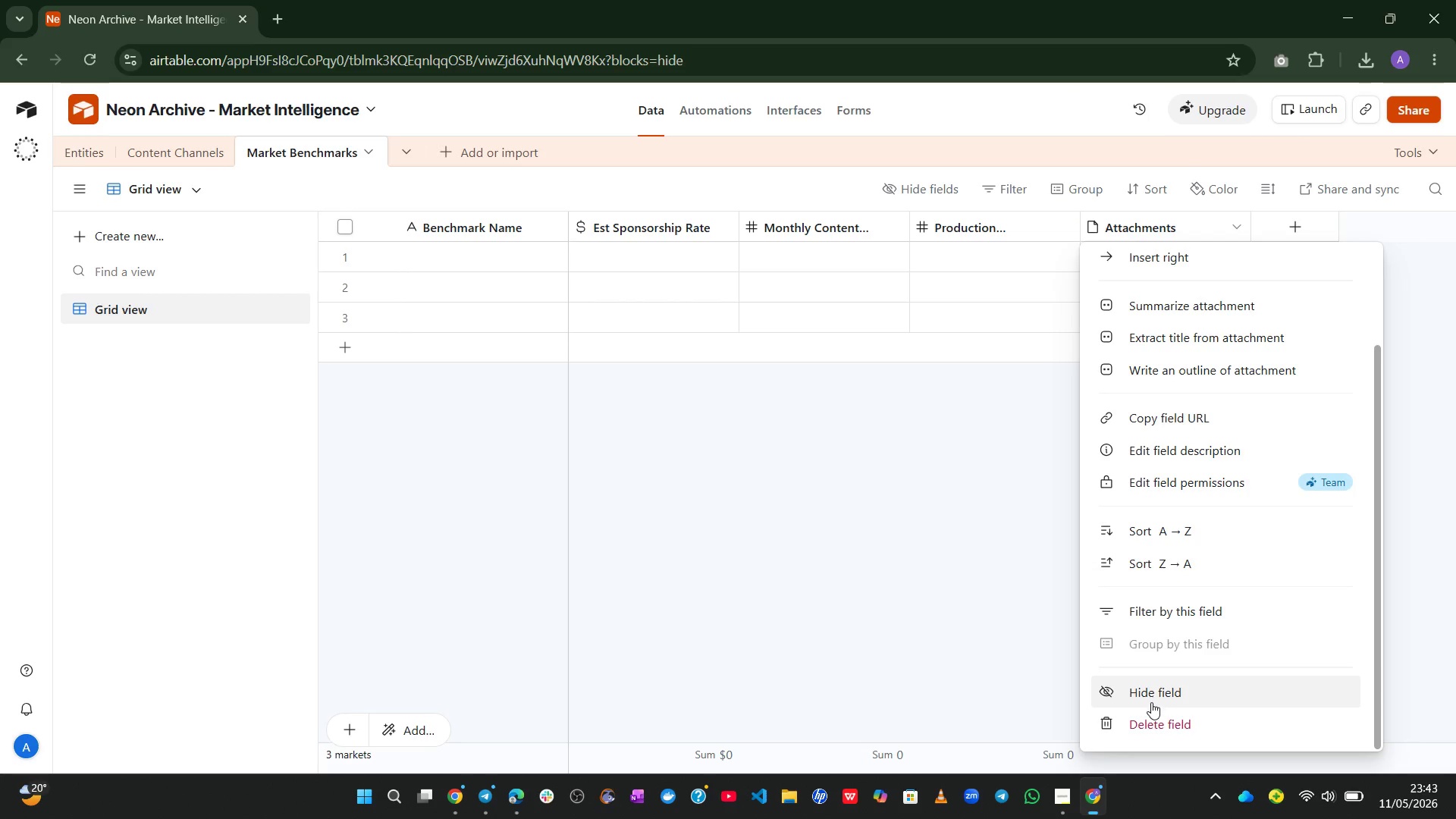 
left_click([1145, 710])
 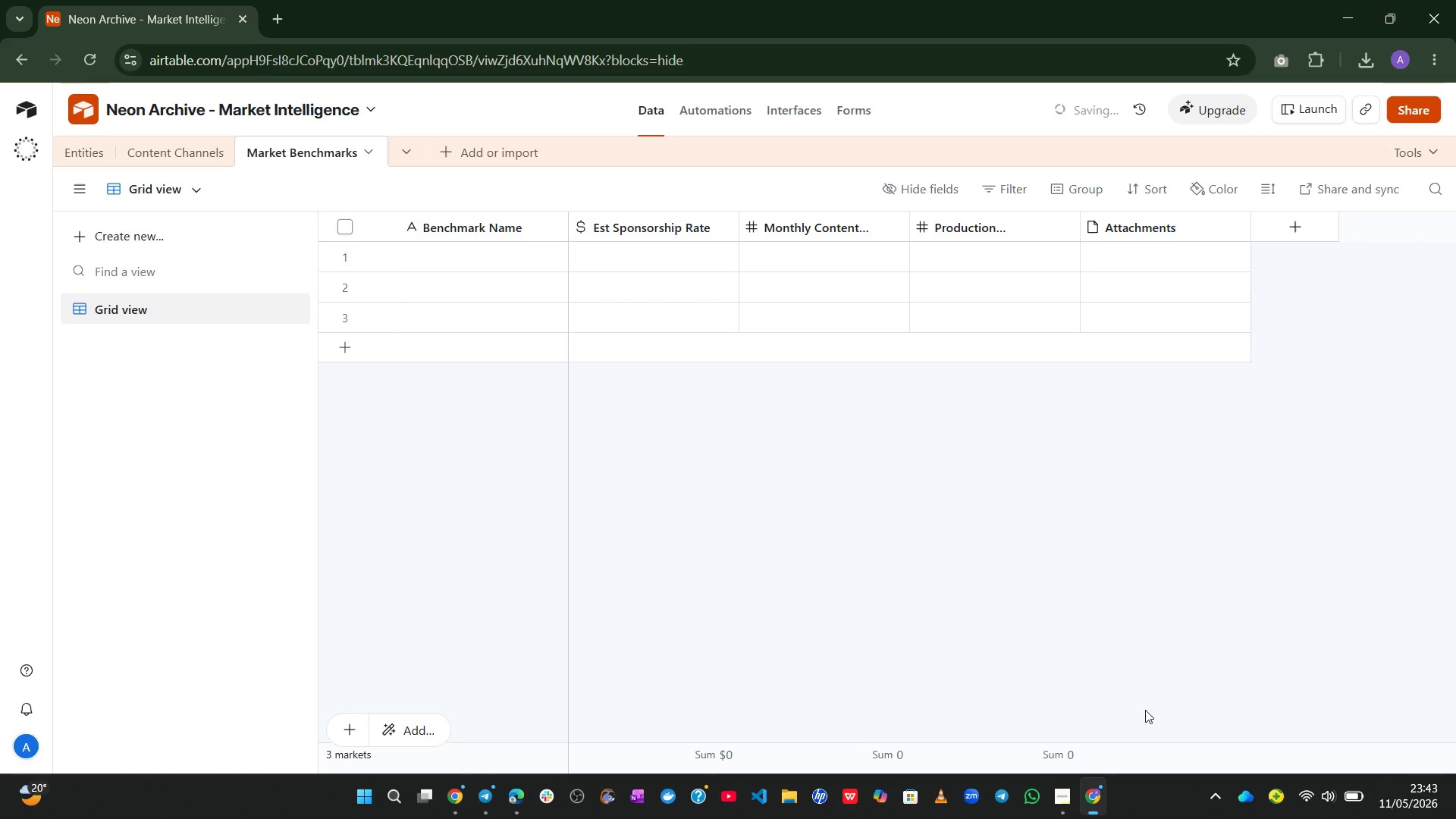 
key(Enter)
 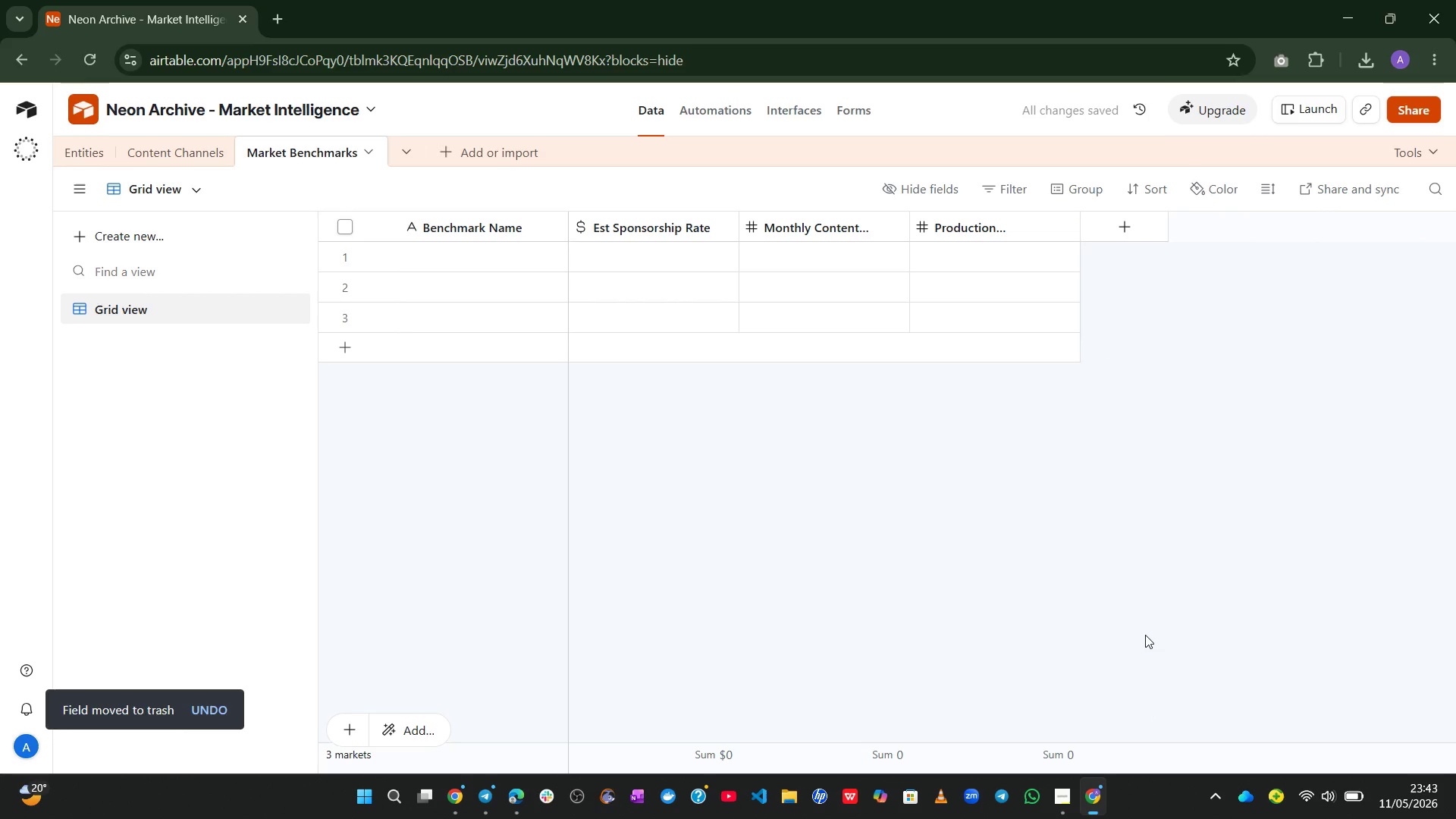 
key(Control+Z)
 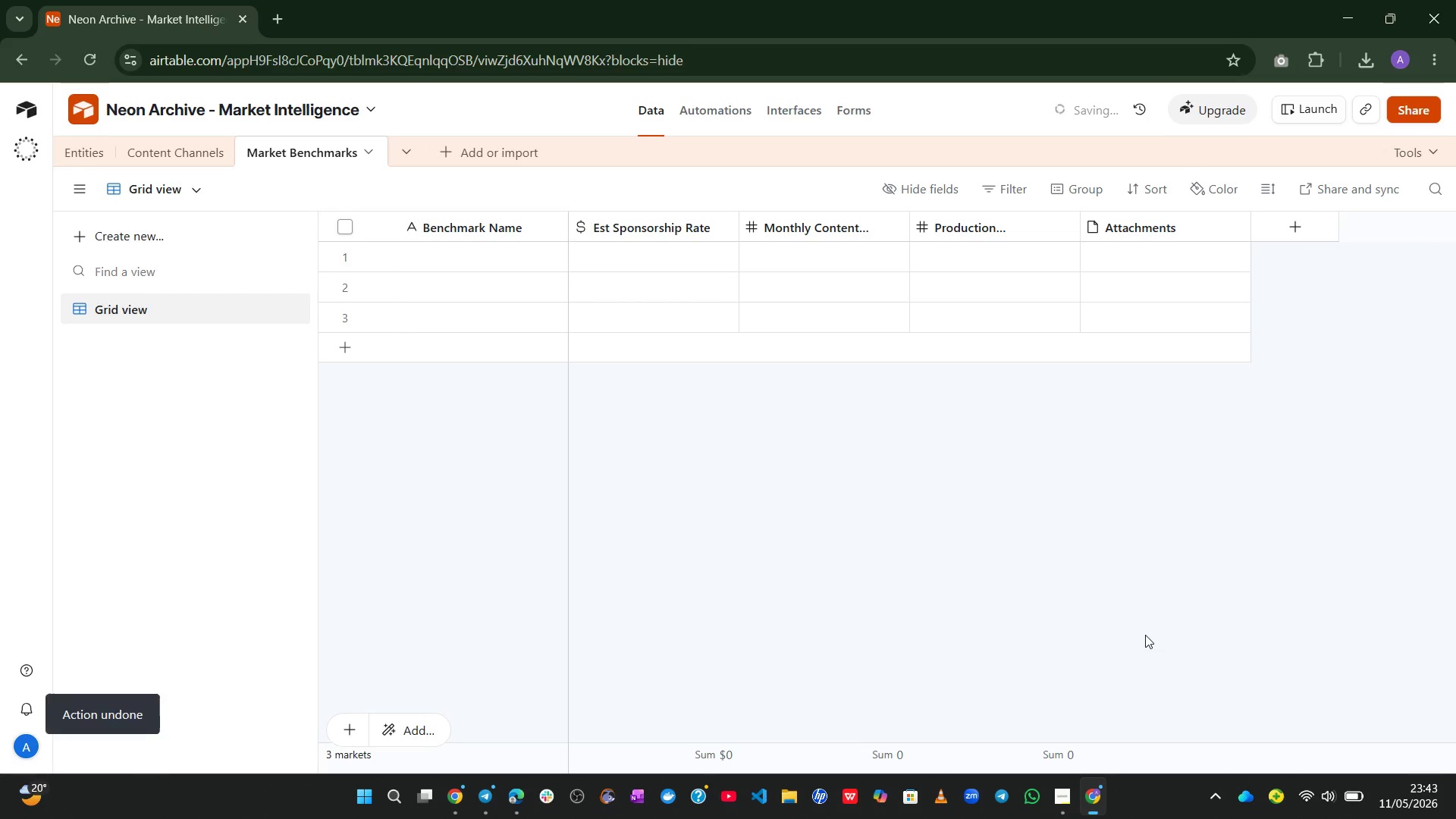 
key(Control+Y)
 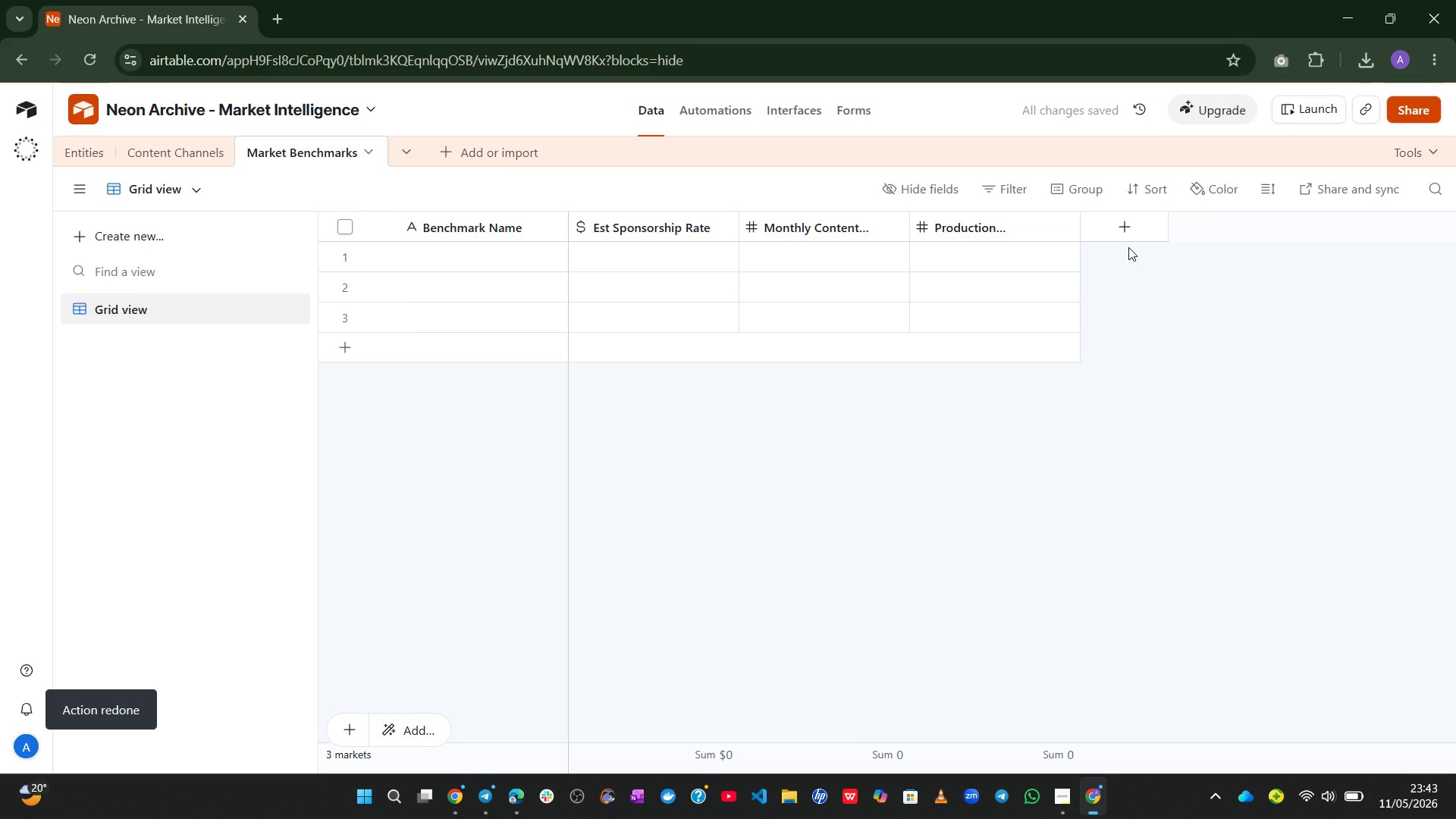 
left_click([1133, 226])
 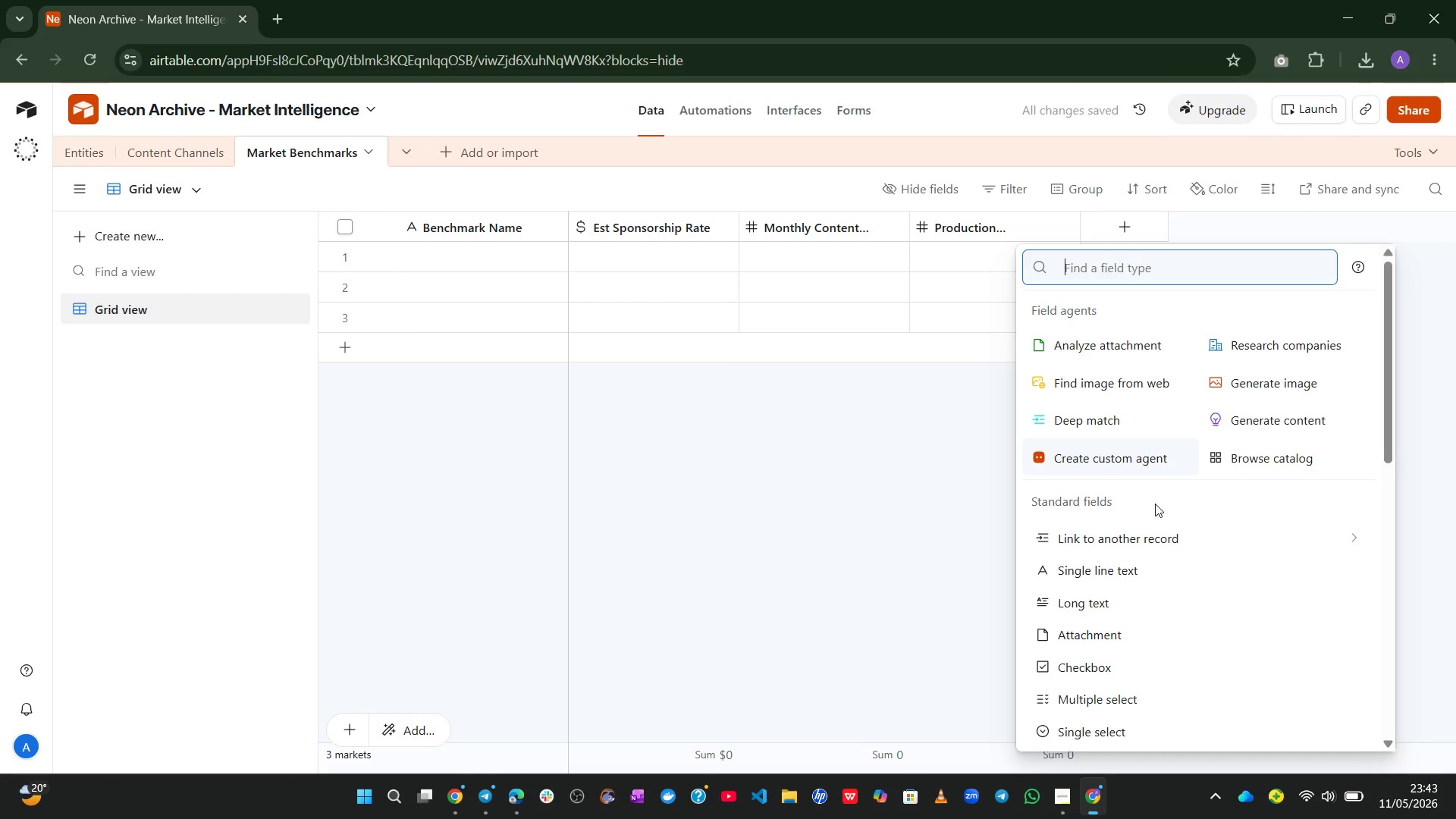 
left_click([1148, 530])
 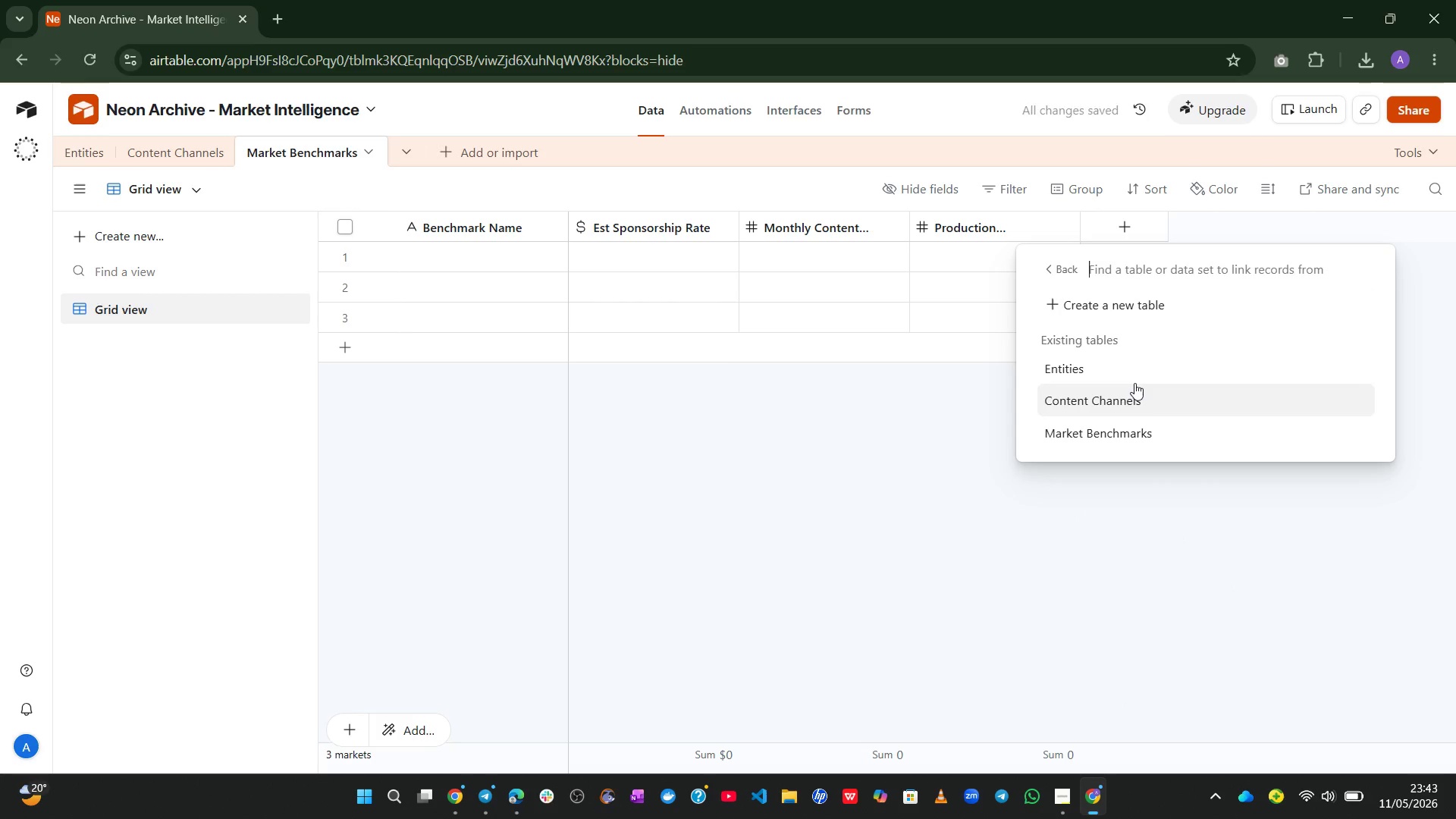 
left_click([1133, 380])
 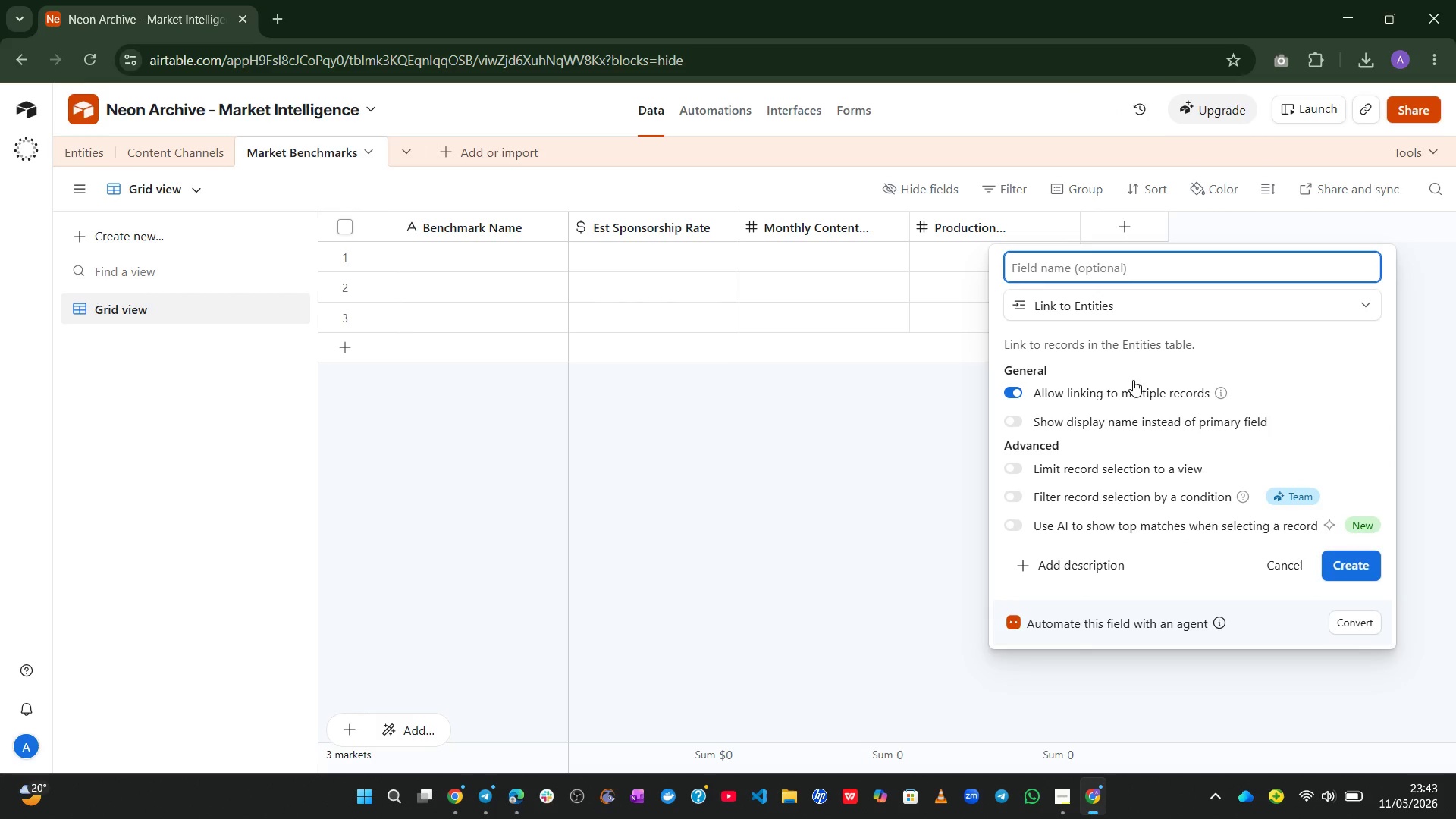 
type(Entity)
 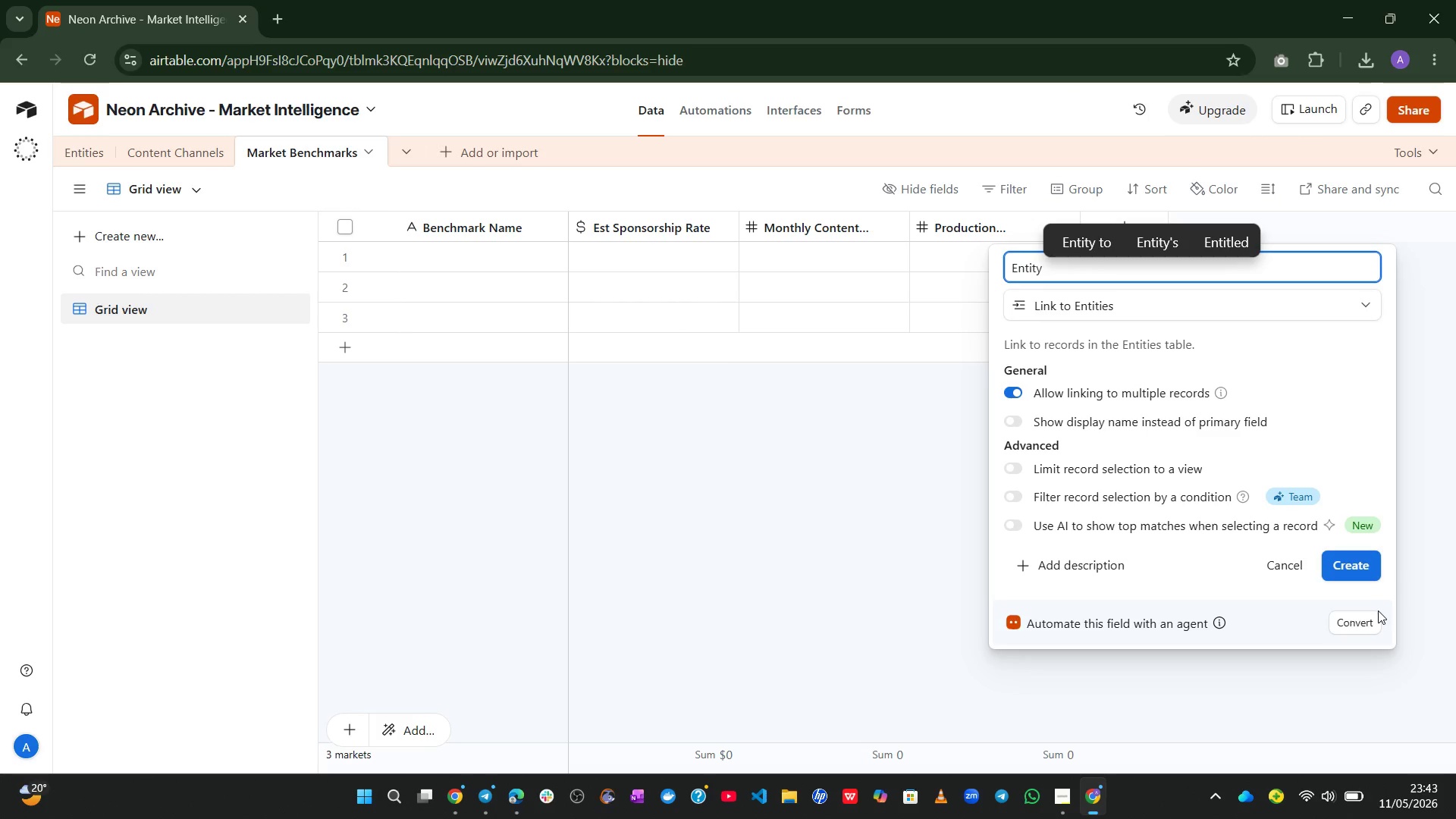 
left_click([1360, 563])
 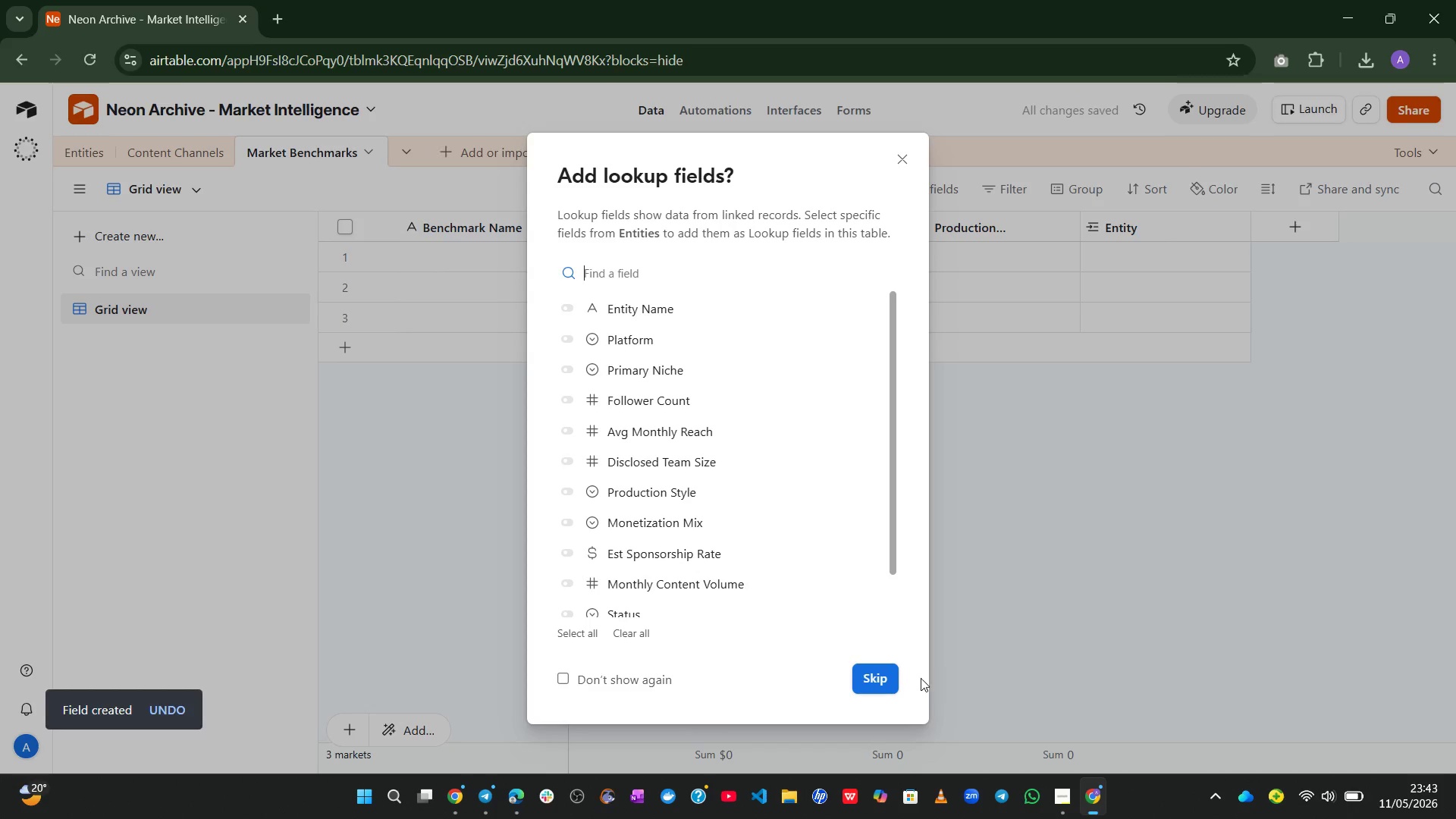 
left_click([890, 681])
 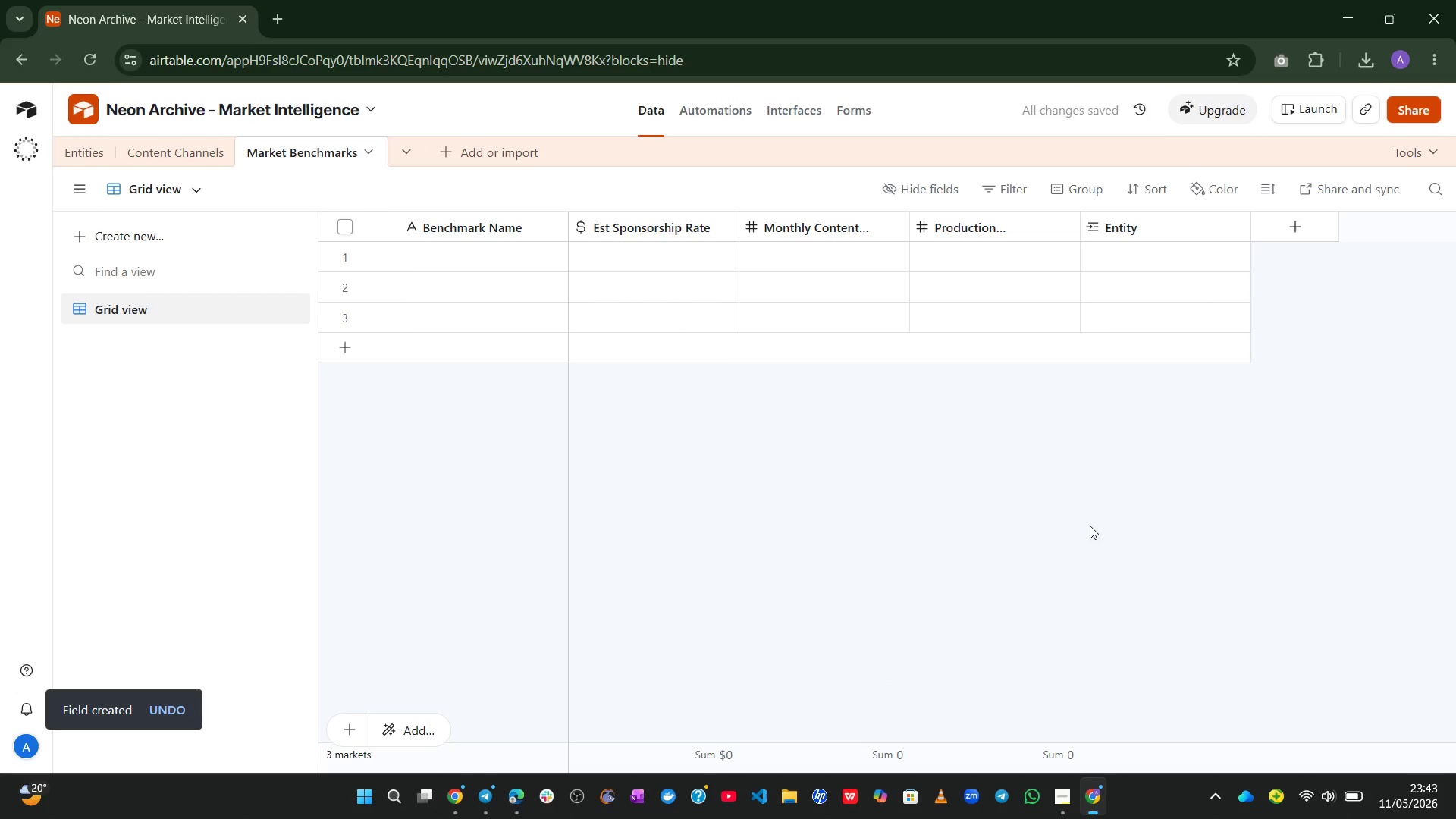 
left_click([1090, 526])
 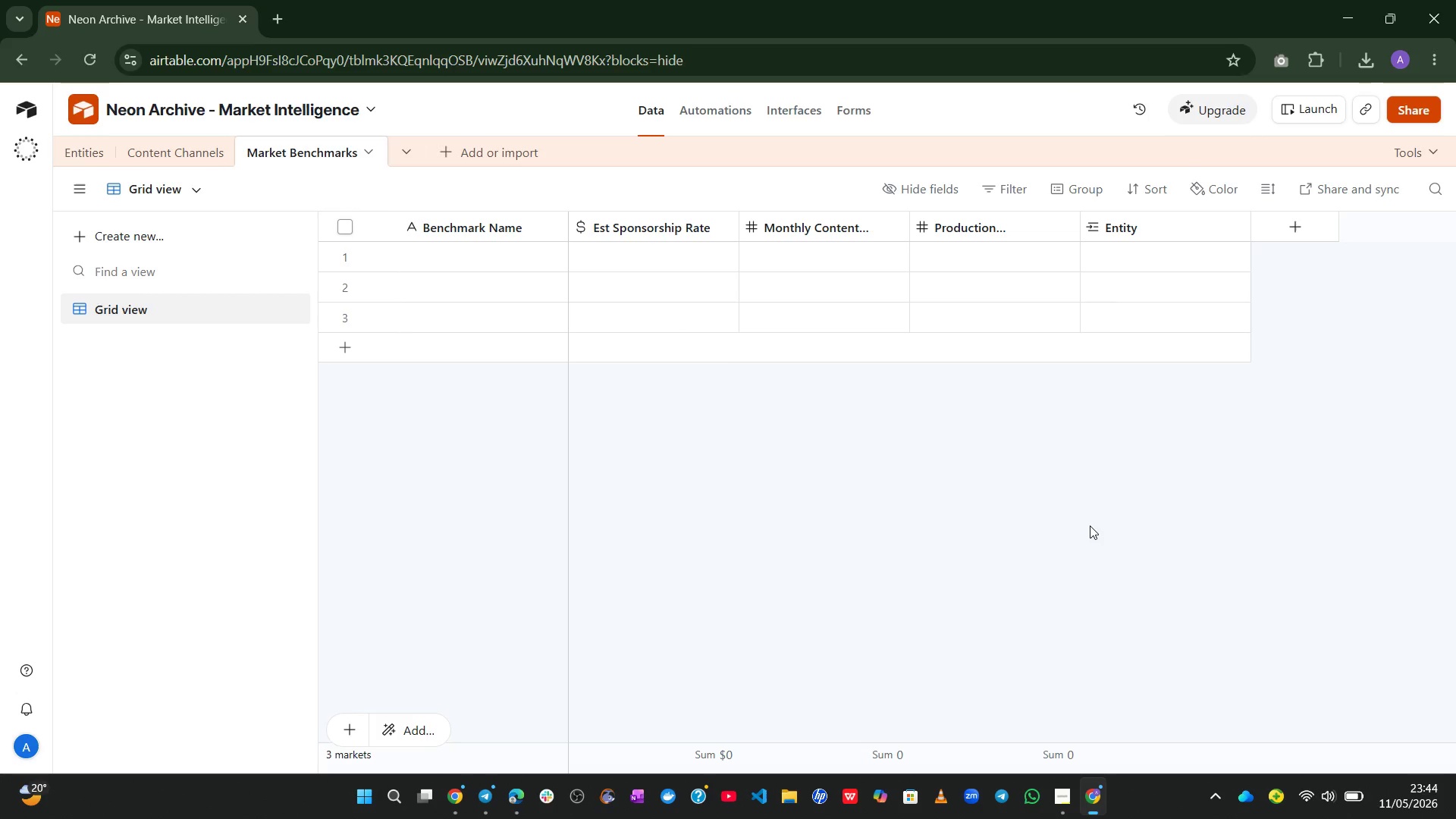 
wait(47.78)
 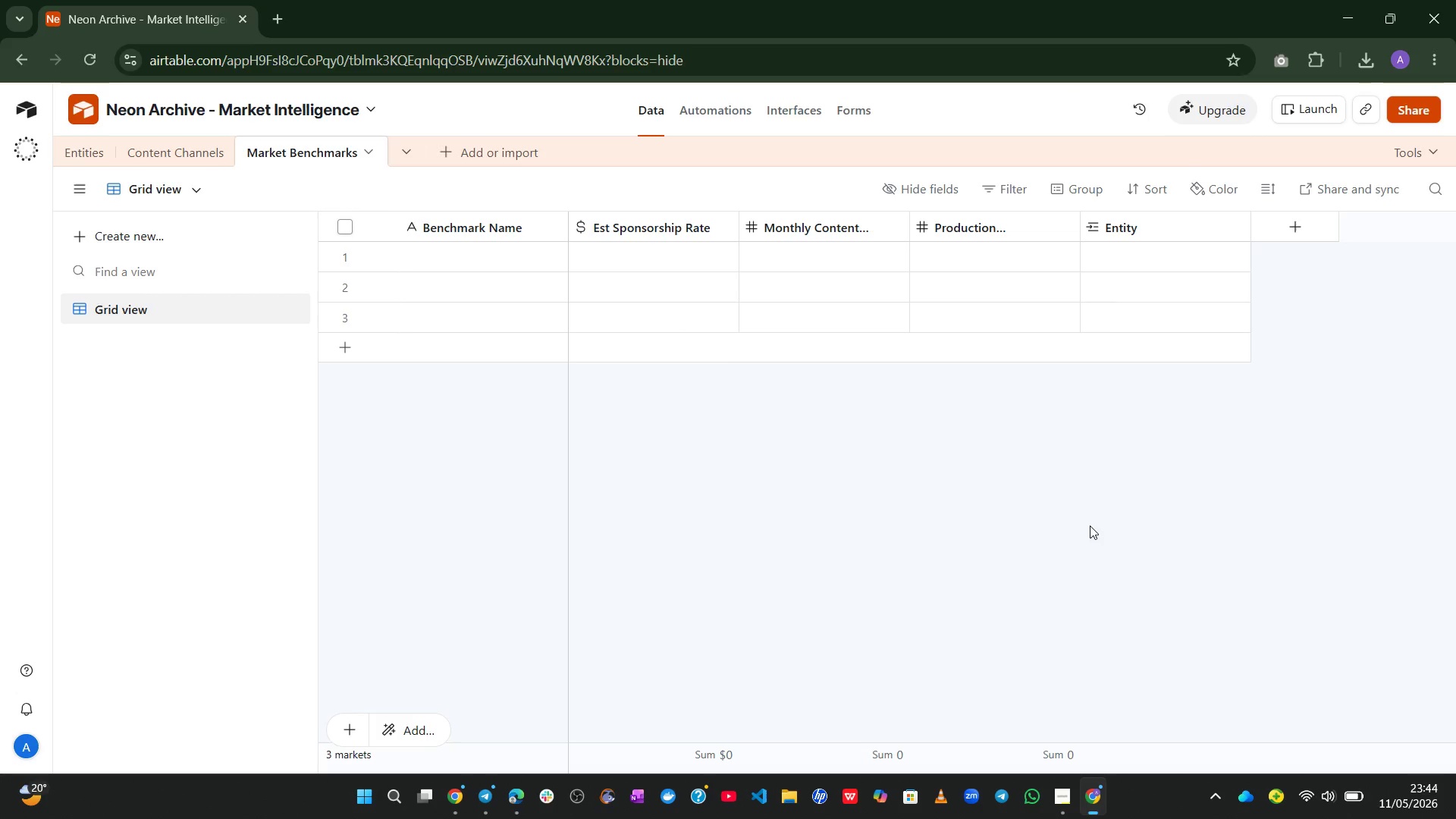 
left_click([174, 149])
 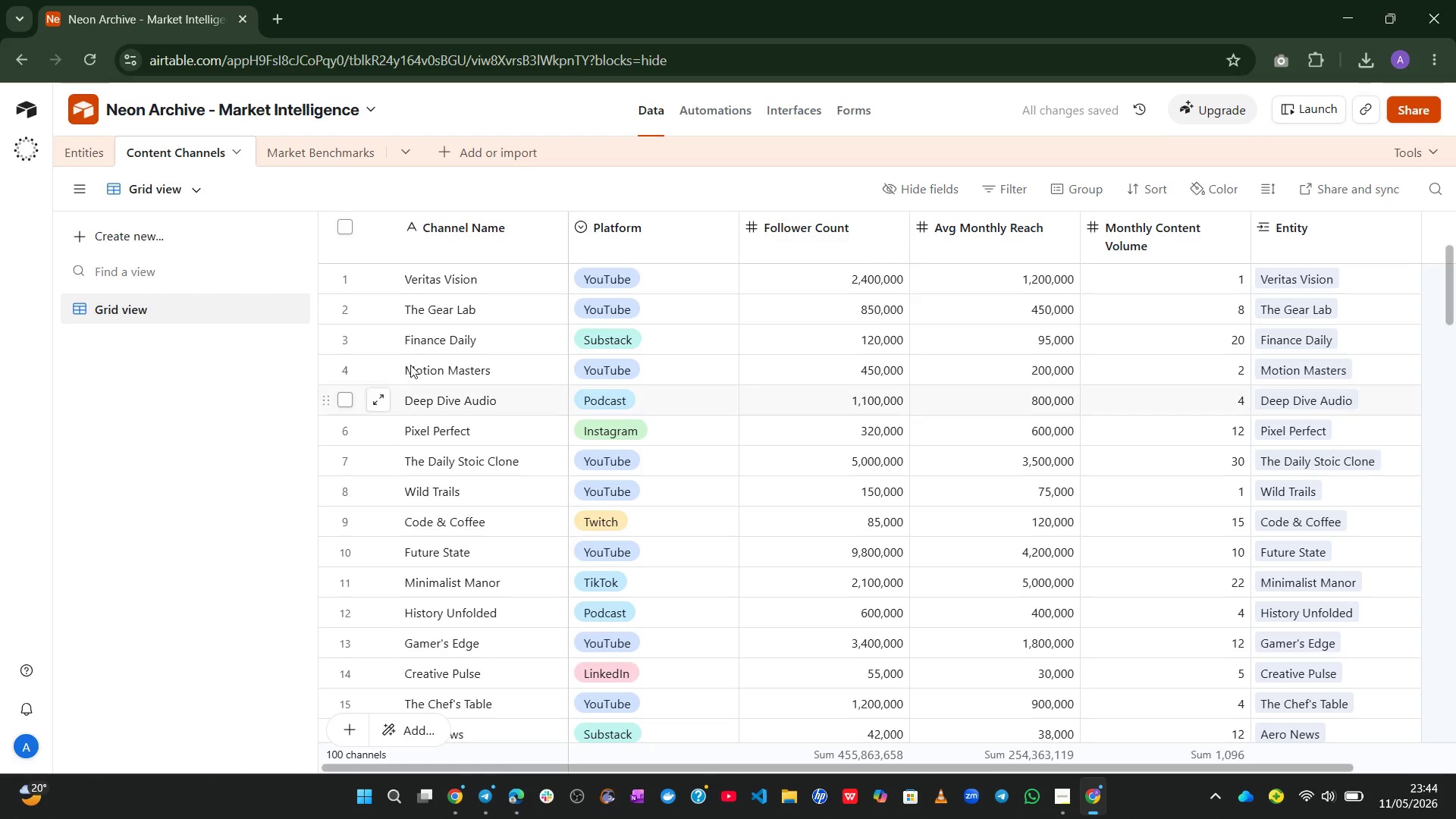 
left_click([448, 245])
 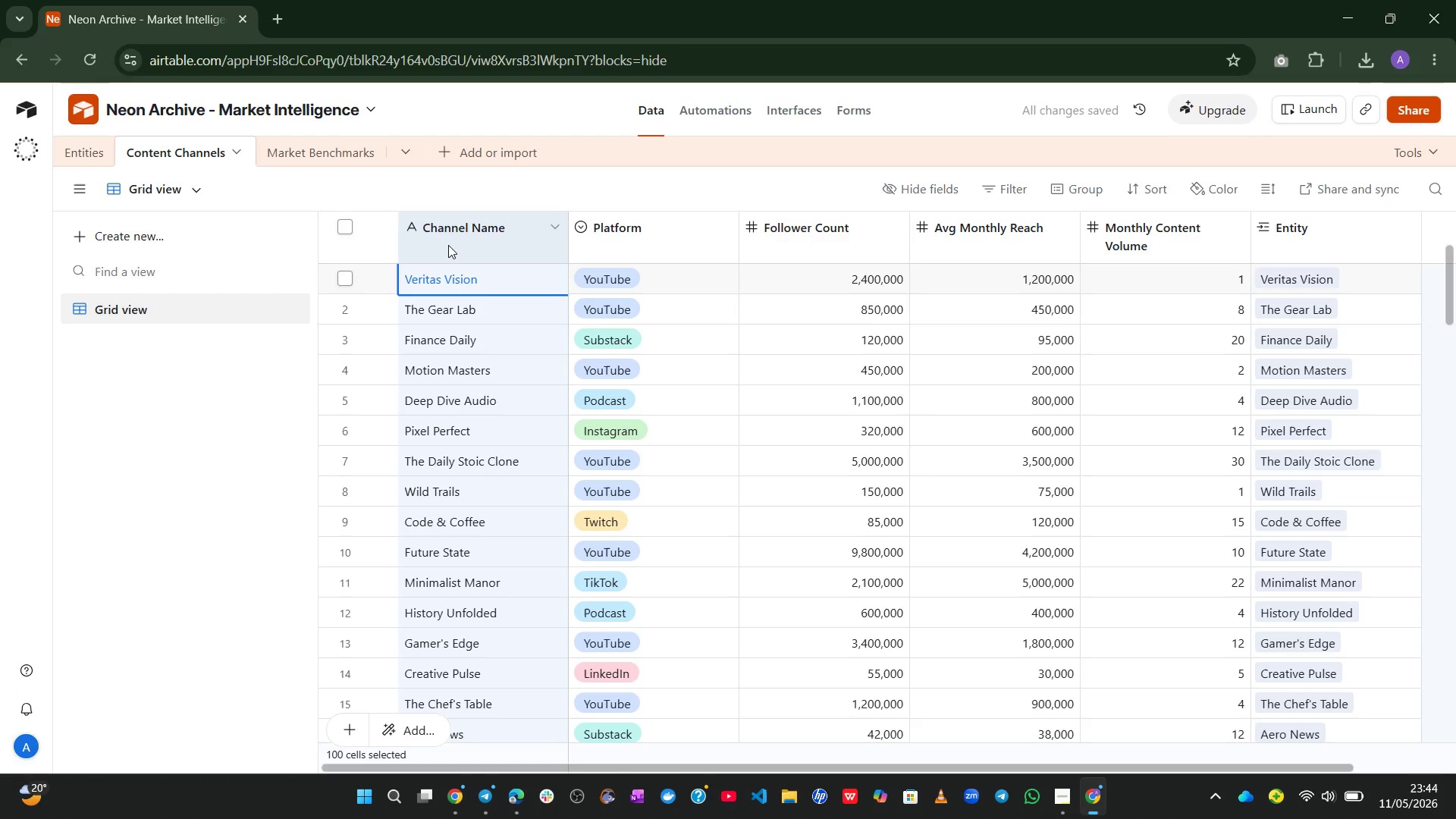 
key(Control+C)
 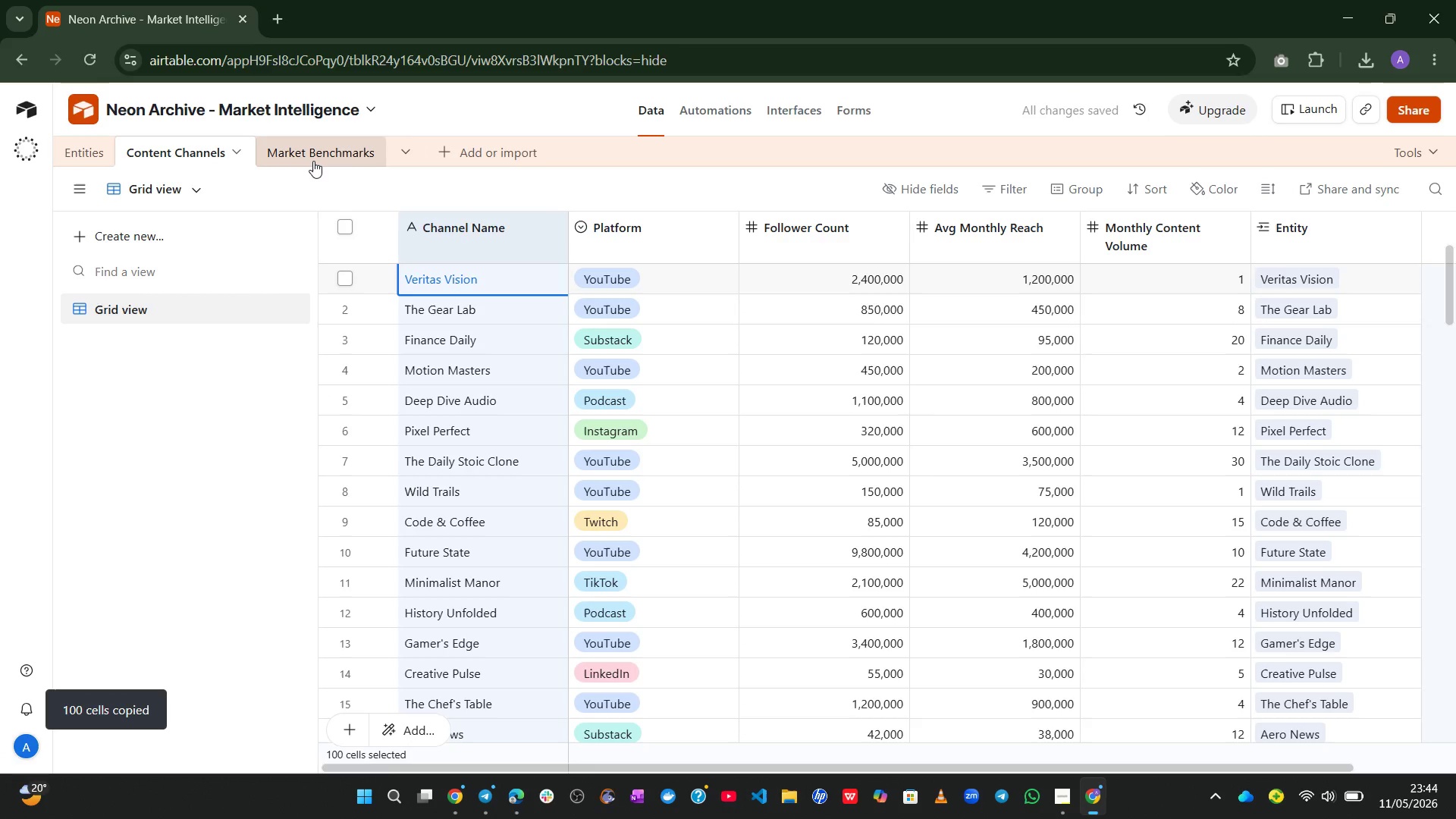 
left_click([313, 158])
 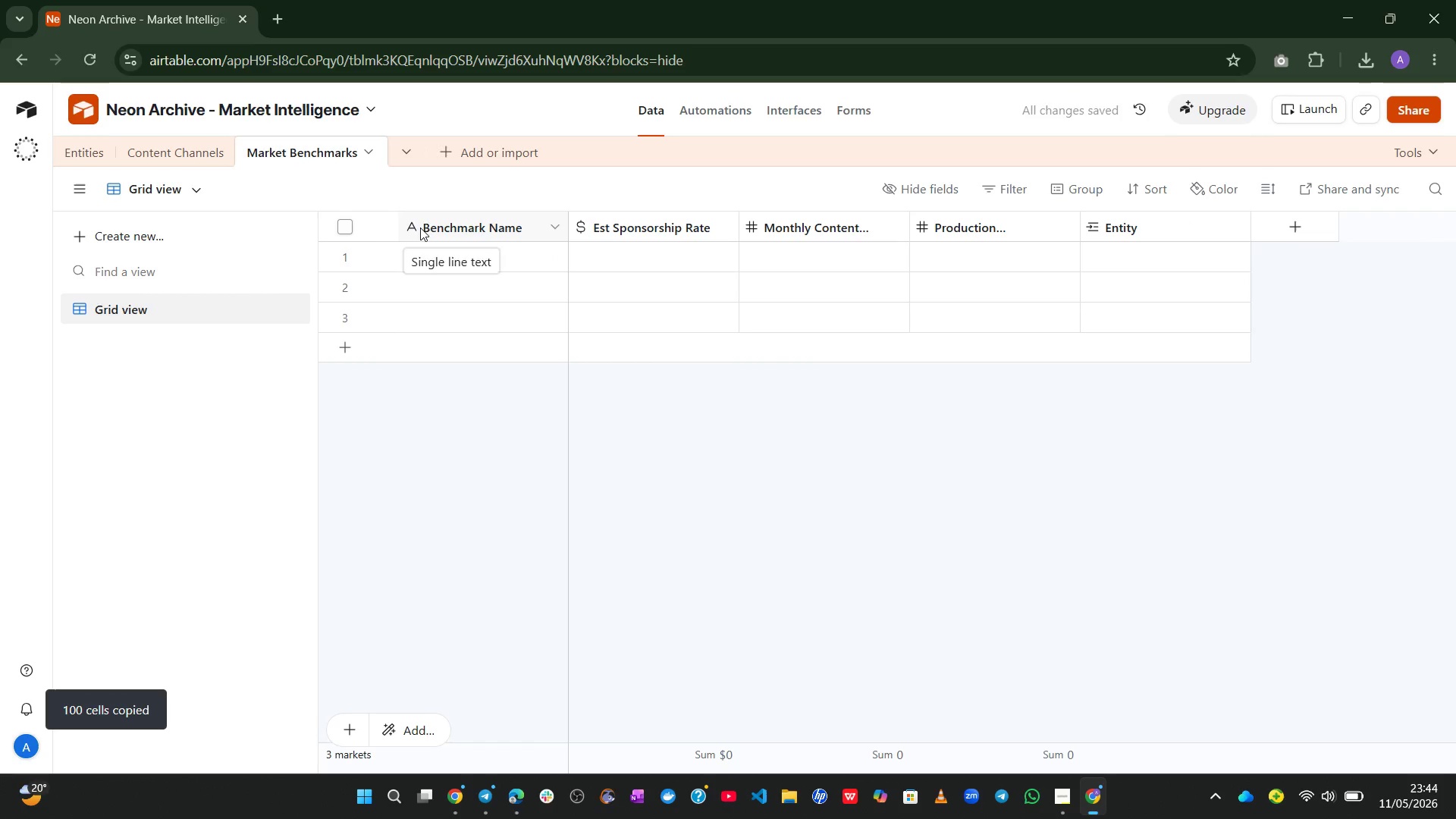 
left_click([425, 229])
 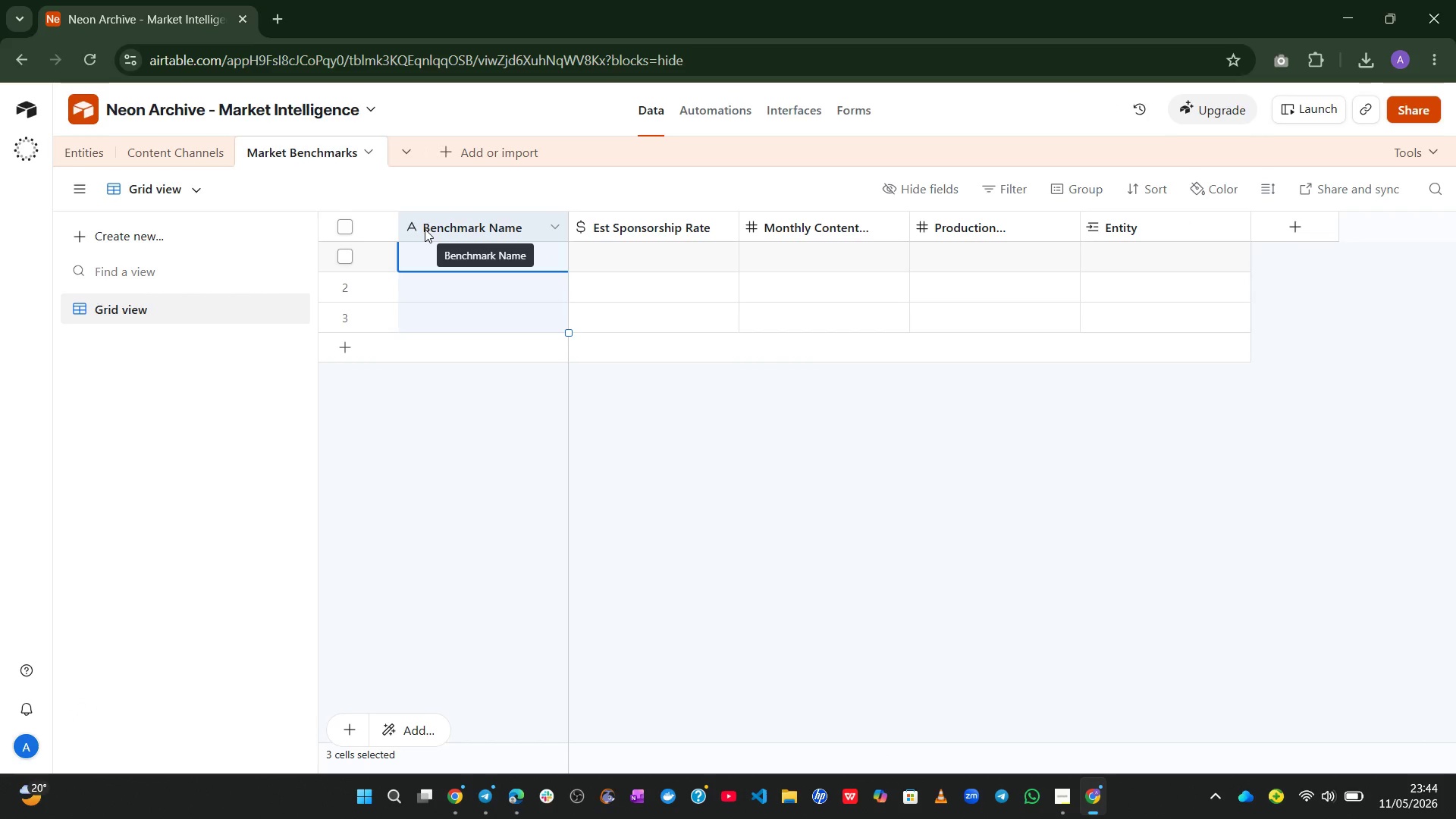 
key(Control+V)
 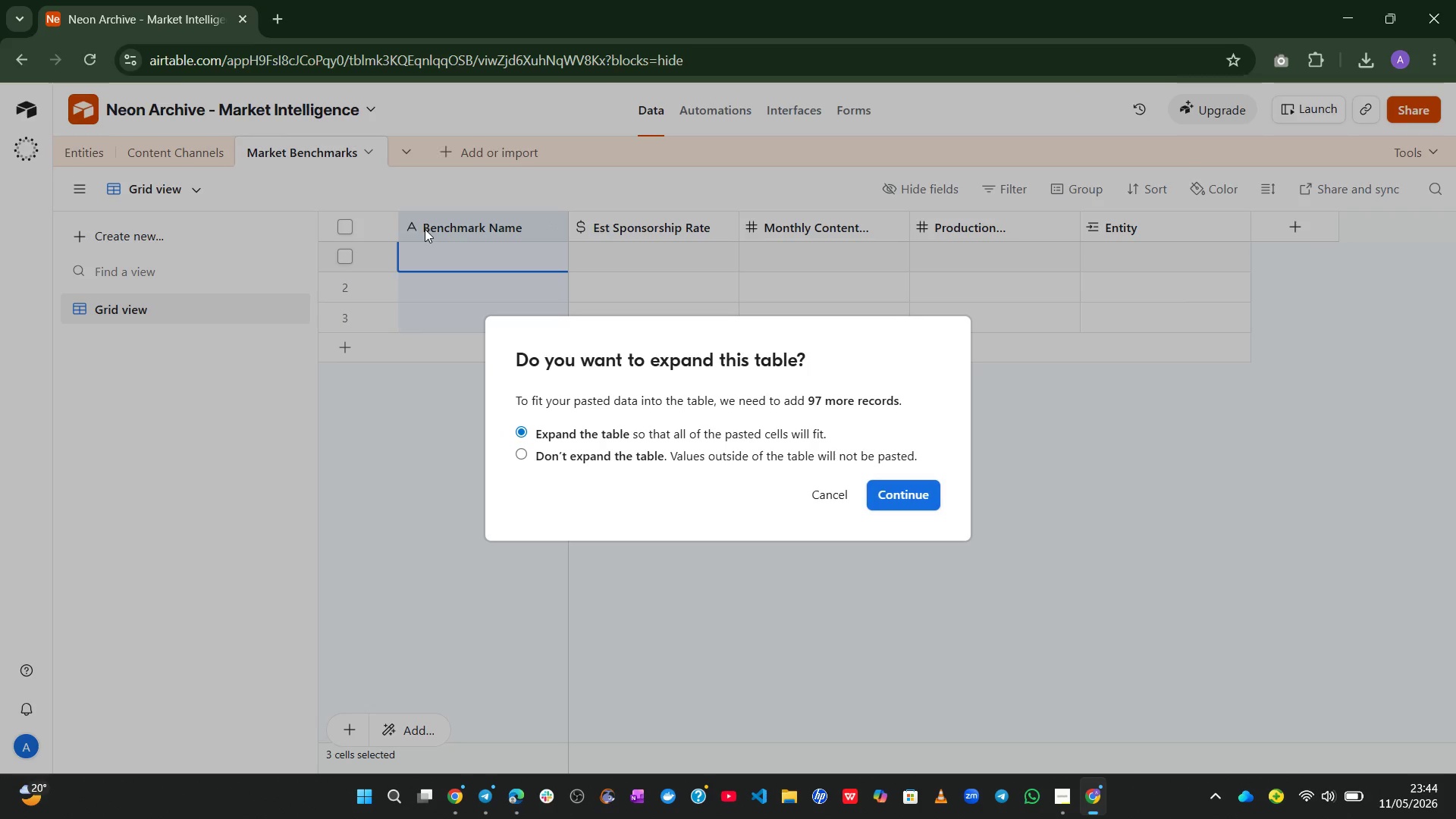 
key(Enter)
 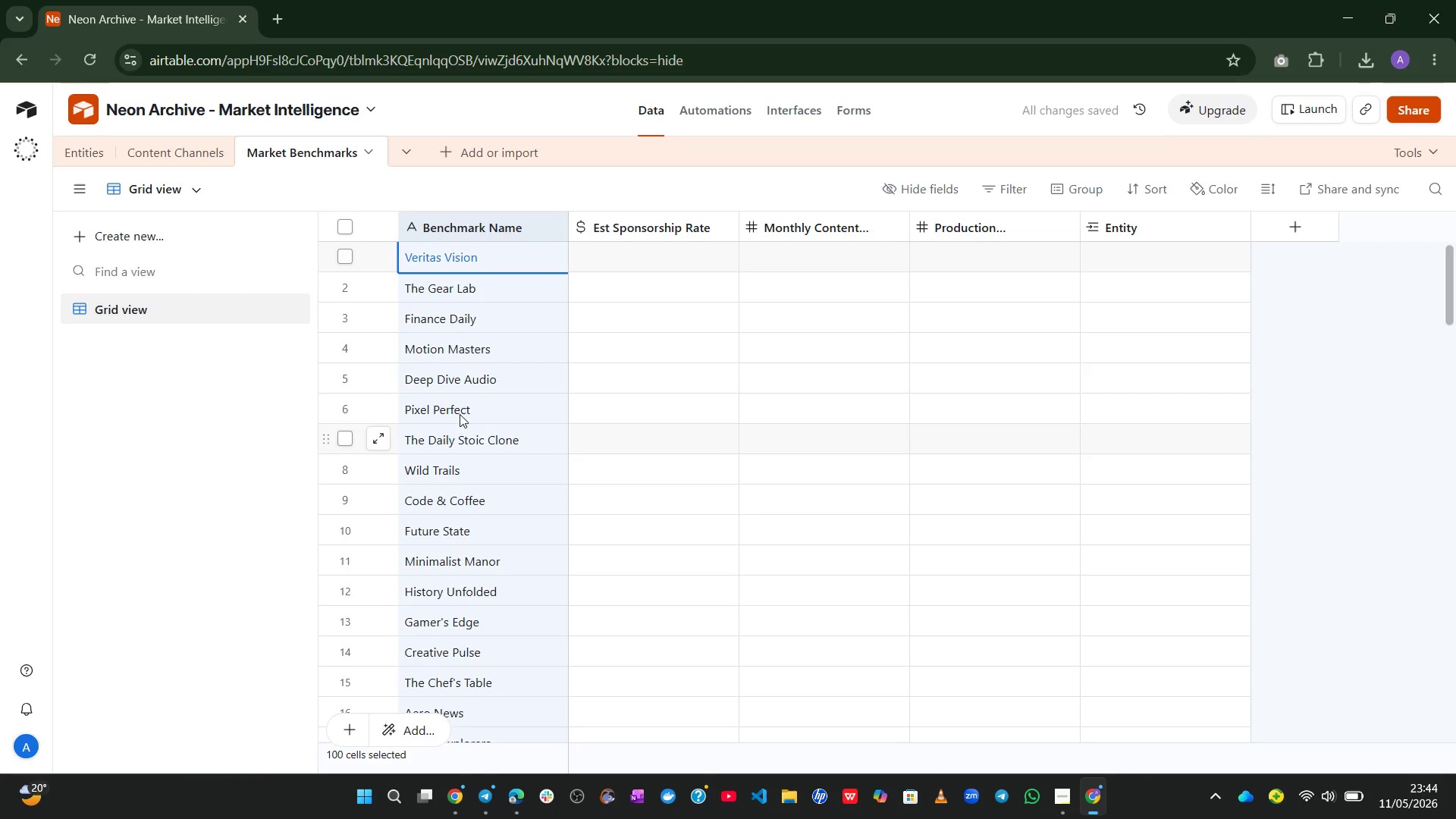 
left_click([485, 262])
 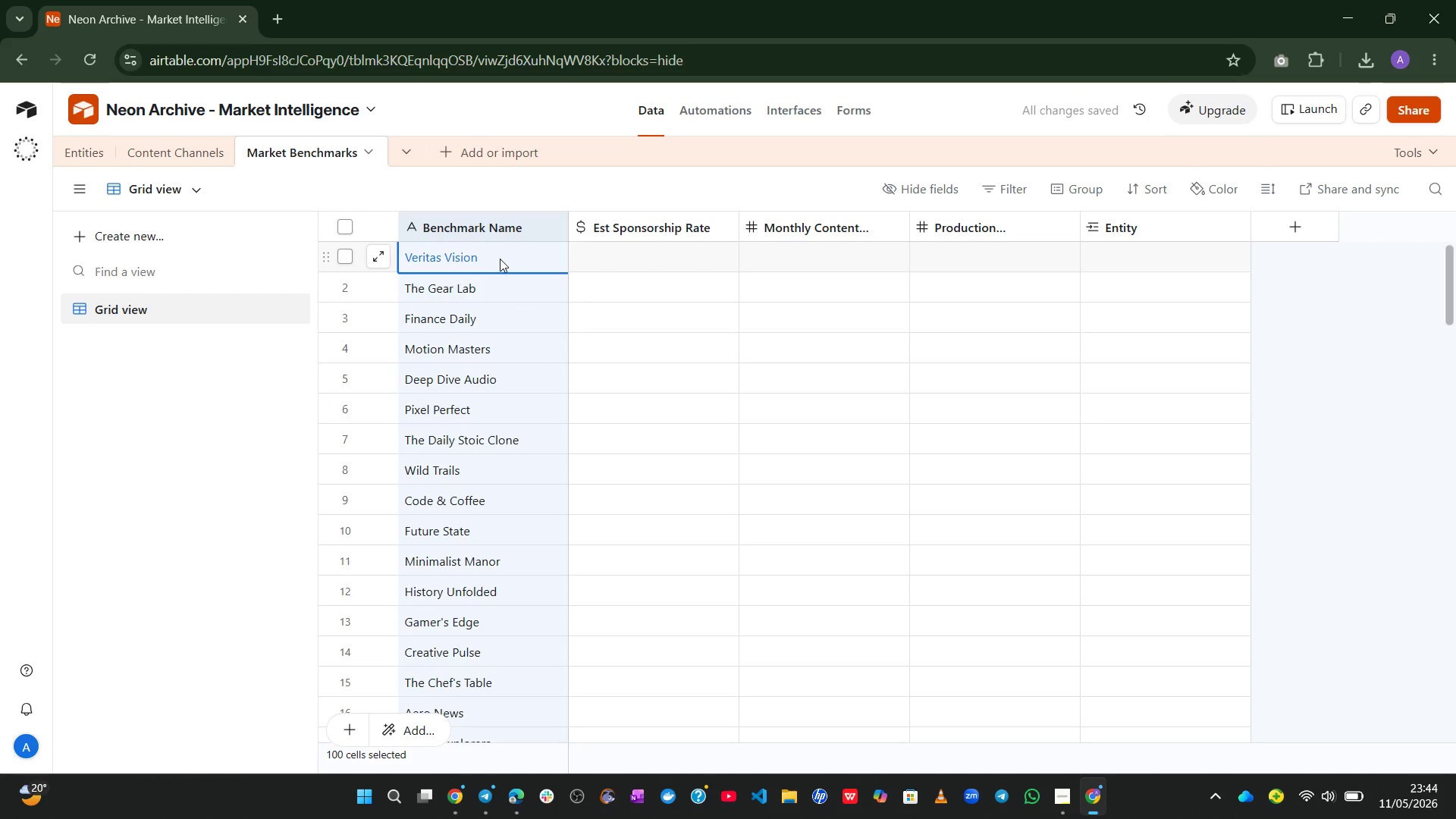 
left_click([500, 259])
 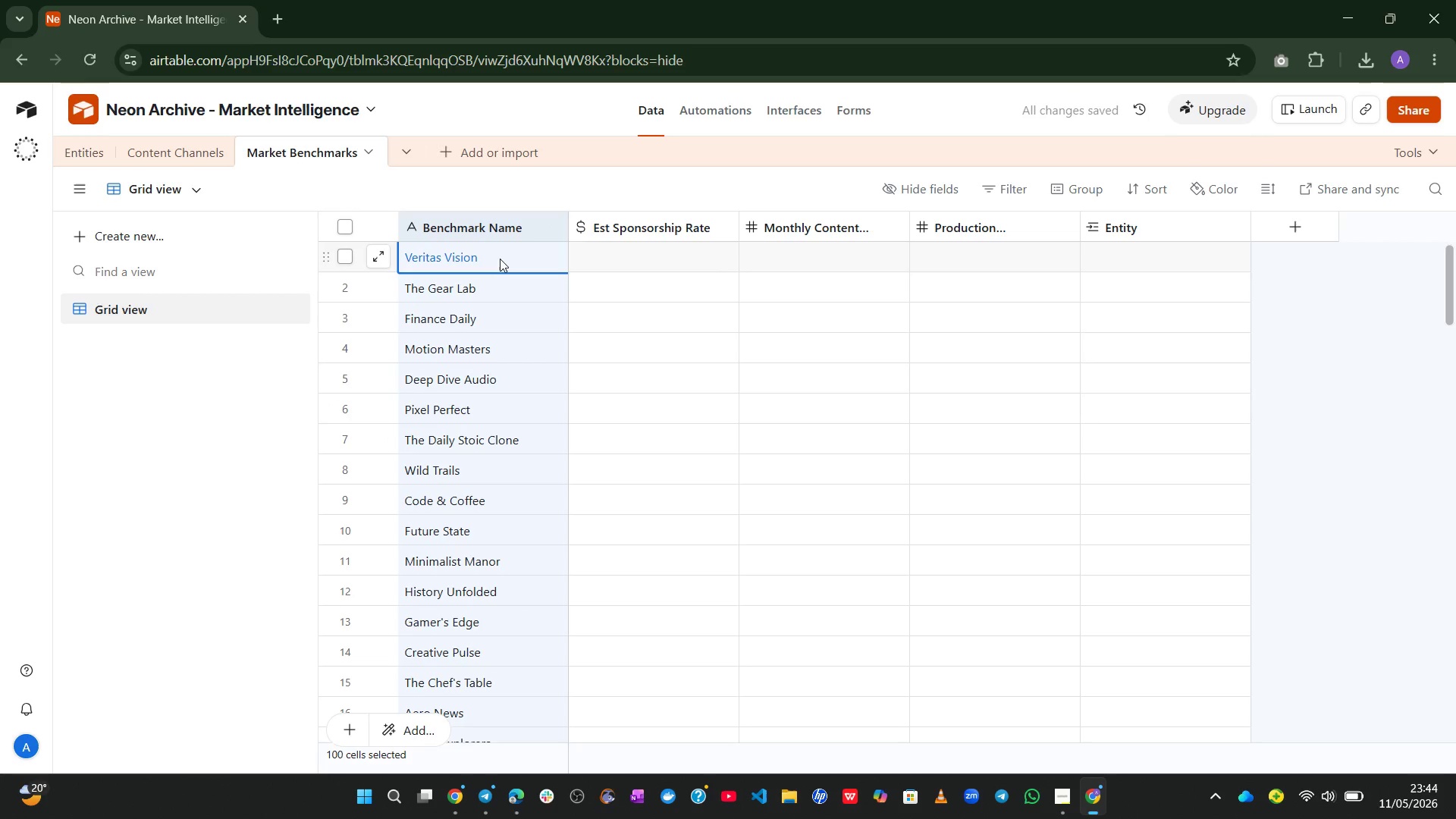 
left_click([500, 259])
 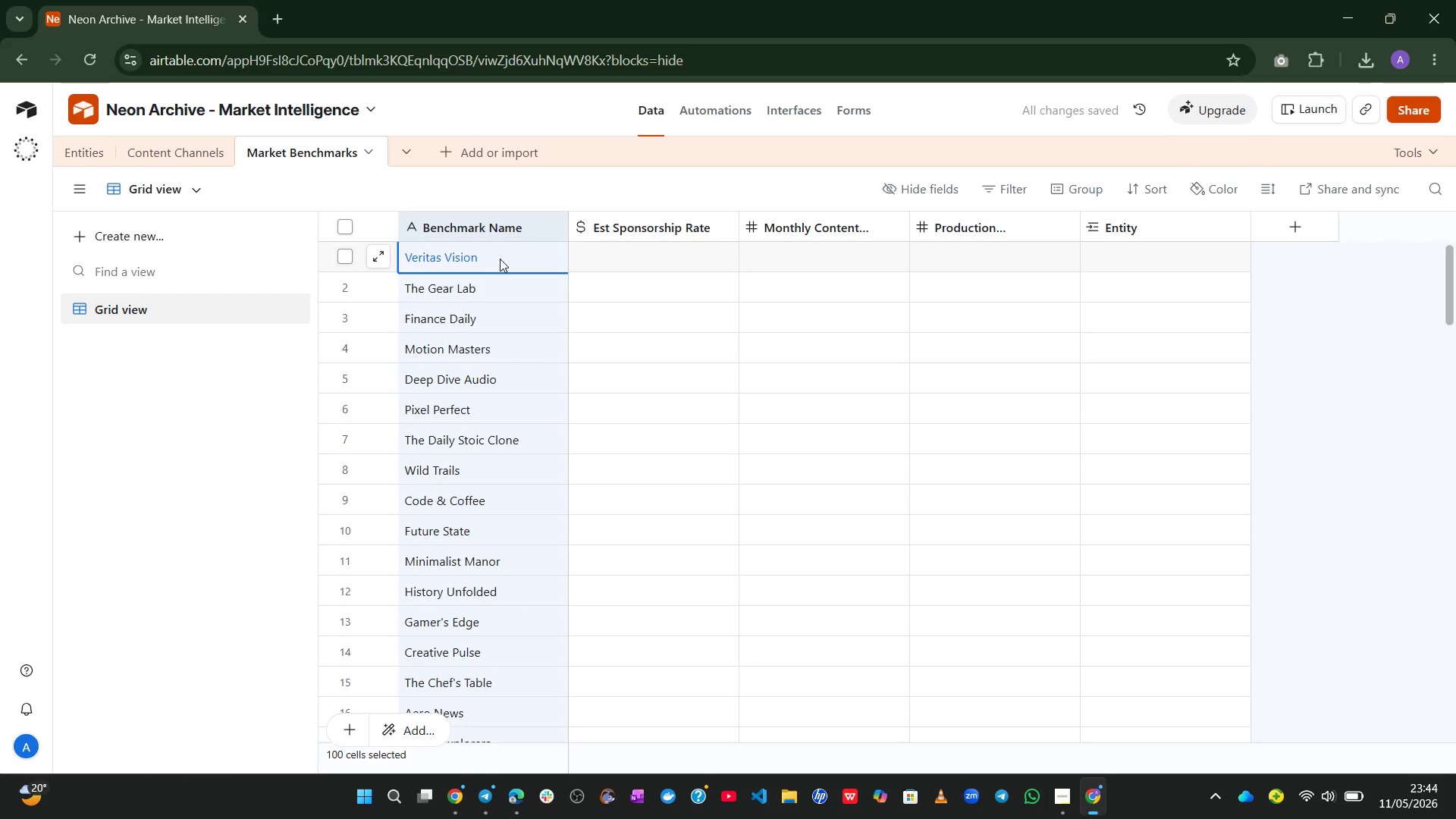 
double_click([500, 259])
 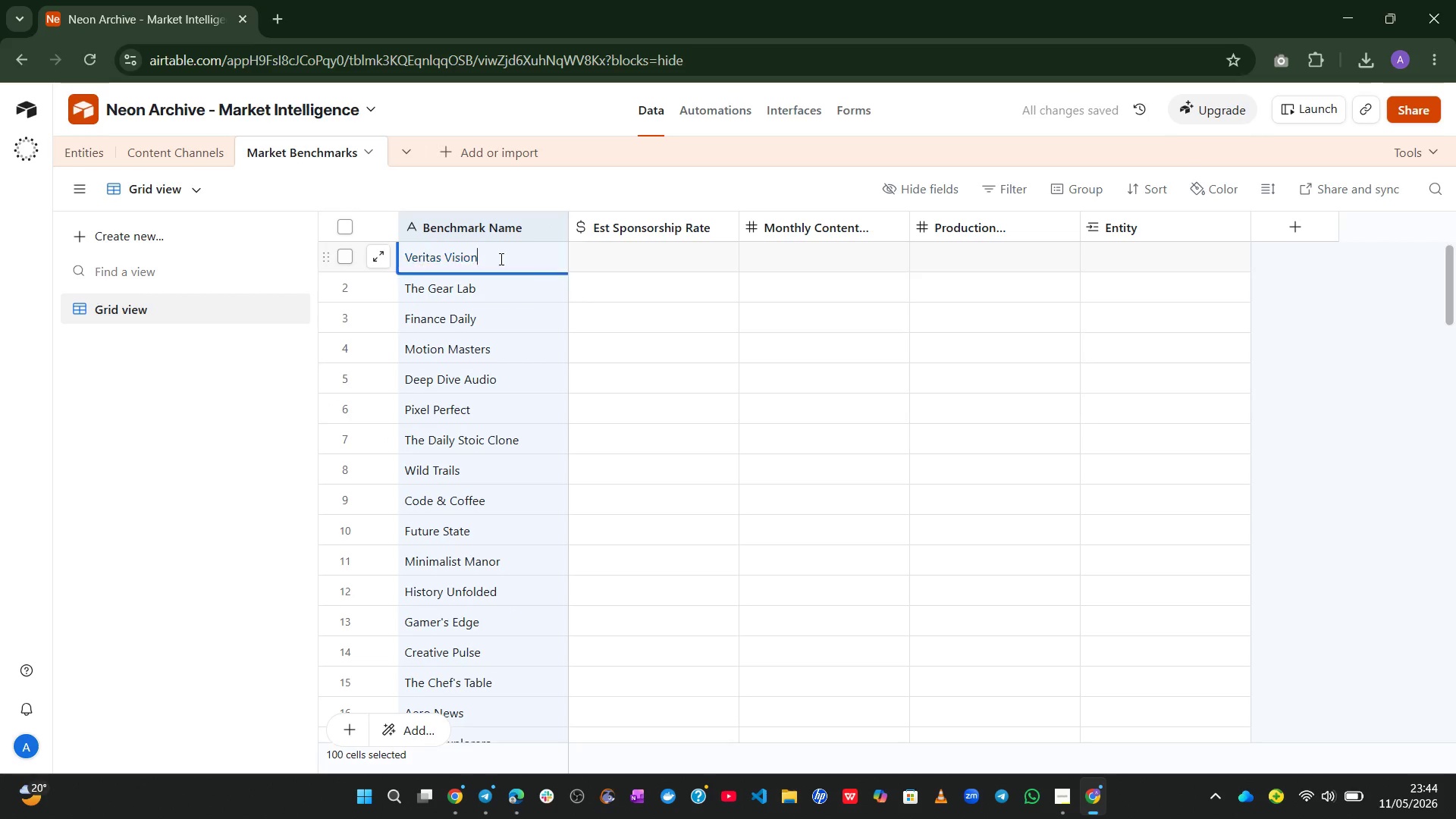 
triple_click([500, 259])
 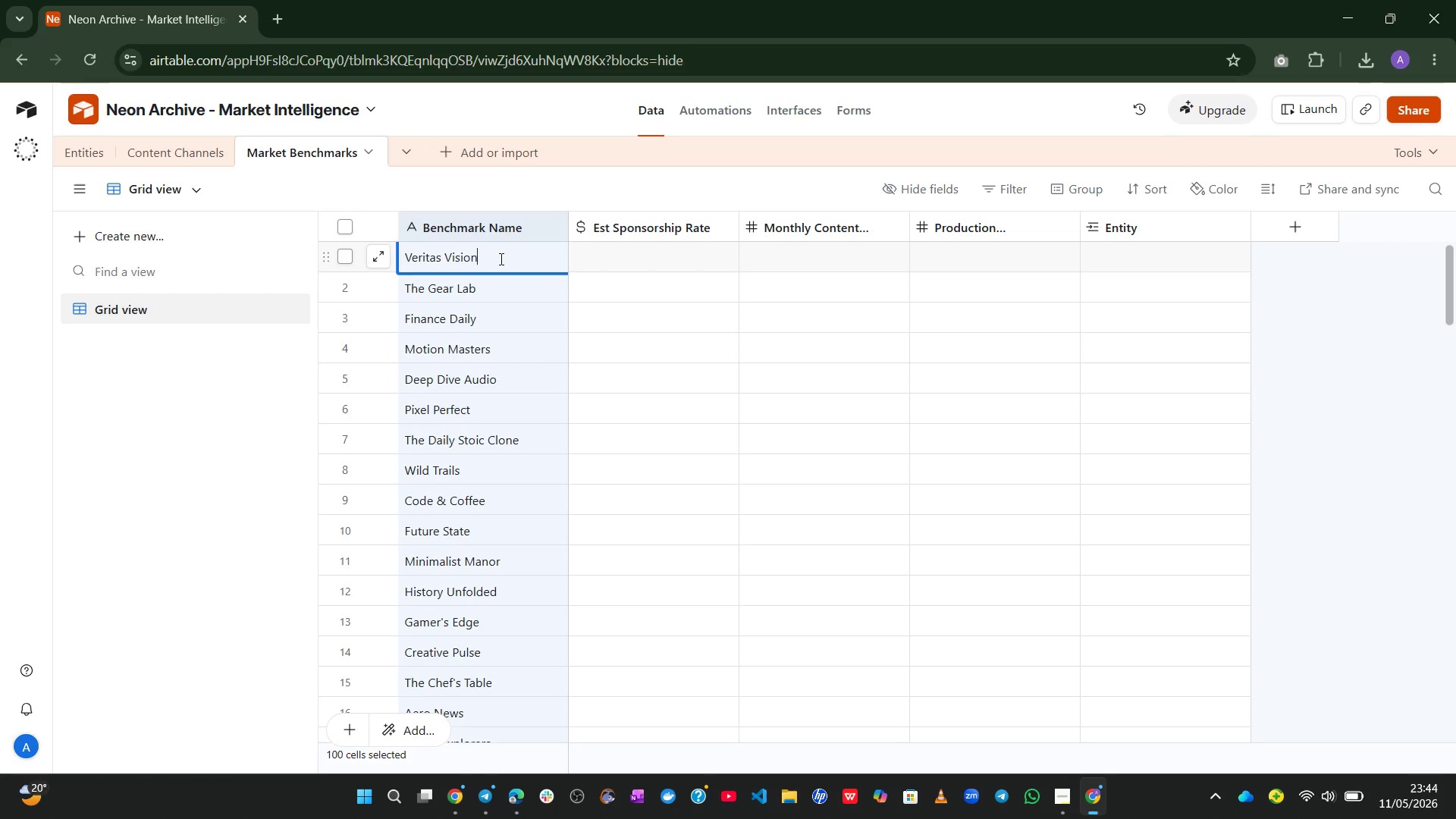 
double_click([500, 259])
 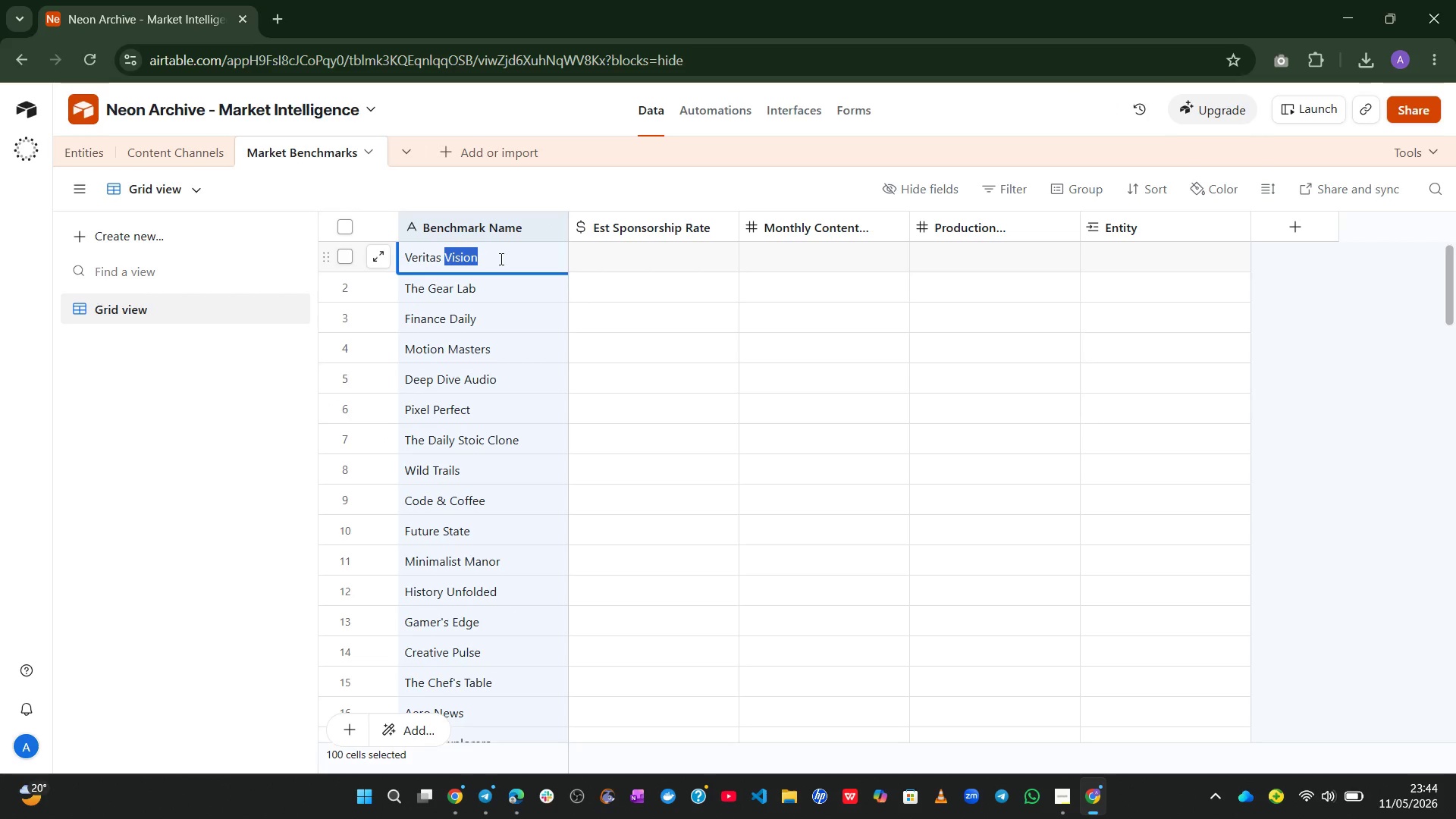 
left_click([500, 259])
 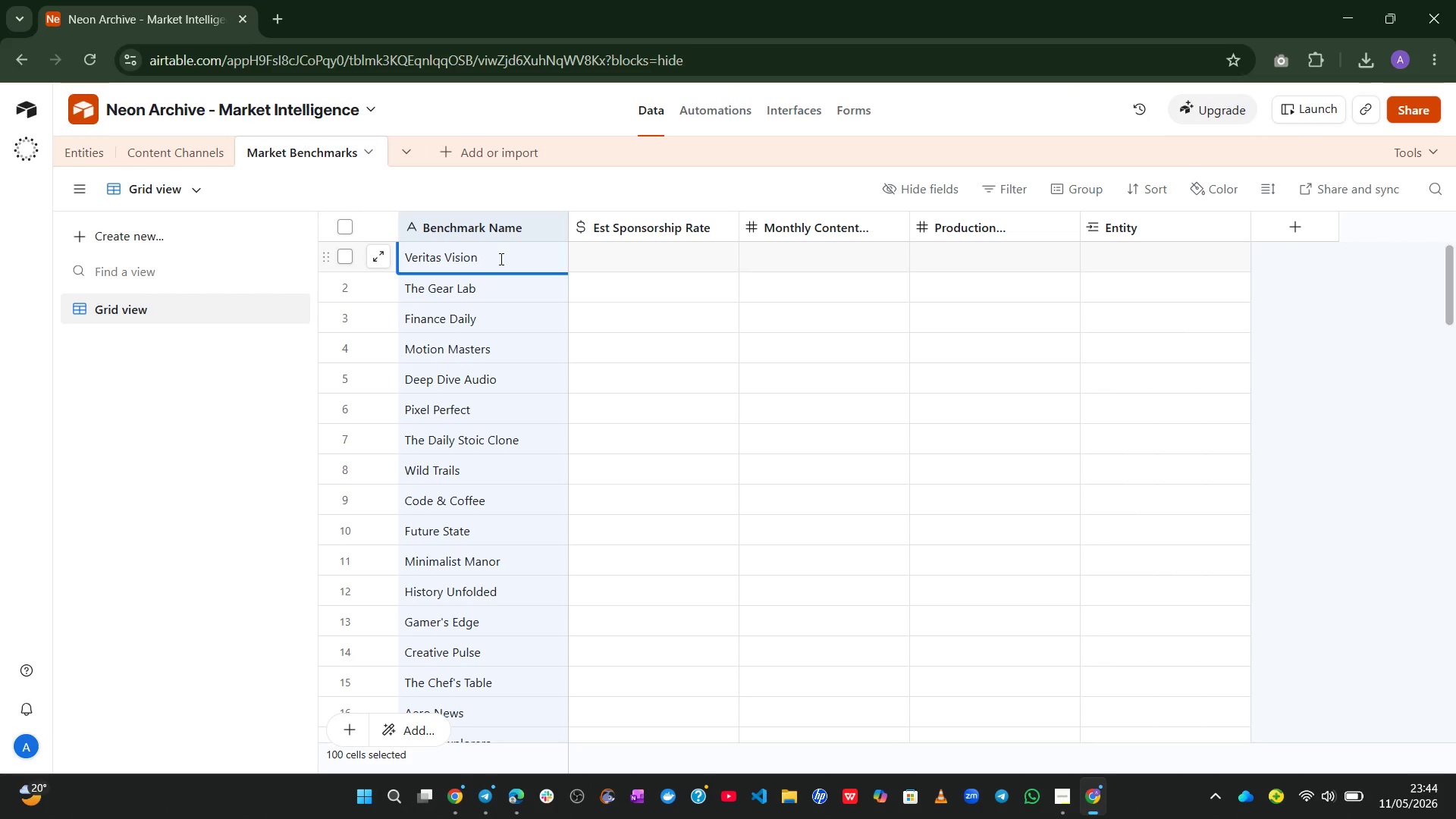 
type( - Becn)
key(Backspace)
key(Backspace)
type(nchmark)
 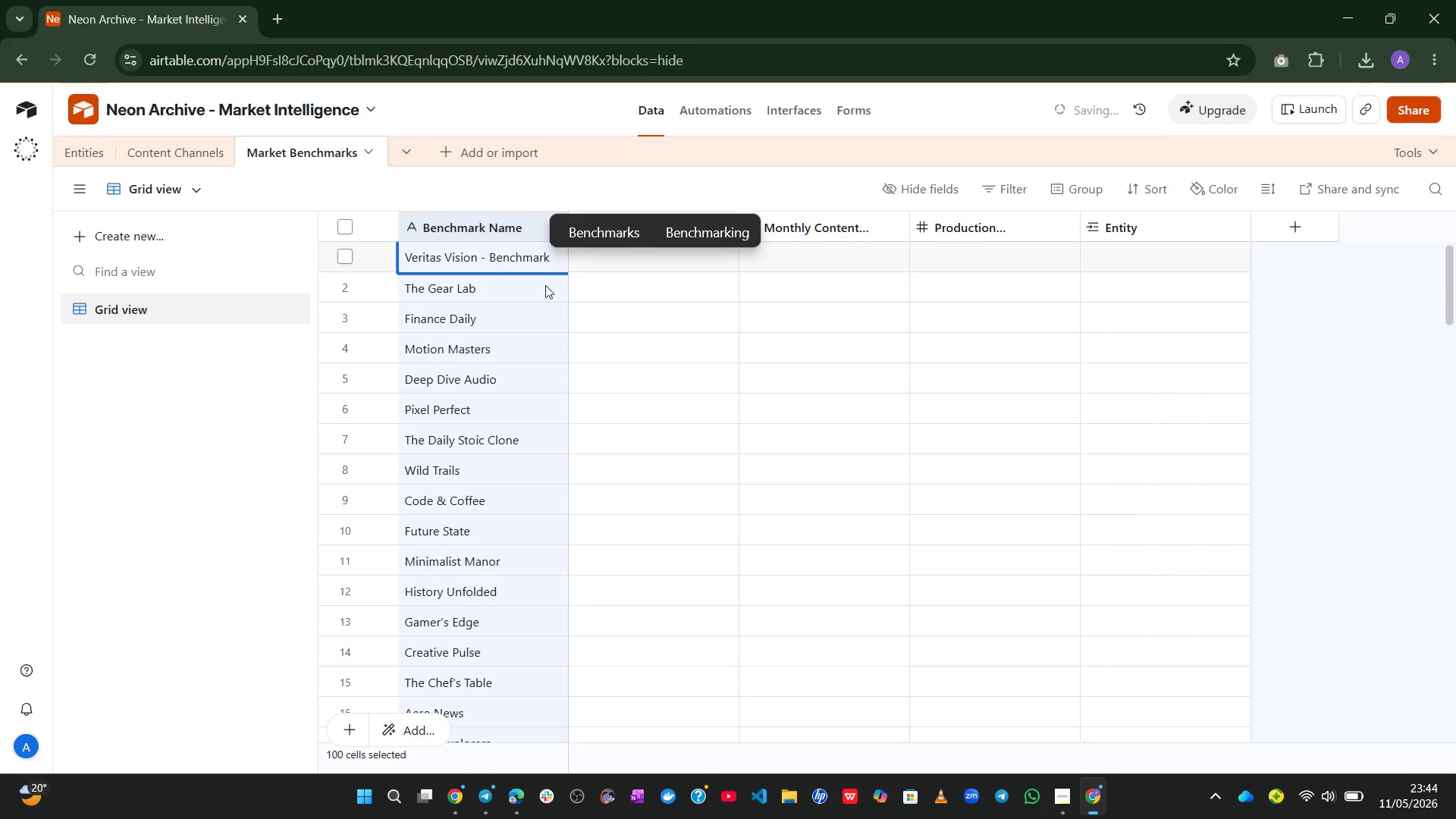 
double_click([536, 253])
 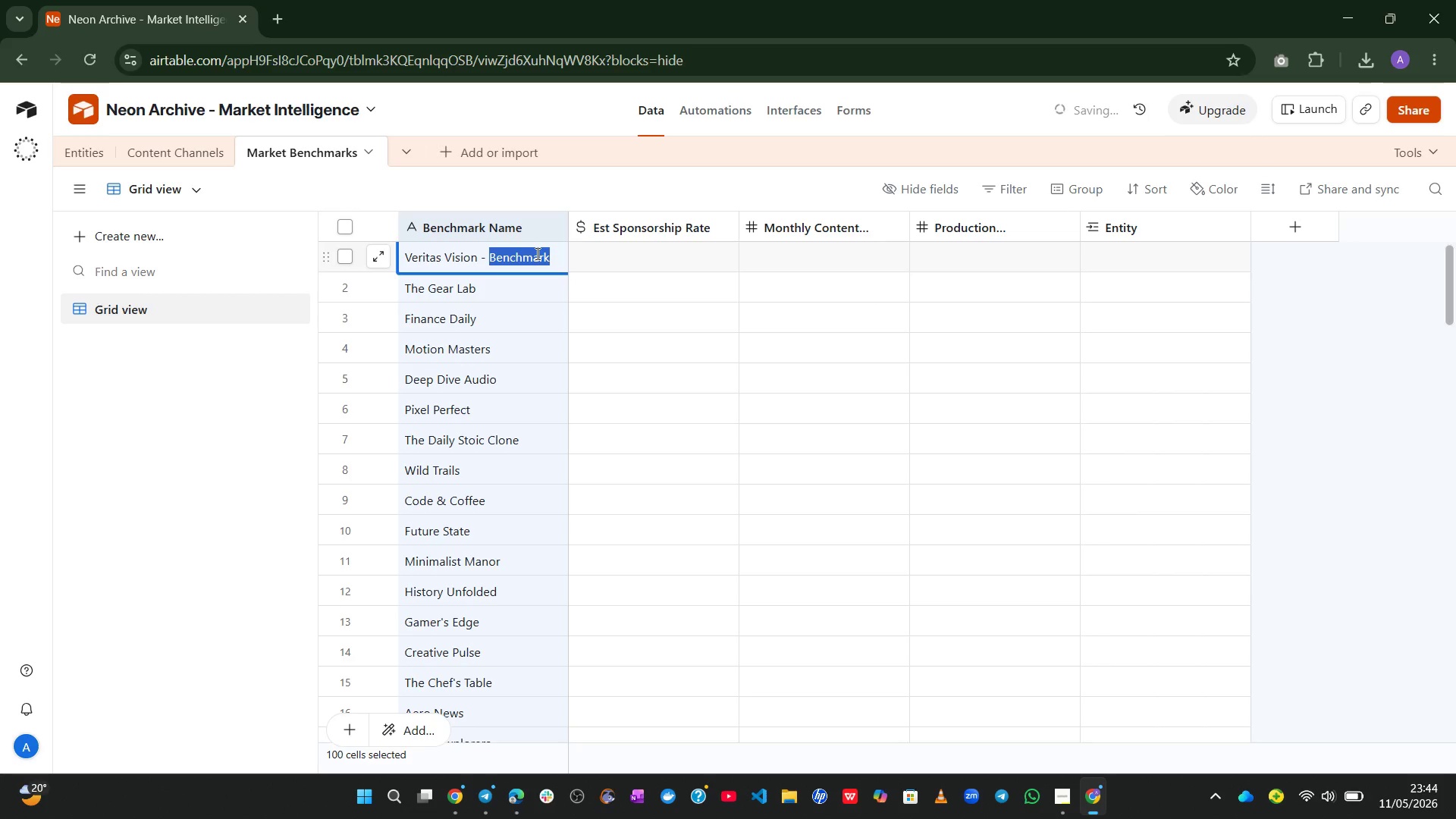 
key(Control+C)
 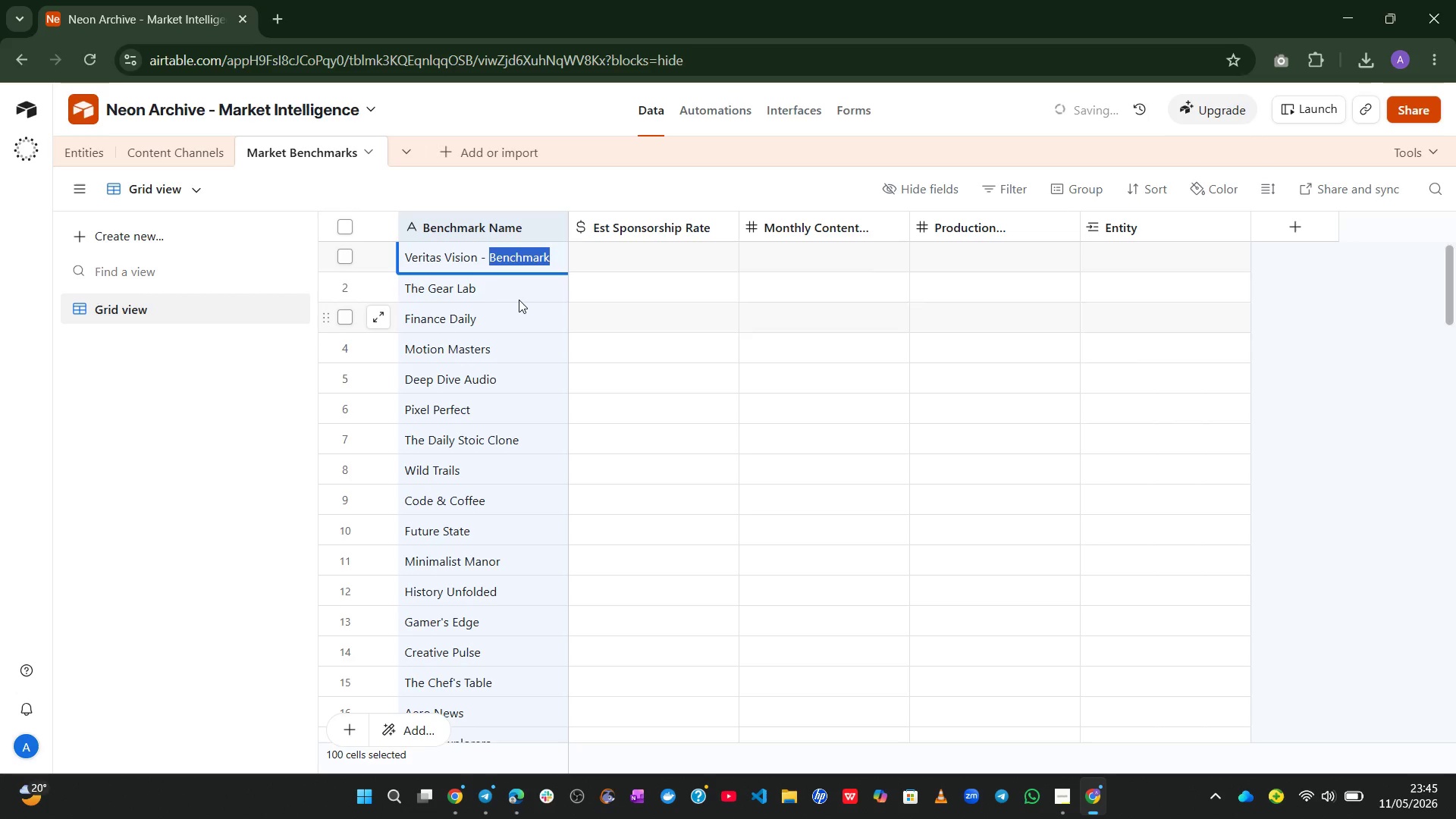 
left_click_drag(start_coordinate=[520, 298], to_coordinate=[519, 292])
 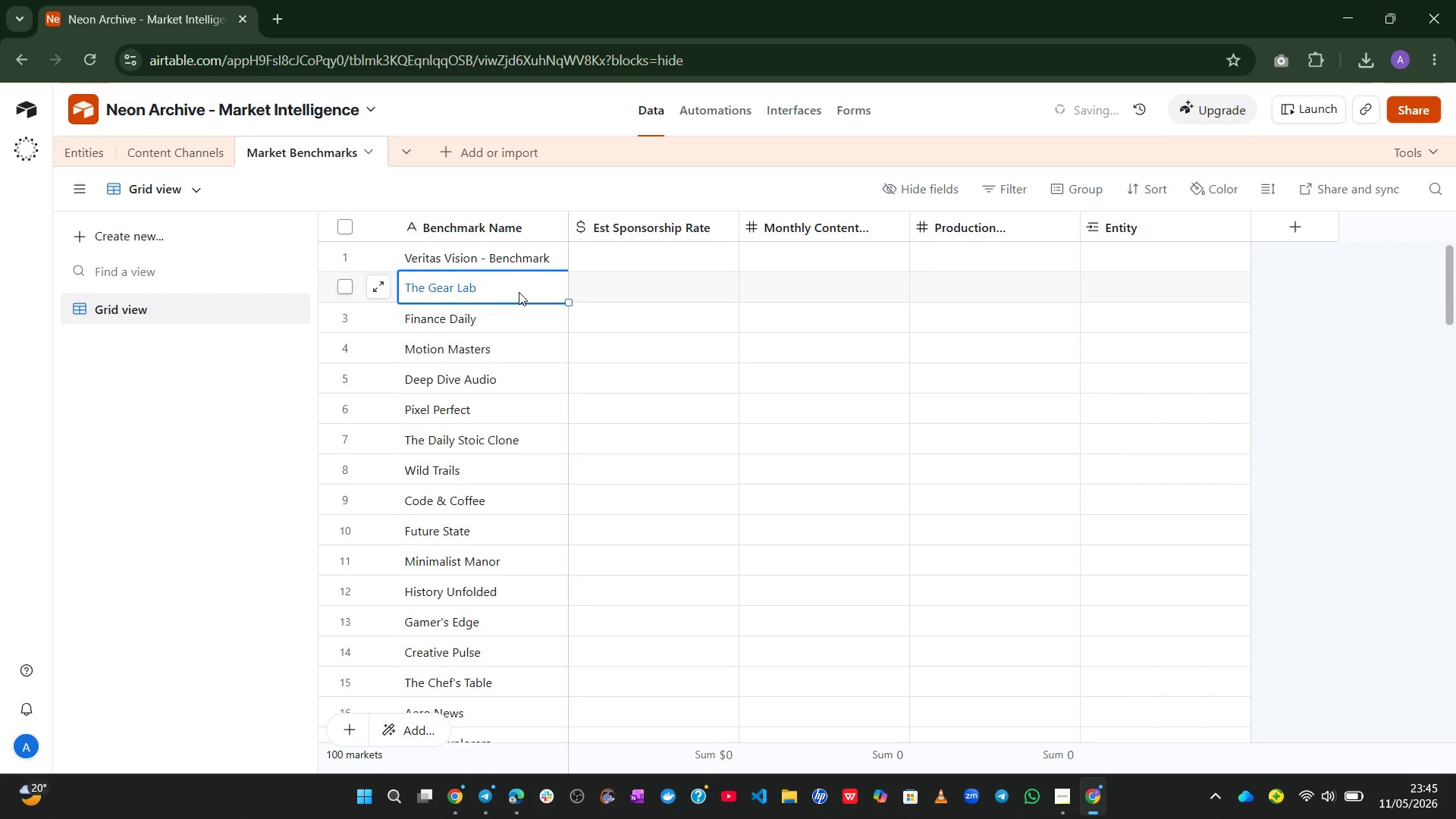 
double_click([519, 292])
 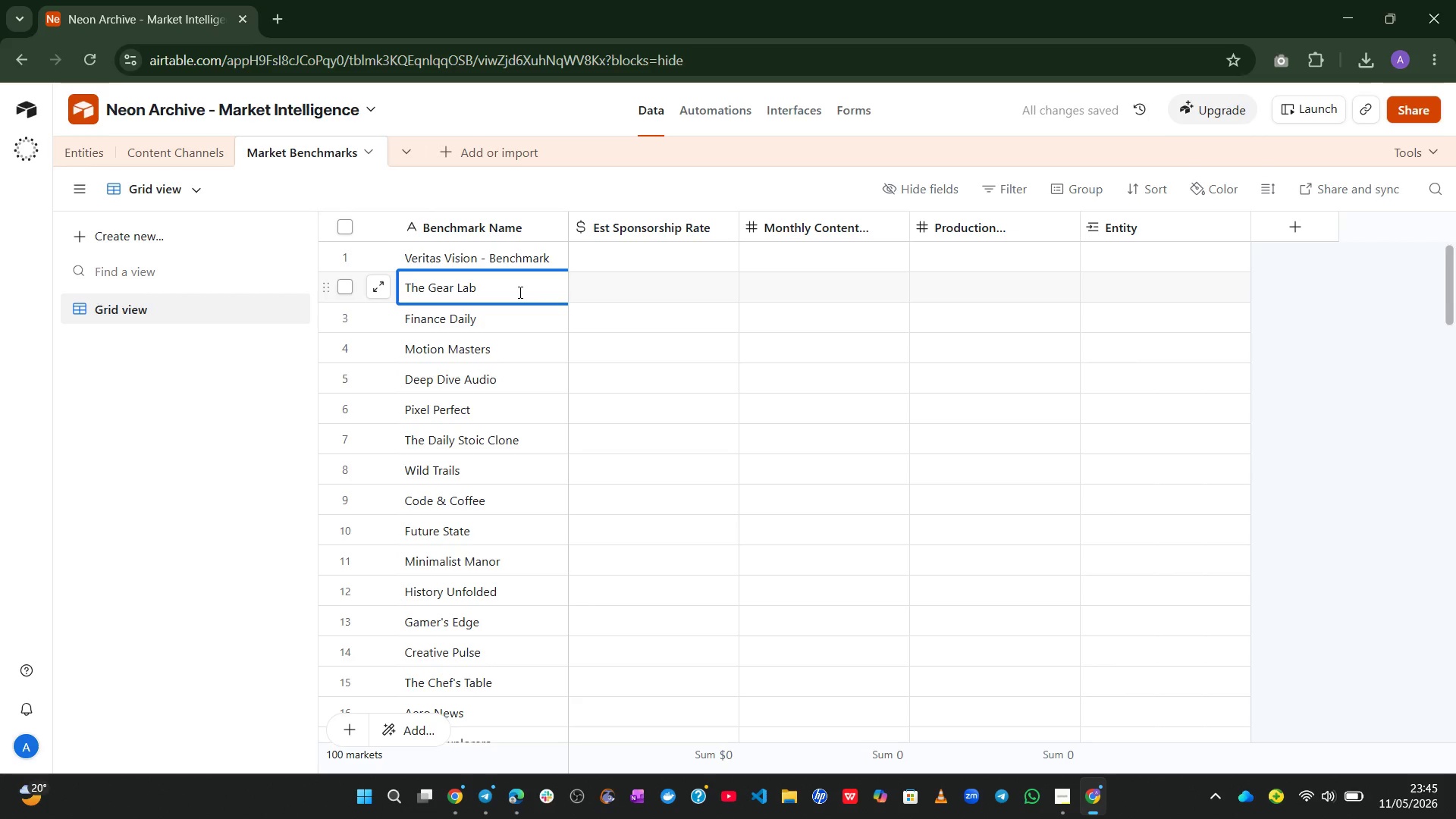 
key(Space)
 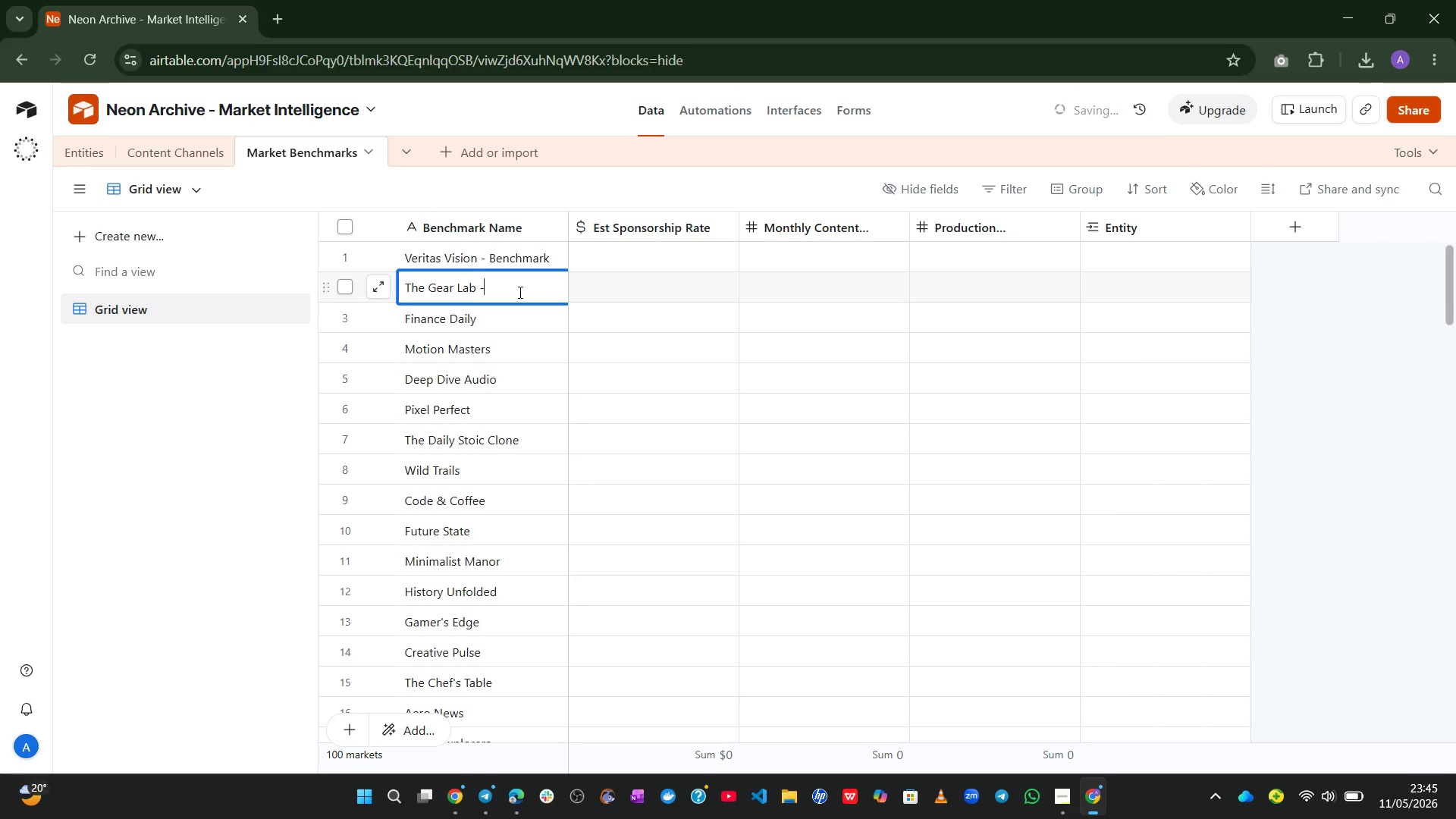 
key(NumpadSubtract)
 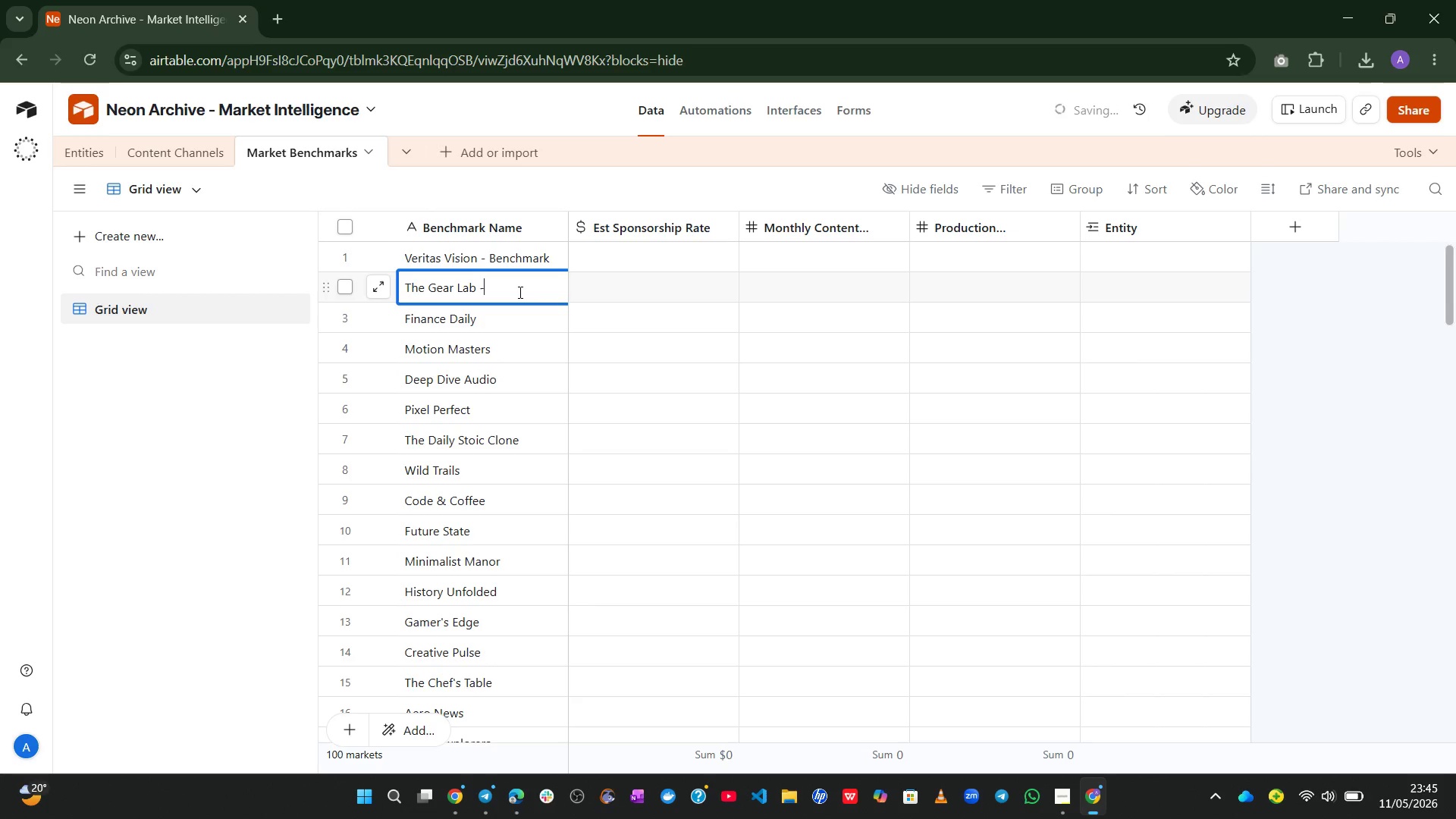 
key(Space)
 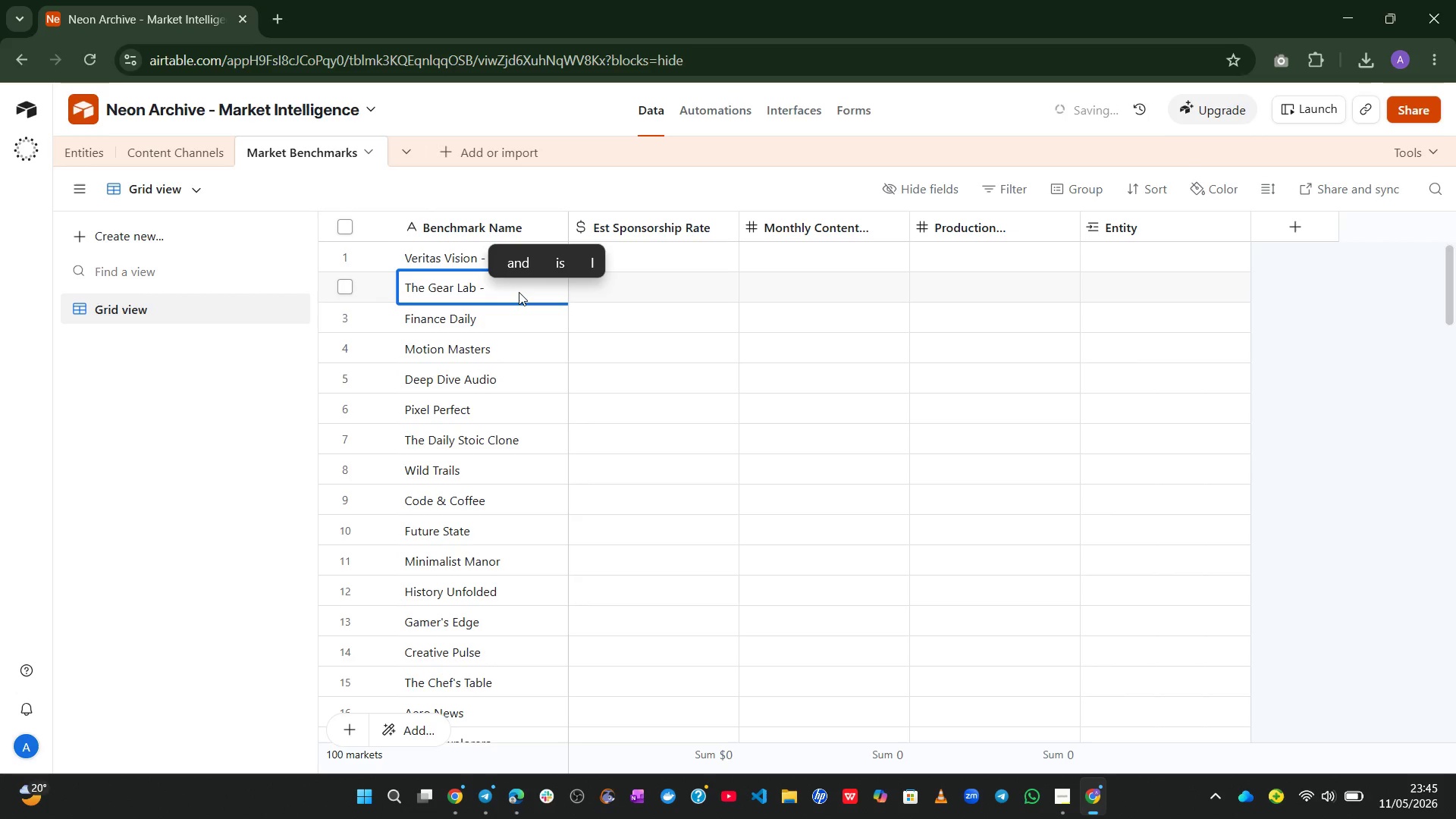 
key(Control+V)
 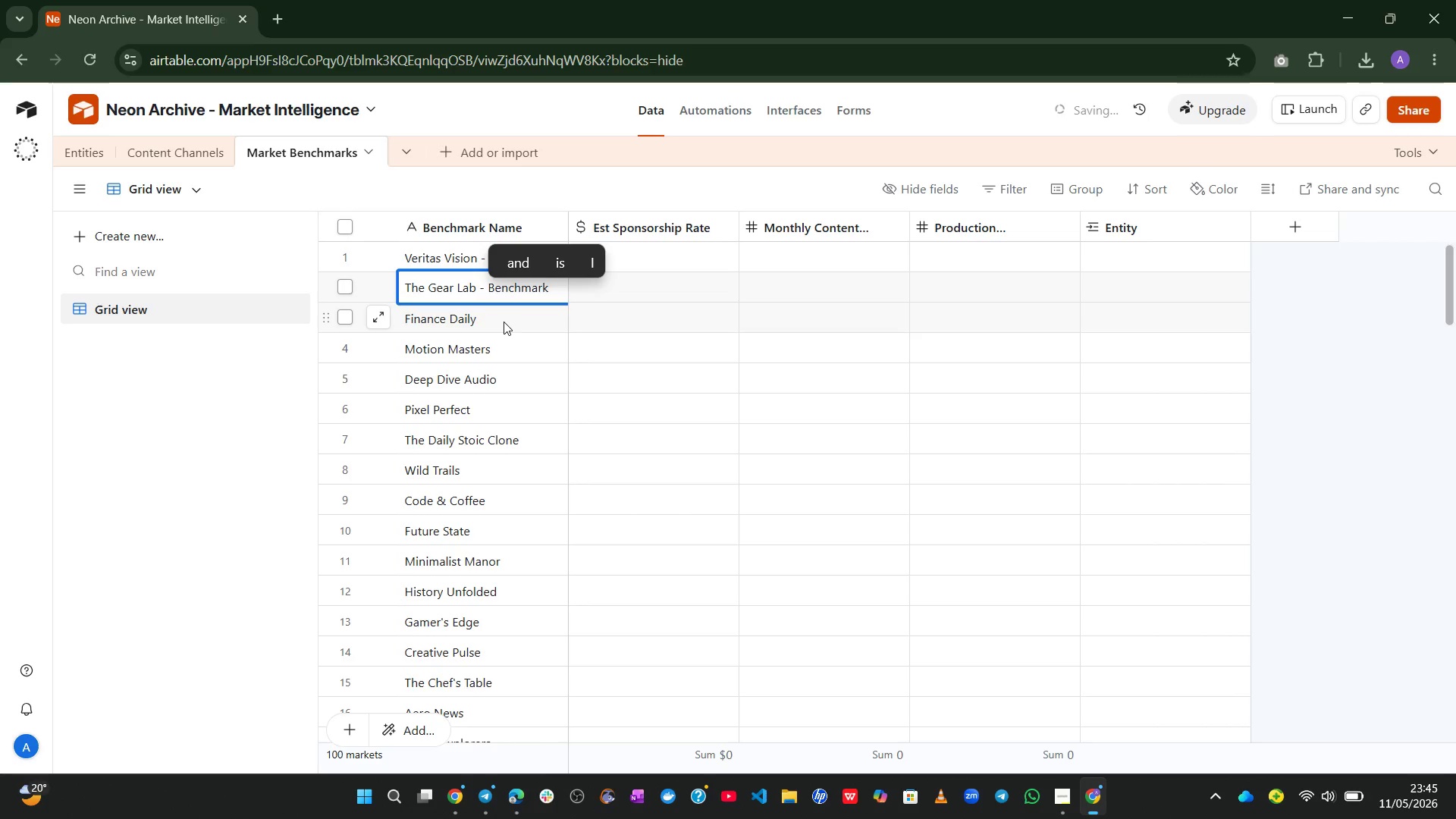 
double_click([504, 322])
 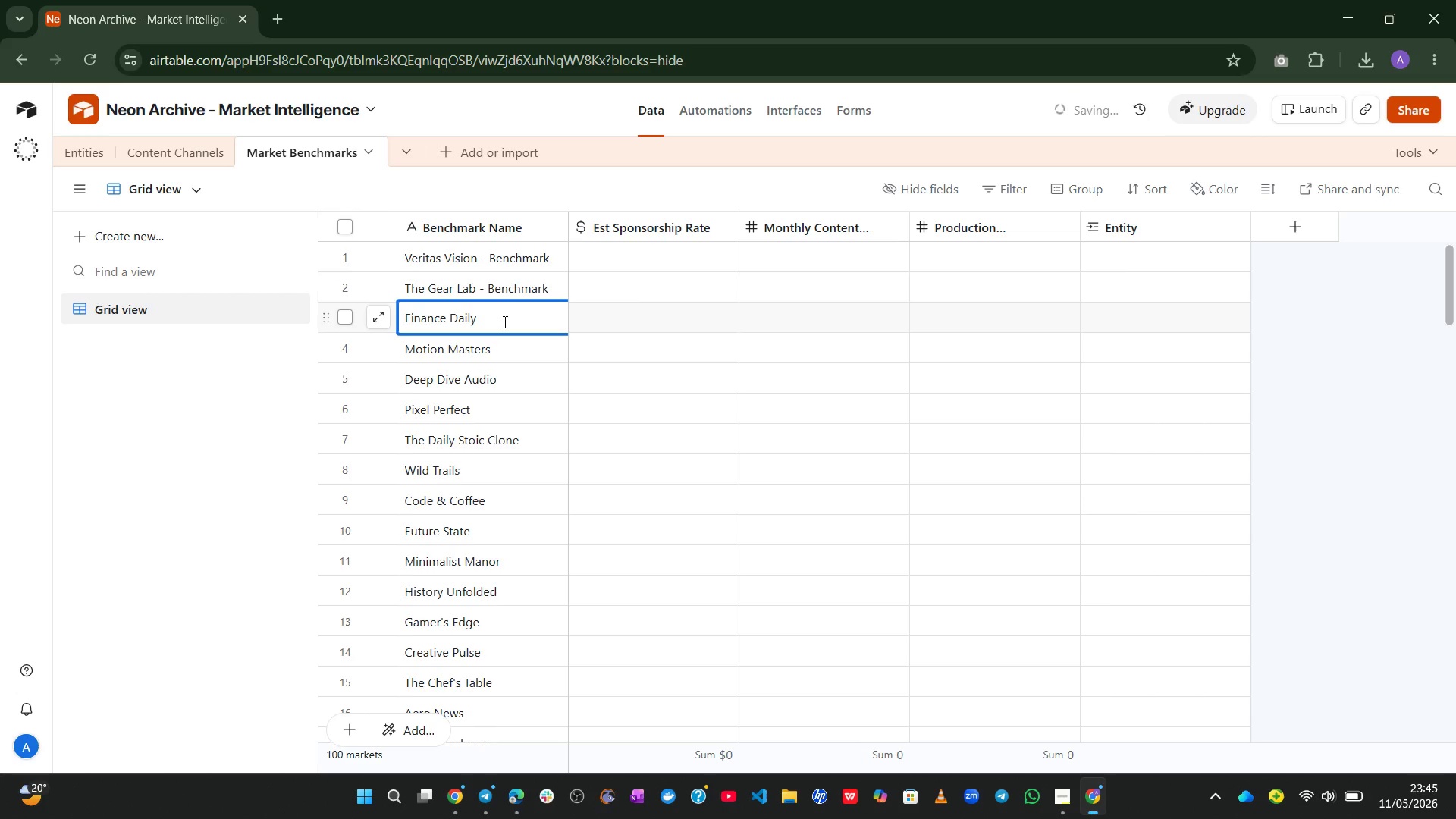 
key(Space)
 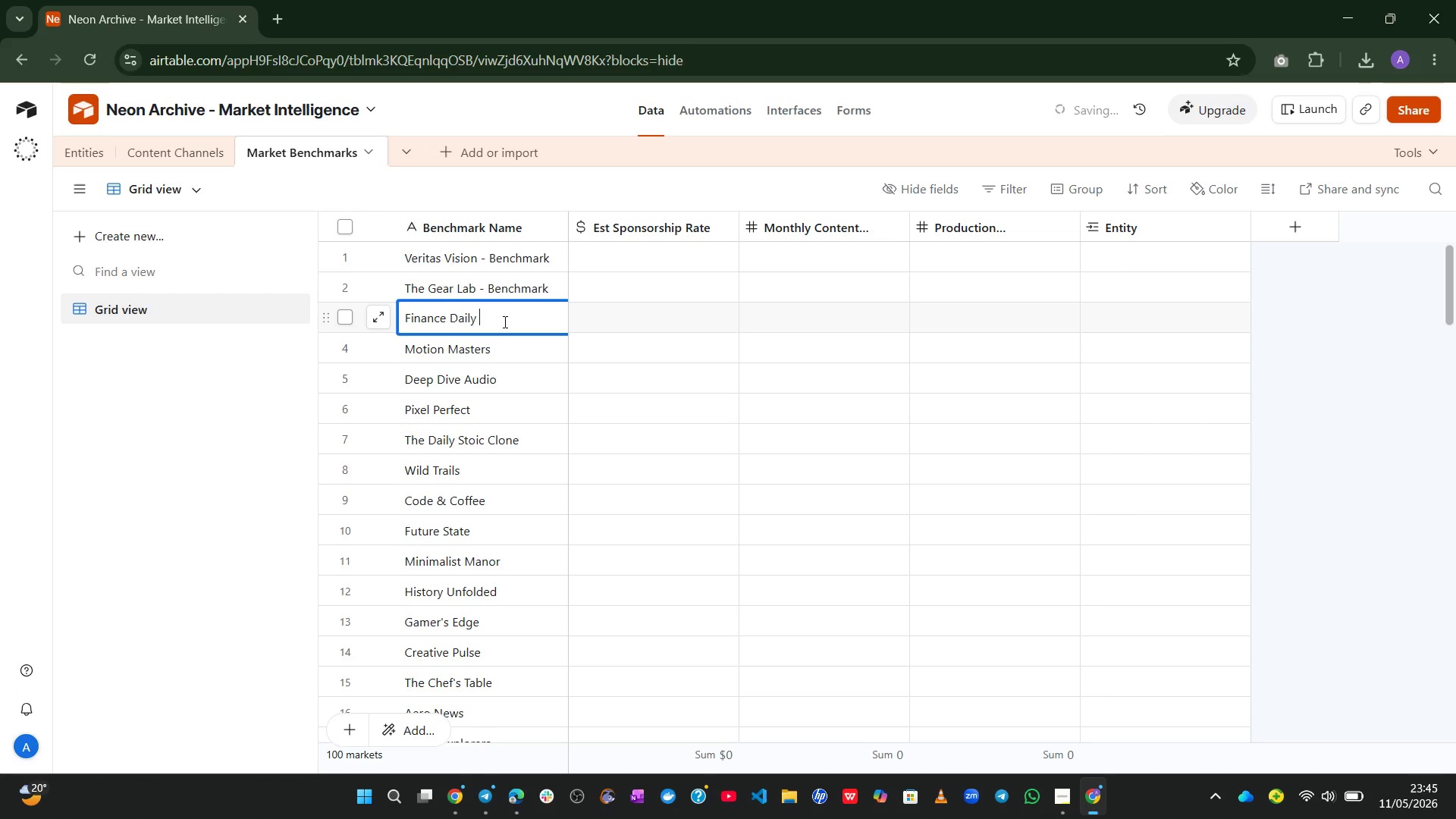 
key(NumpadSubtract)
 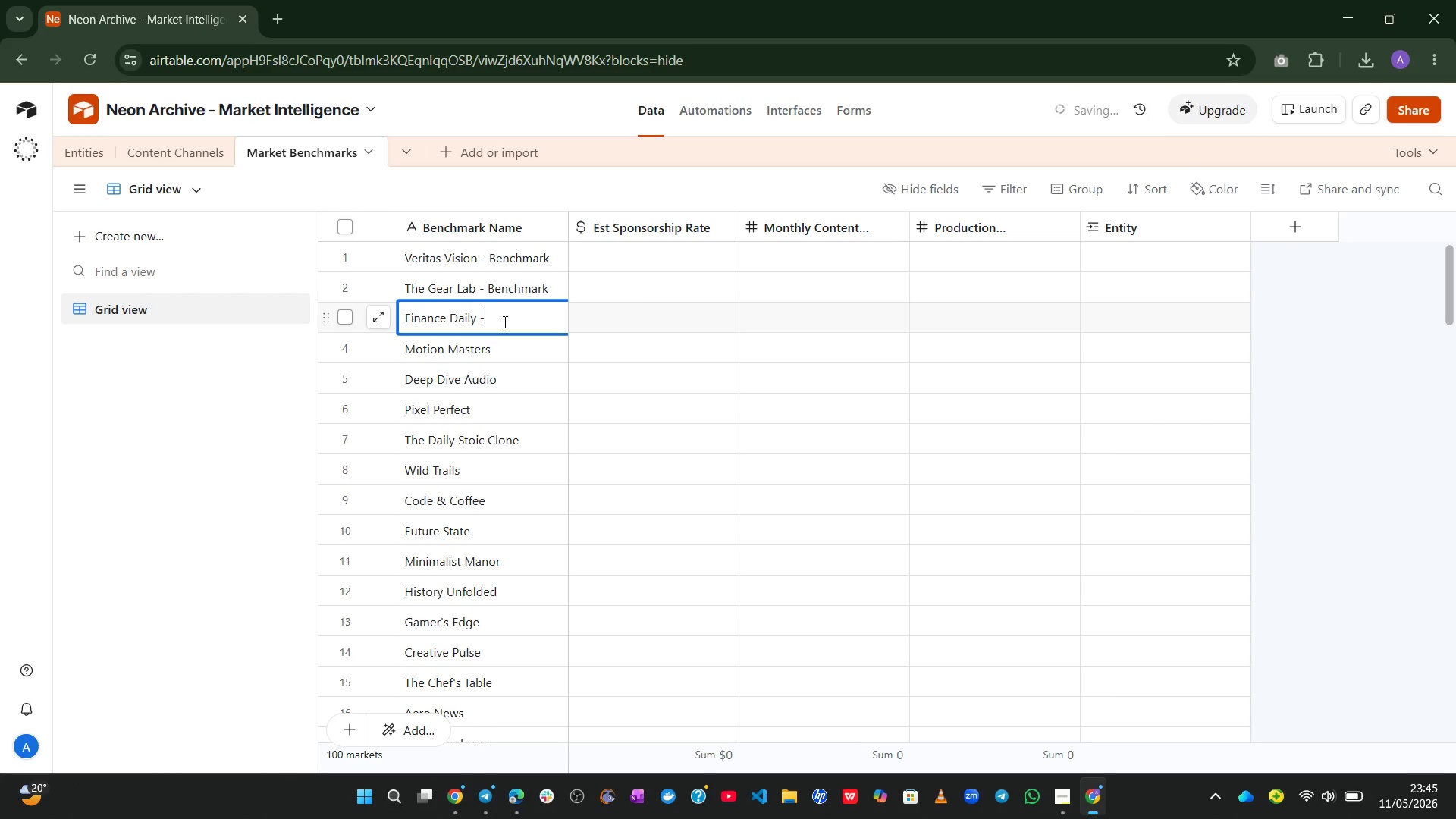 
key(Space)
 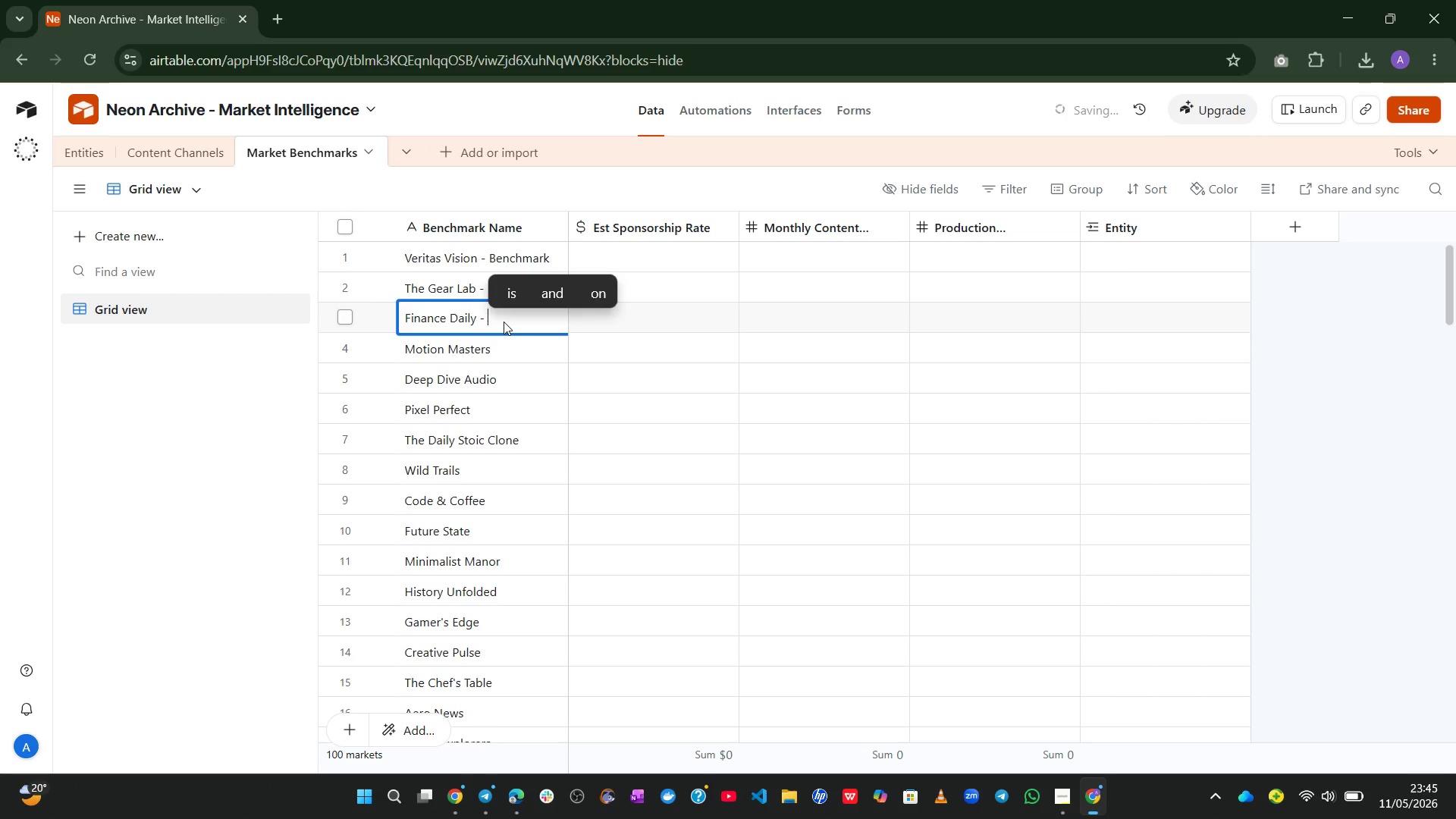 
key(Control+ControlLeft)
 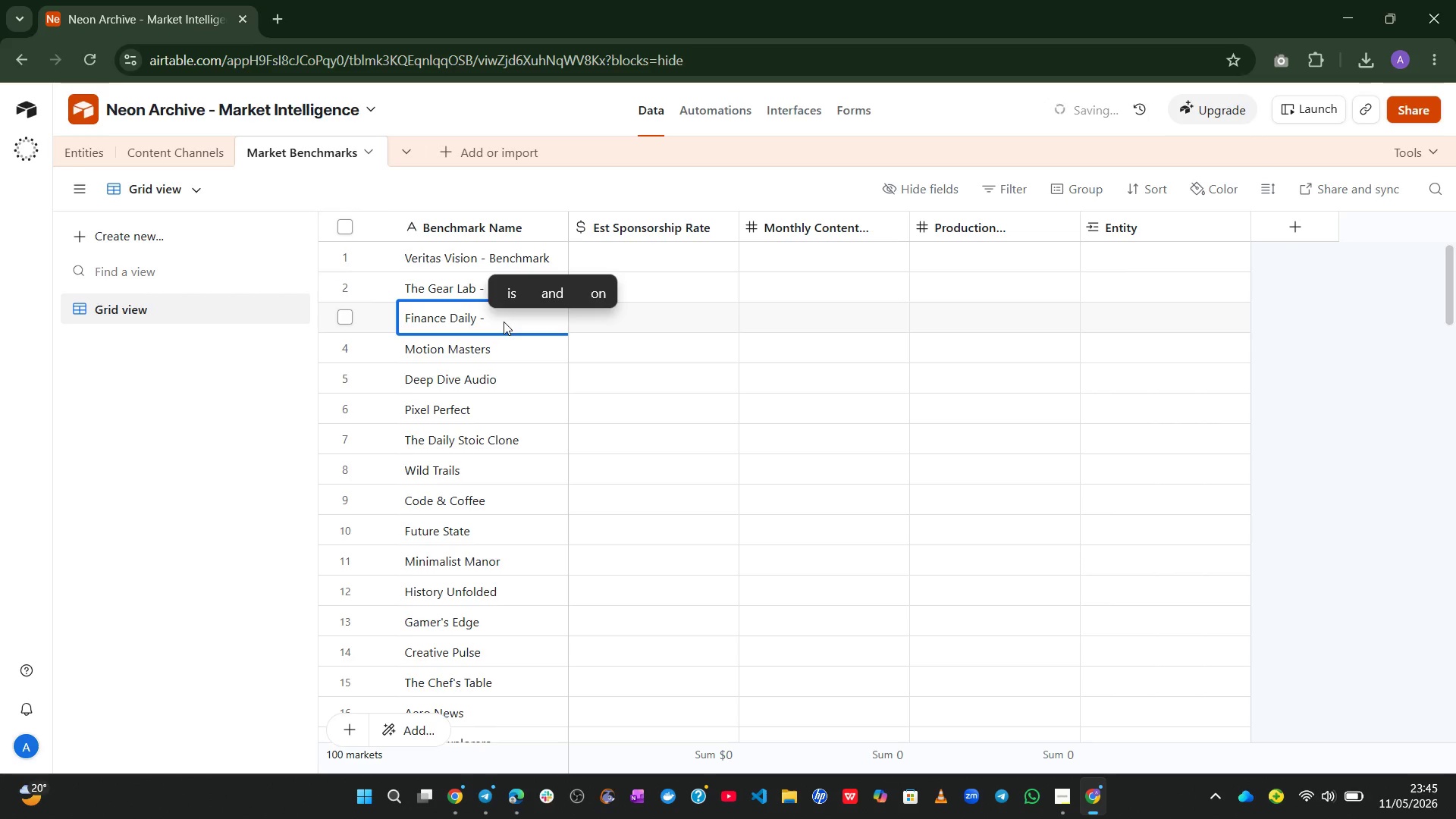 
key(Control+V)
 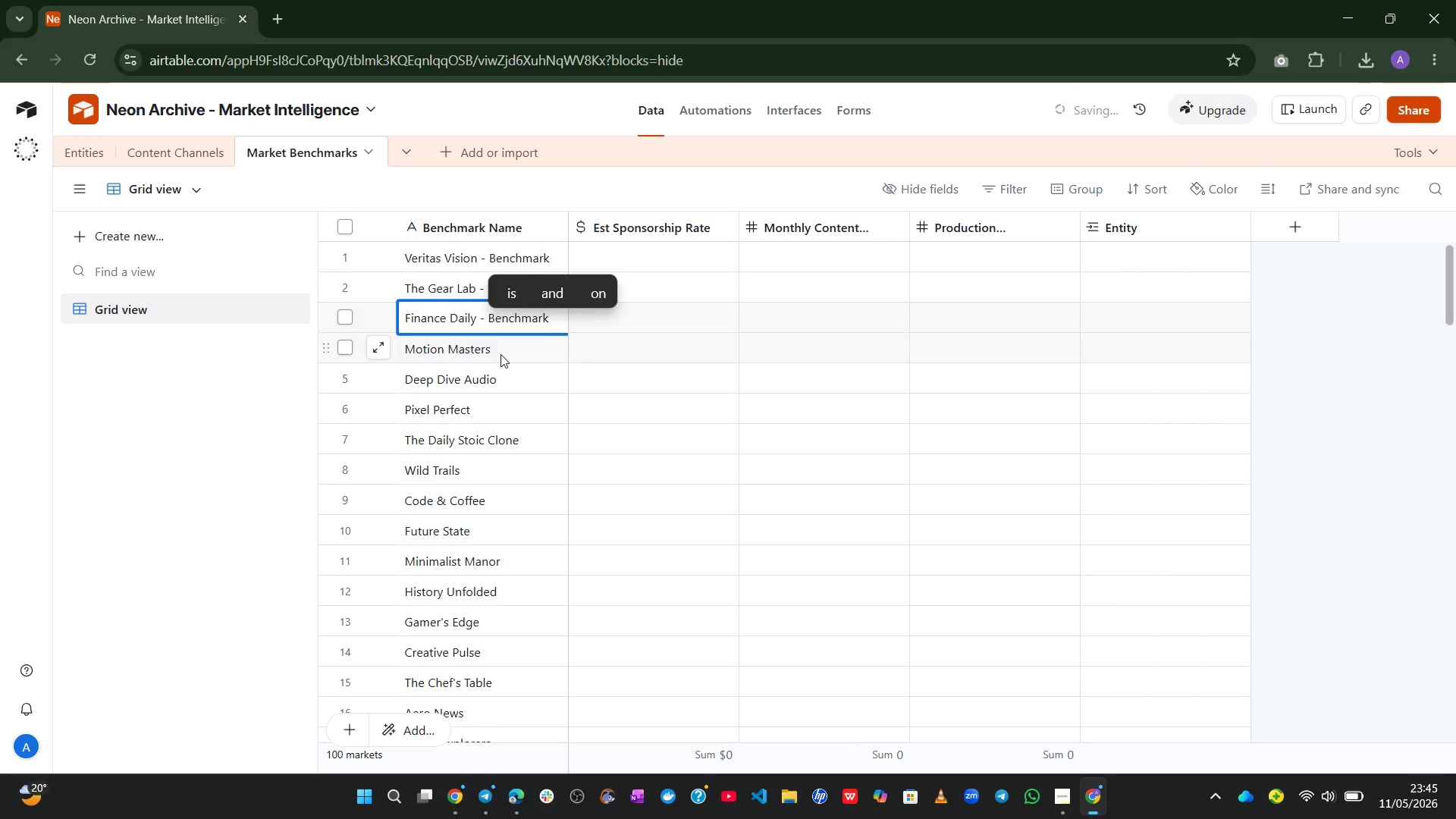 
double_click([500, 354])
 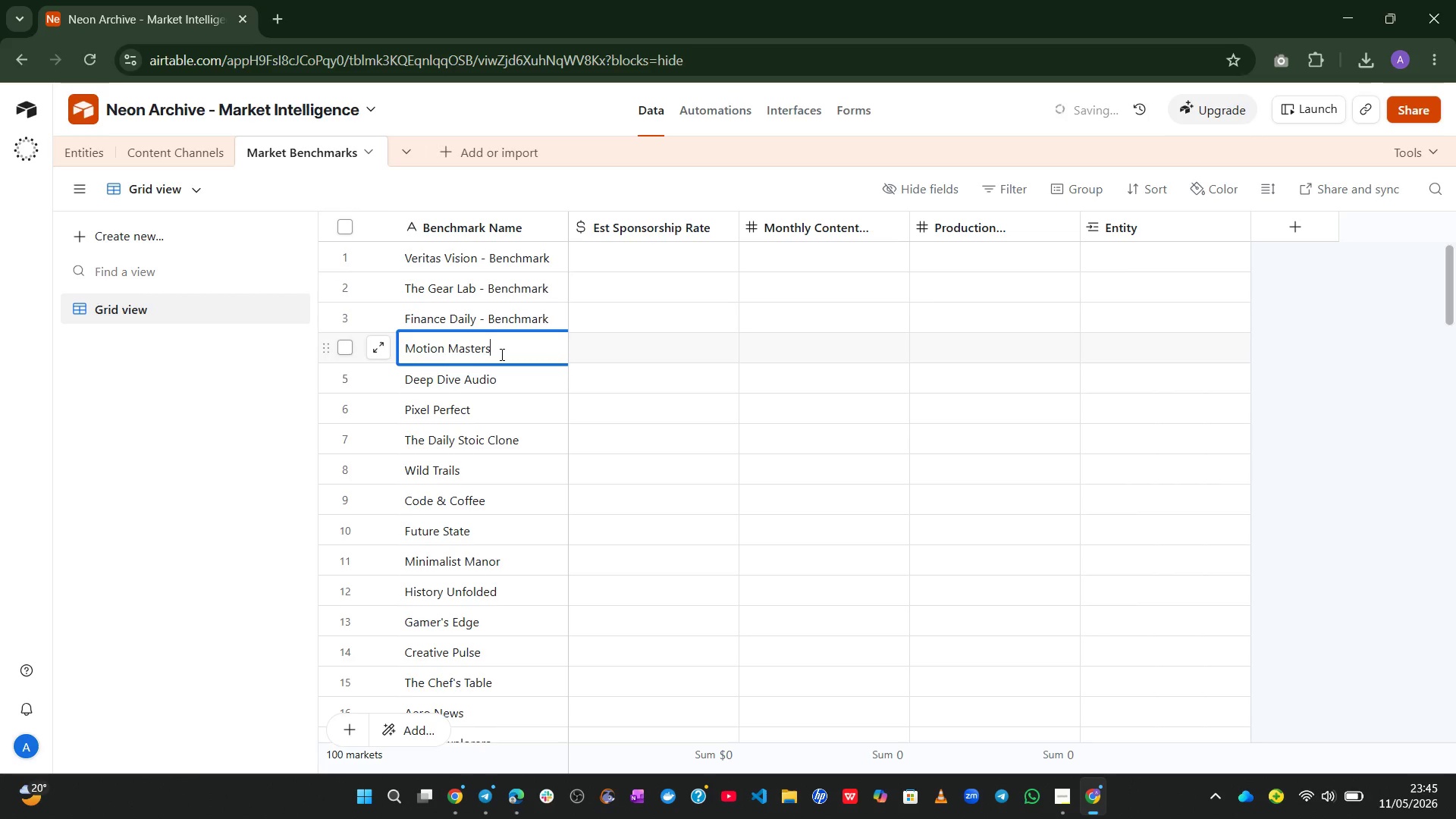 
key(Space)
 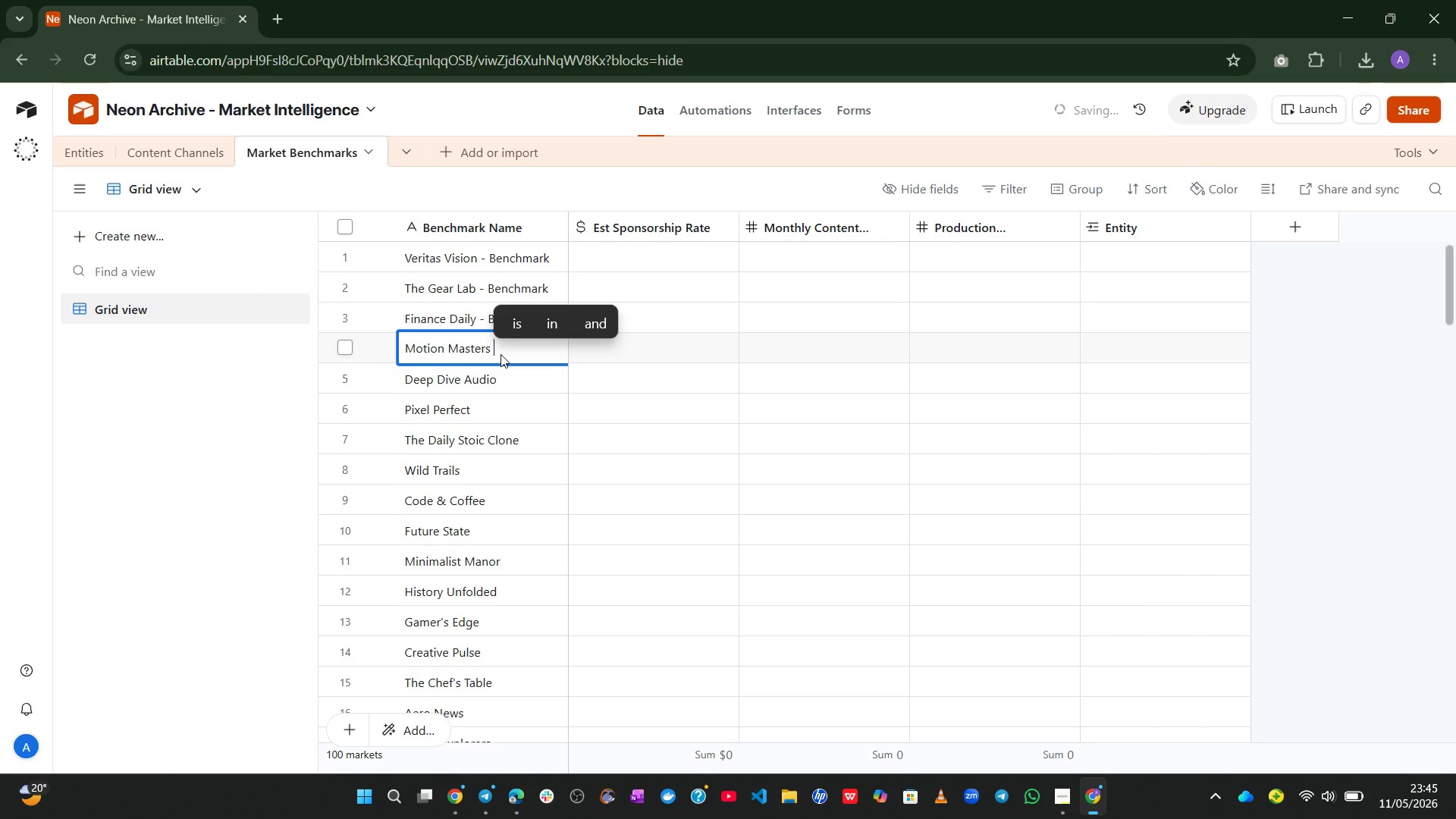 
key(NumpadSubtract)
 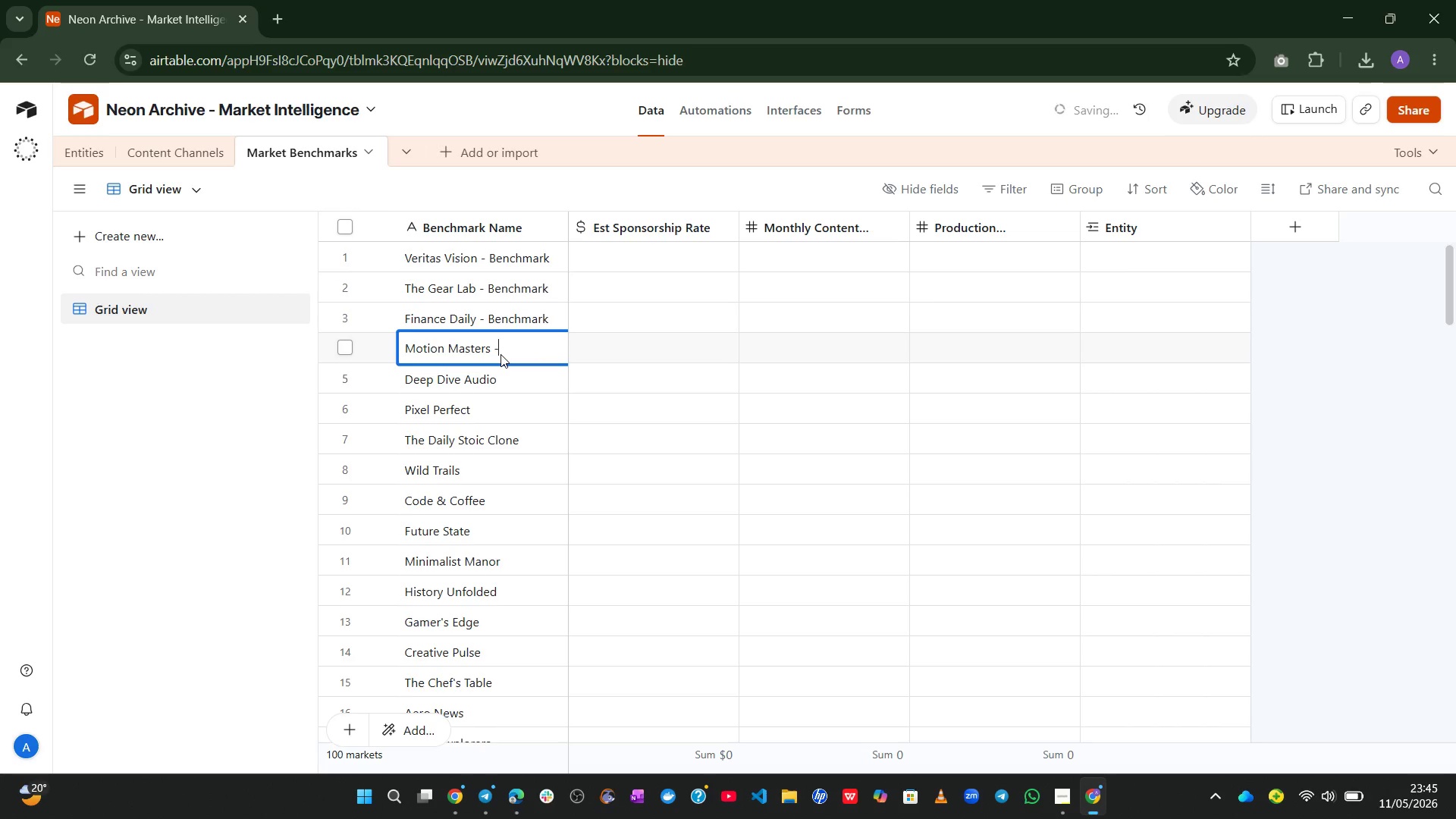 
key(Space)
 